 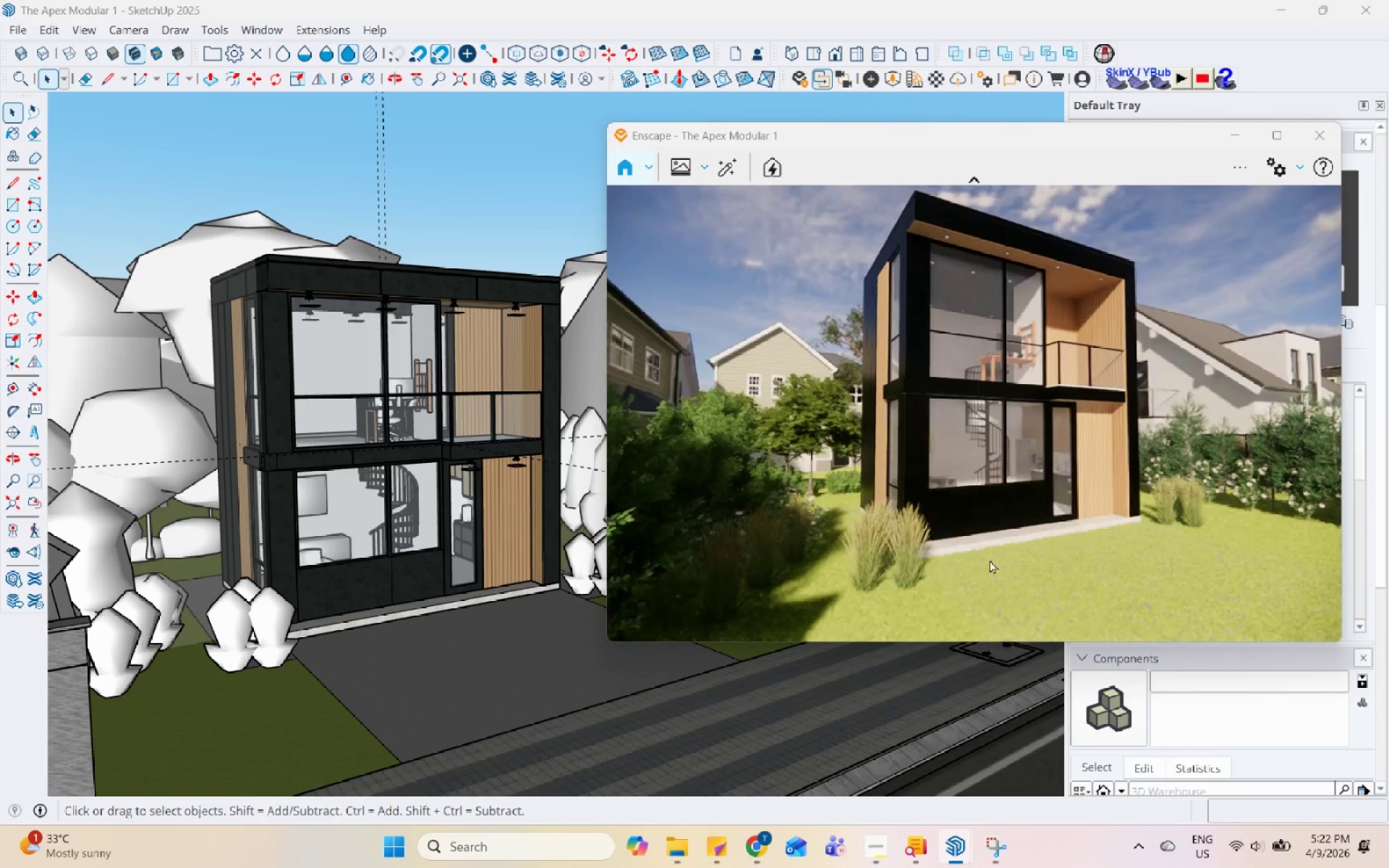 
scroll: coordinate [899, 522], scroll_direction: down, amount: 5.0
 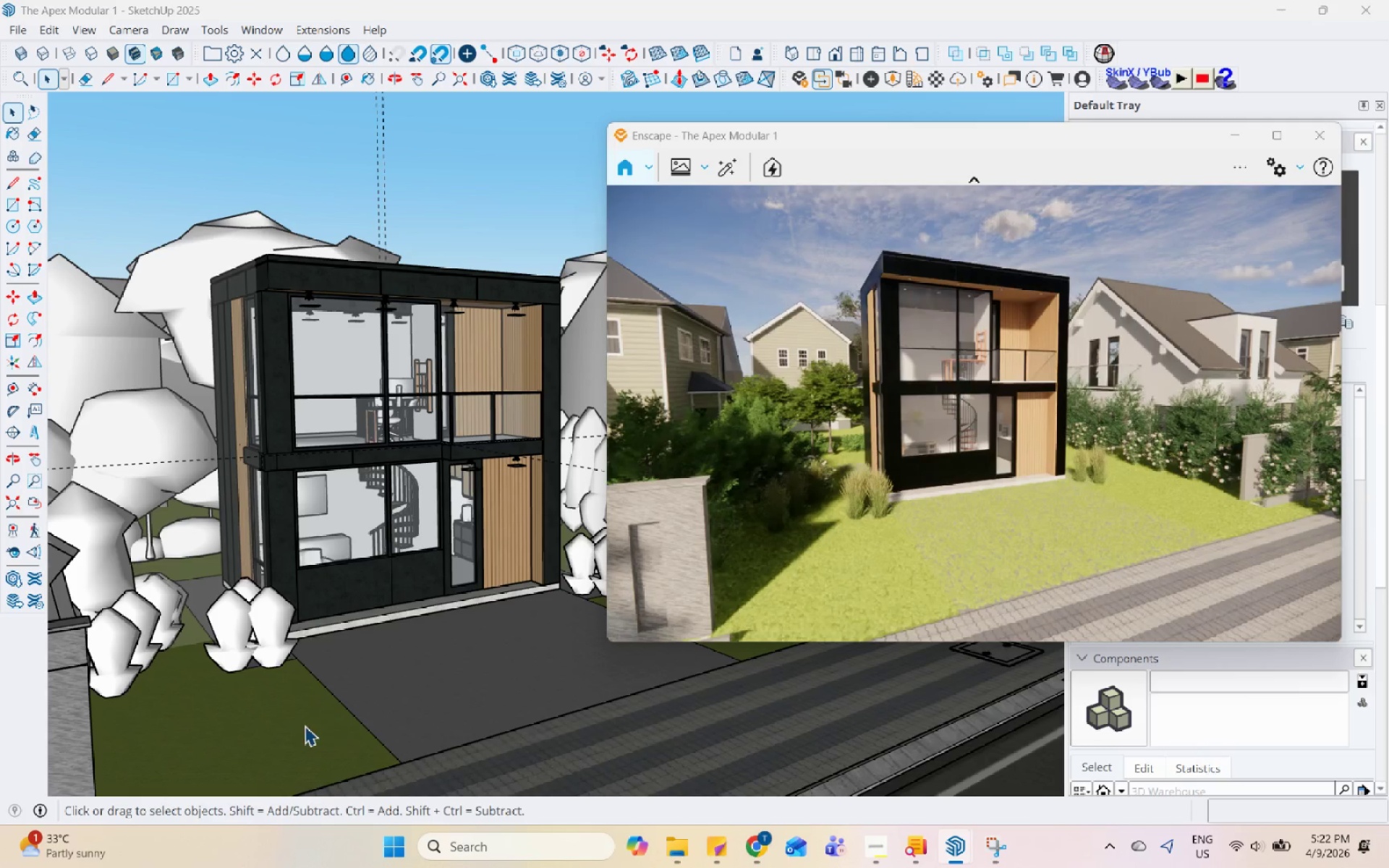 
double_click([305, 726])
 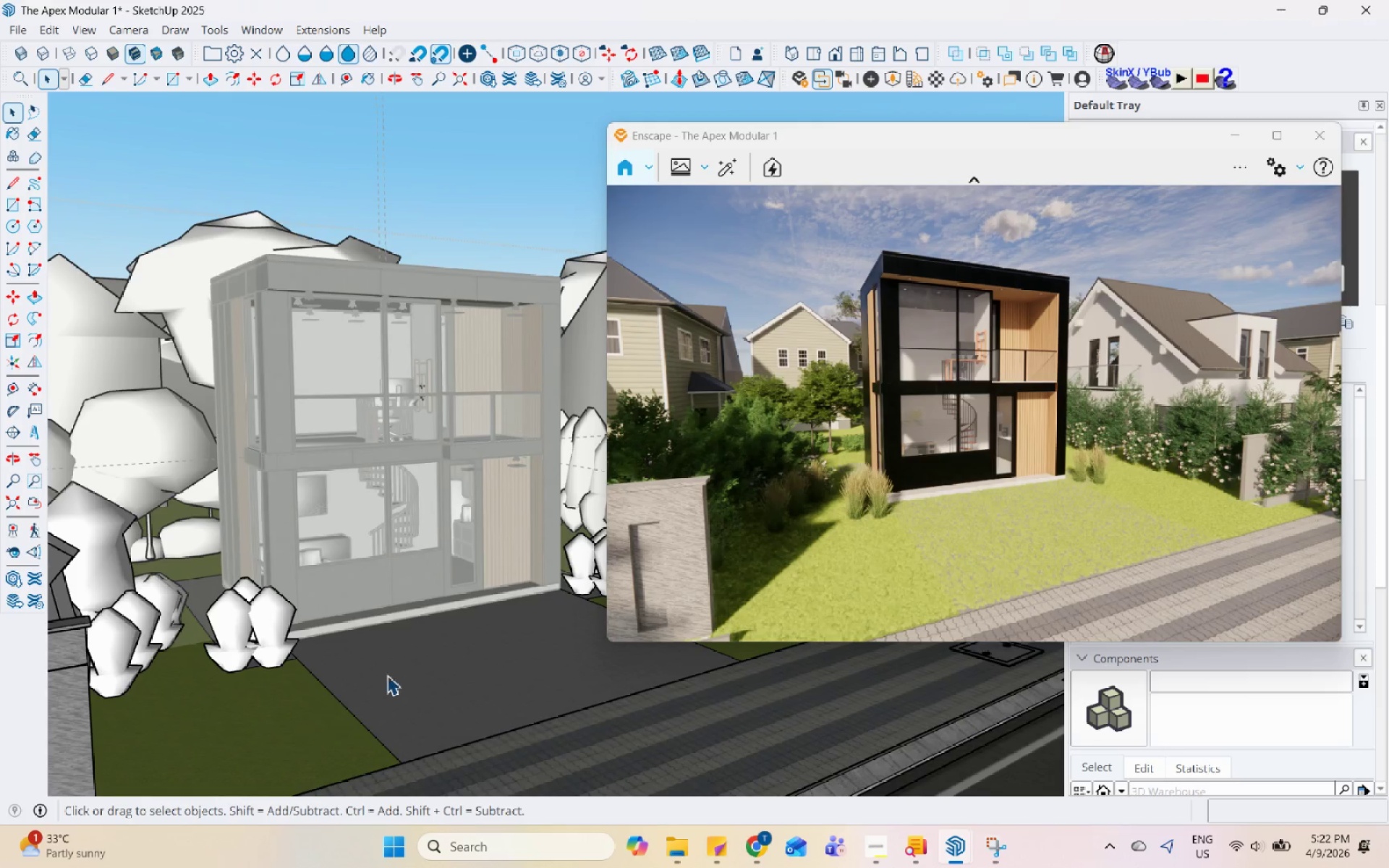 
triple_click([391, 672])
 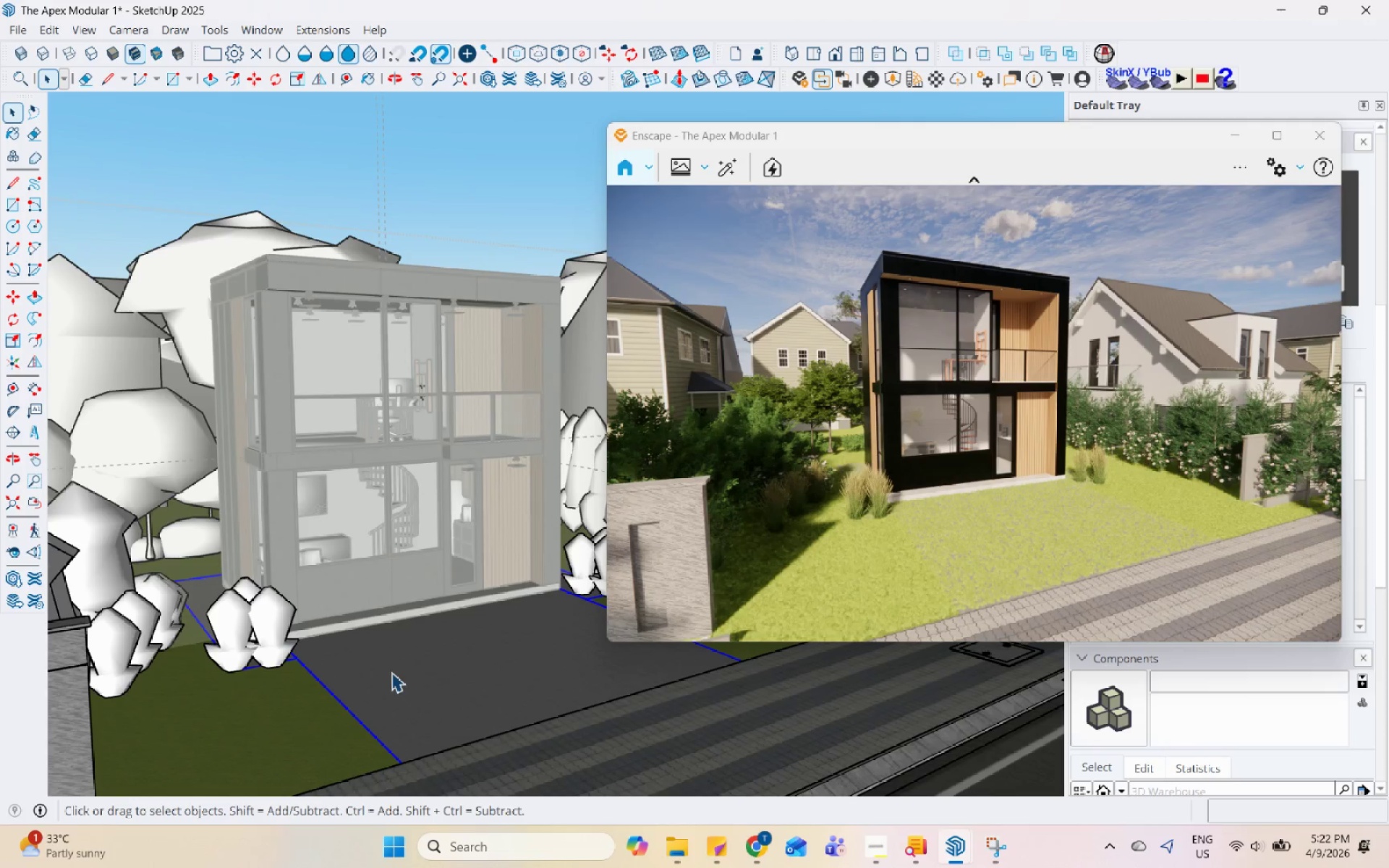 
scroll: coordinate [391, 672], scroll_direction: up, amount: 7.0
 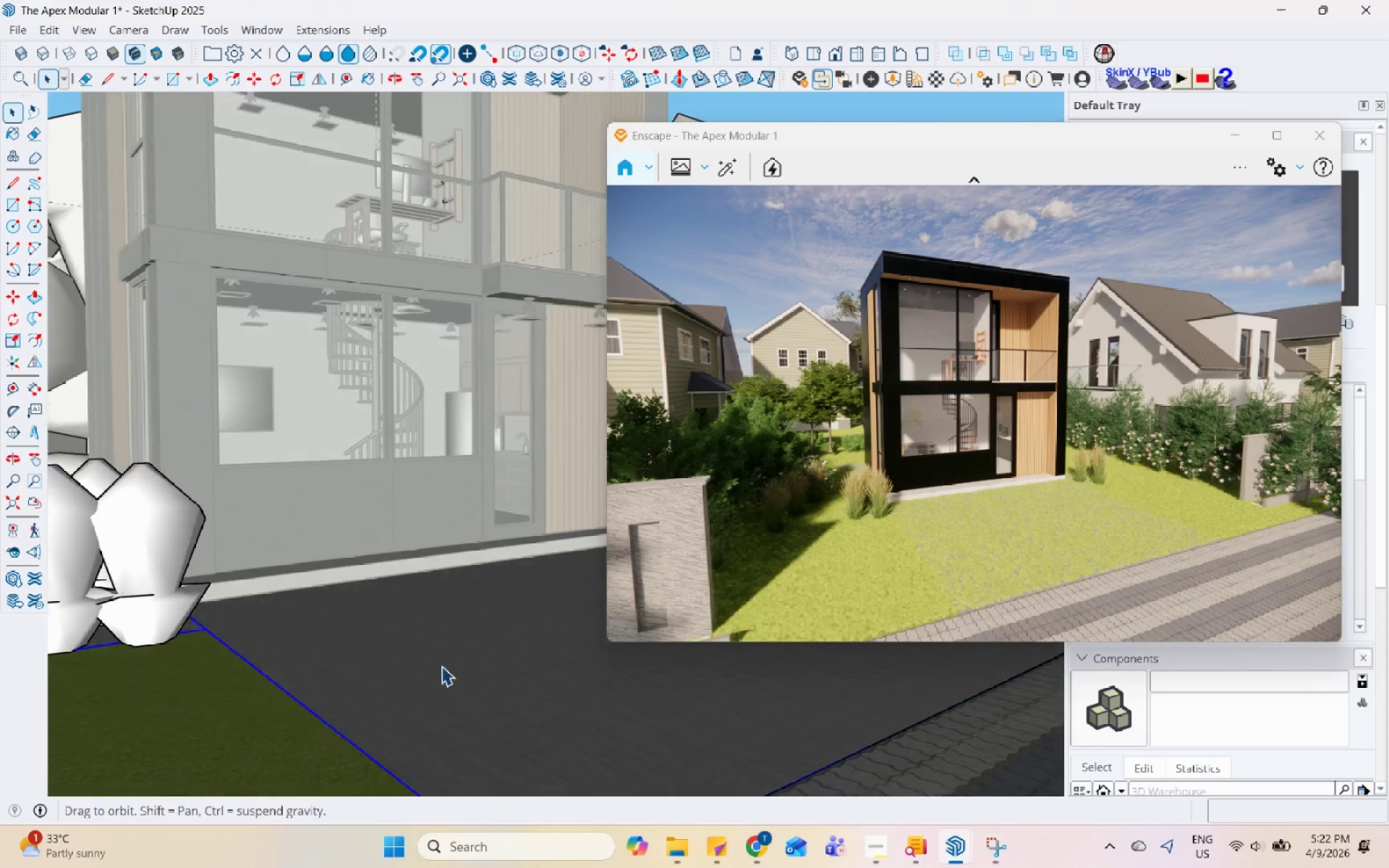 
left_click([242, 733])
 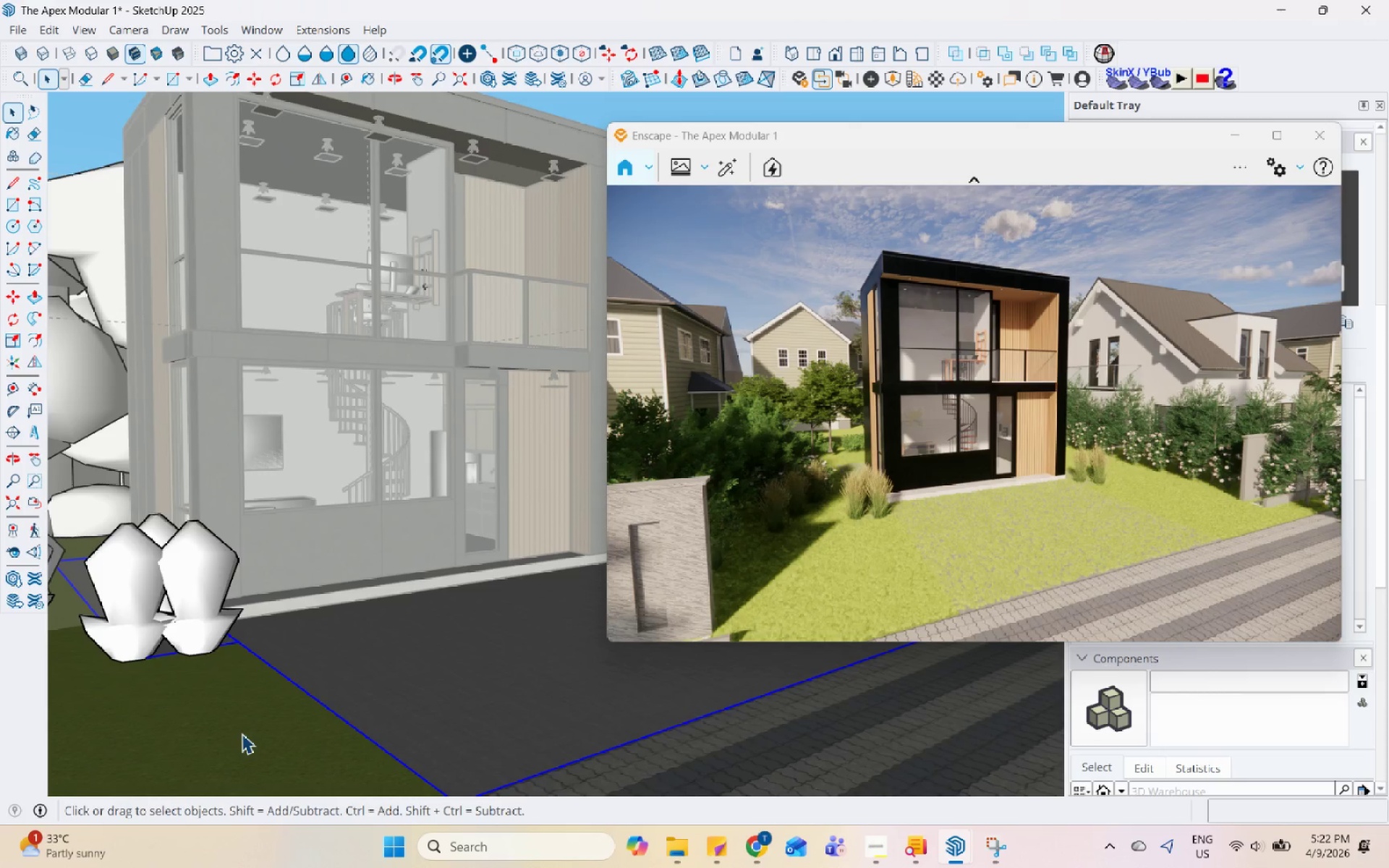 
scroll: coordinate [334, 680], scroll_direction: down, amount: 3.0
 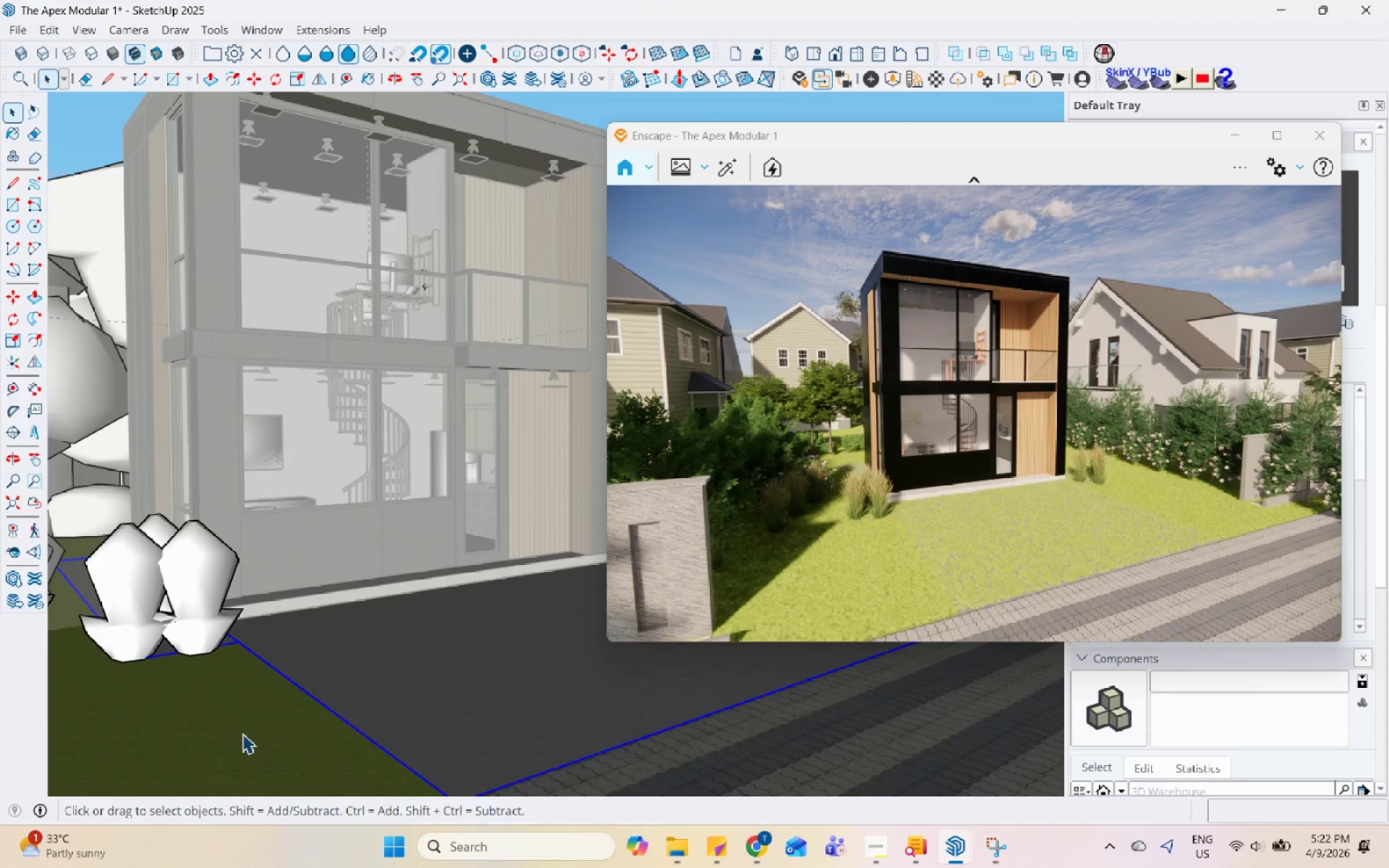 
double_click([245, 722])
 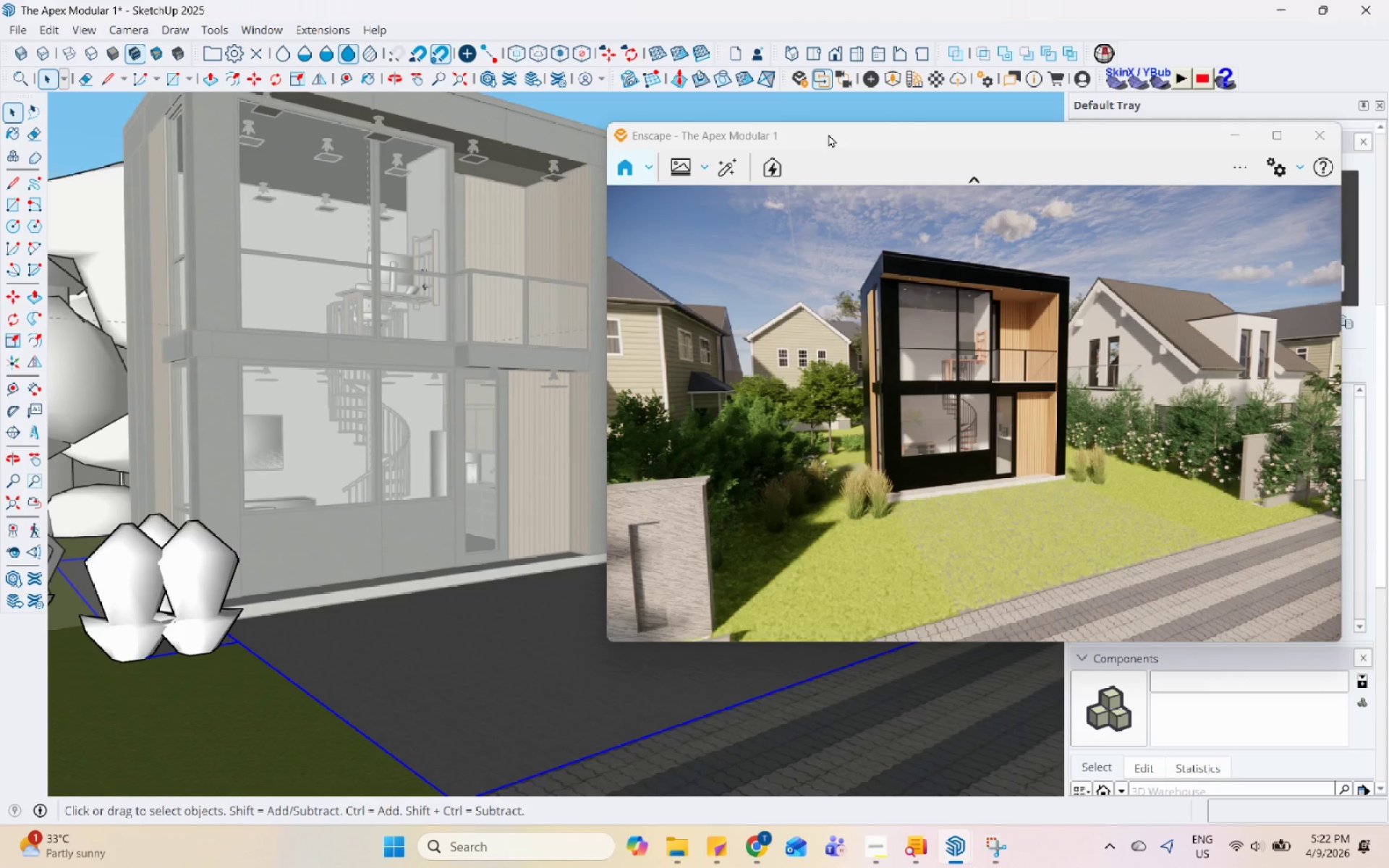 
left_click_drag(start_coordinate=[834, 132], to_coordinate=[708, 126])
 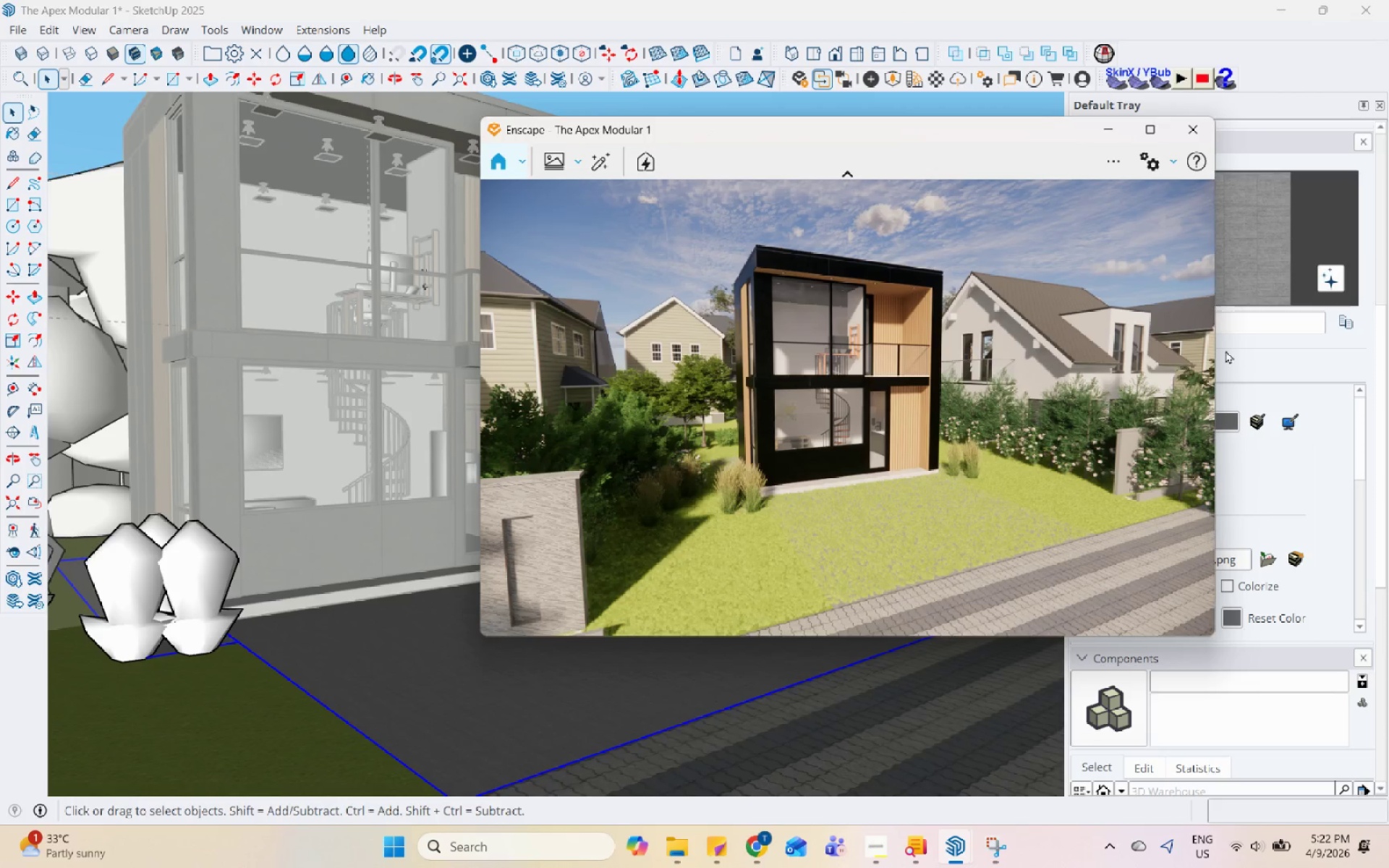 
left_click_drag(start_coordinate=[973, 137], to_coordinate=[760, 161])
 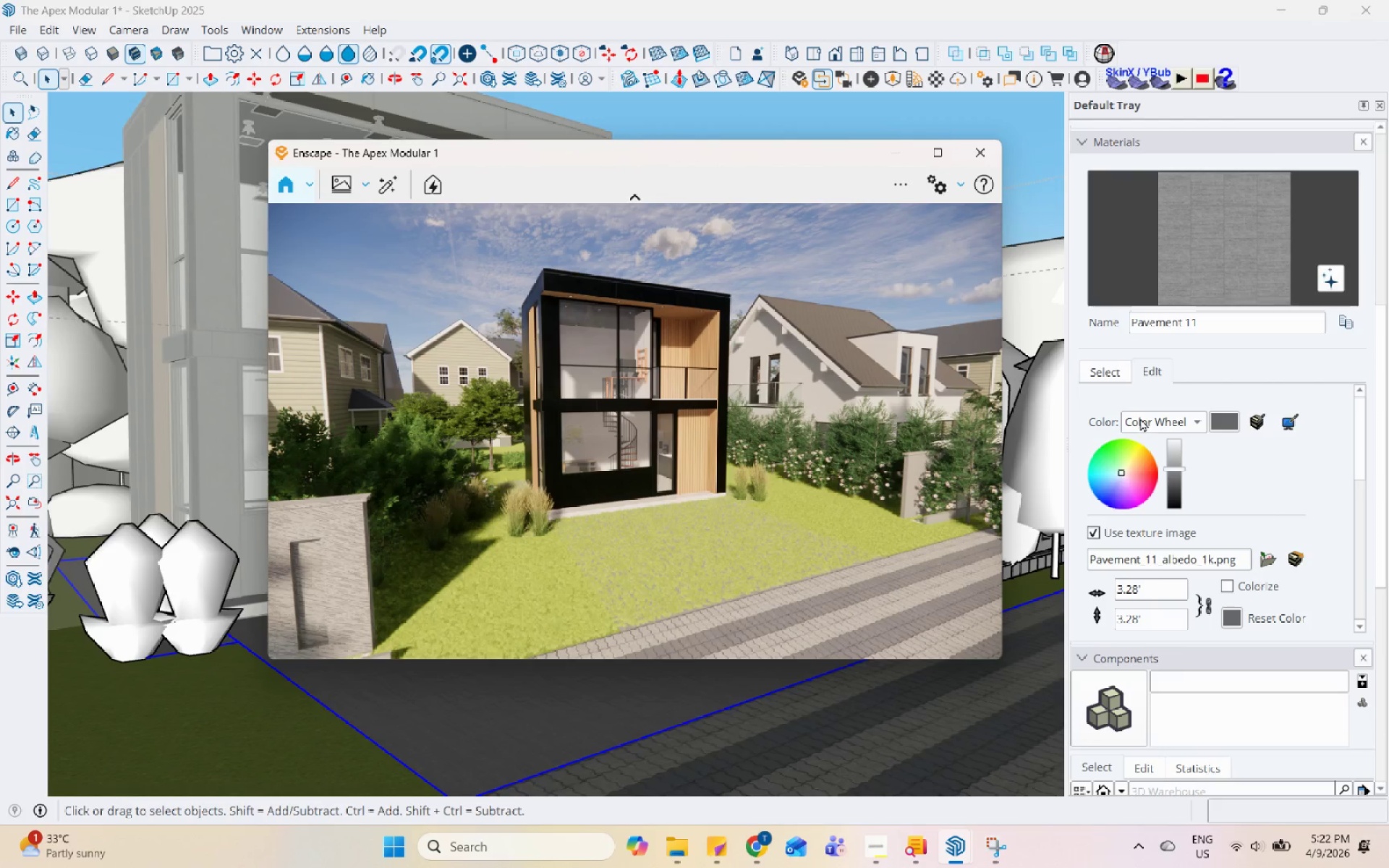 
left_click([1106, 362])
 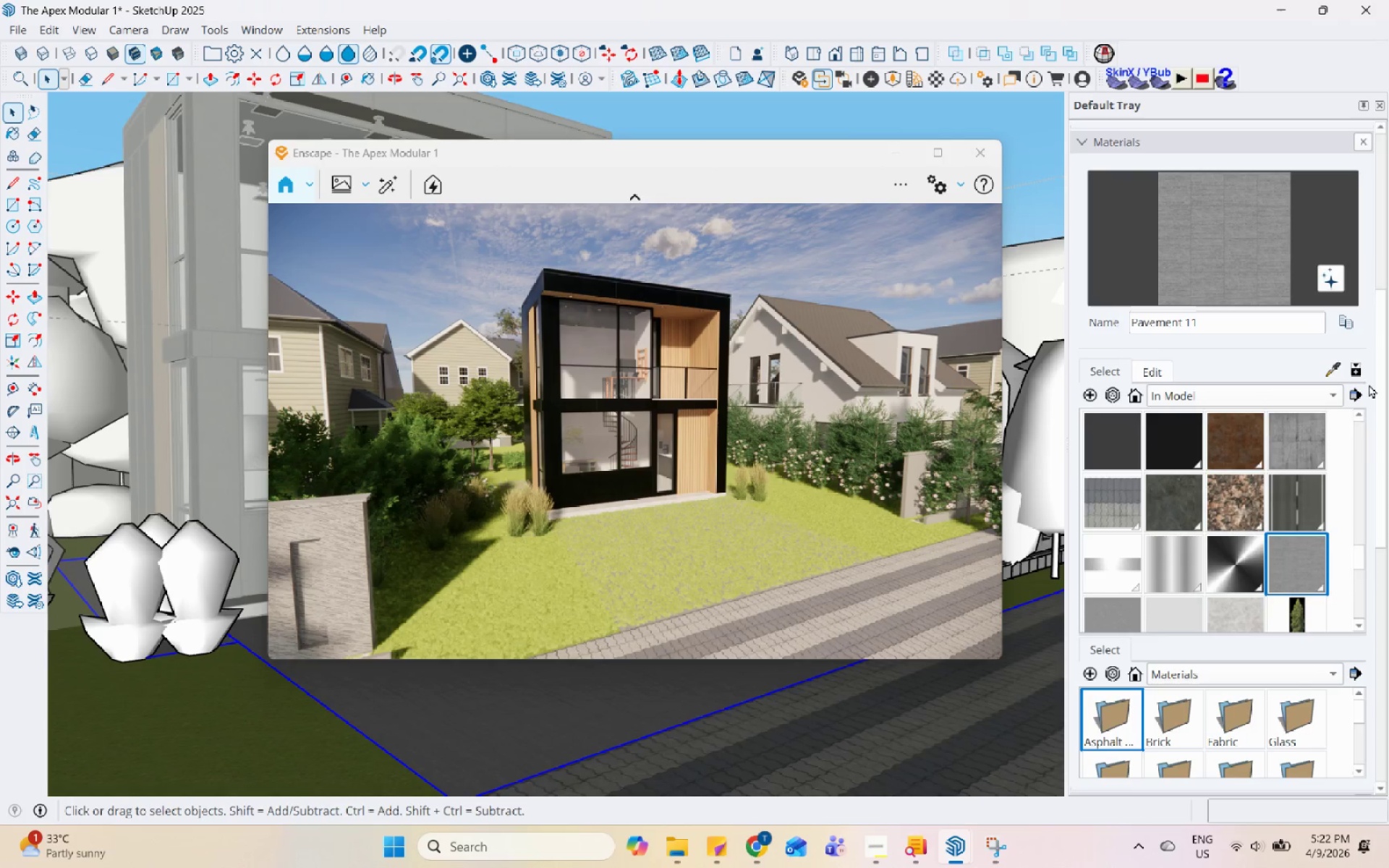 
left_click([1334, 367])
 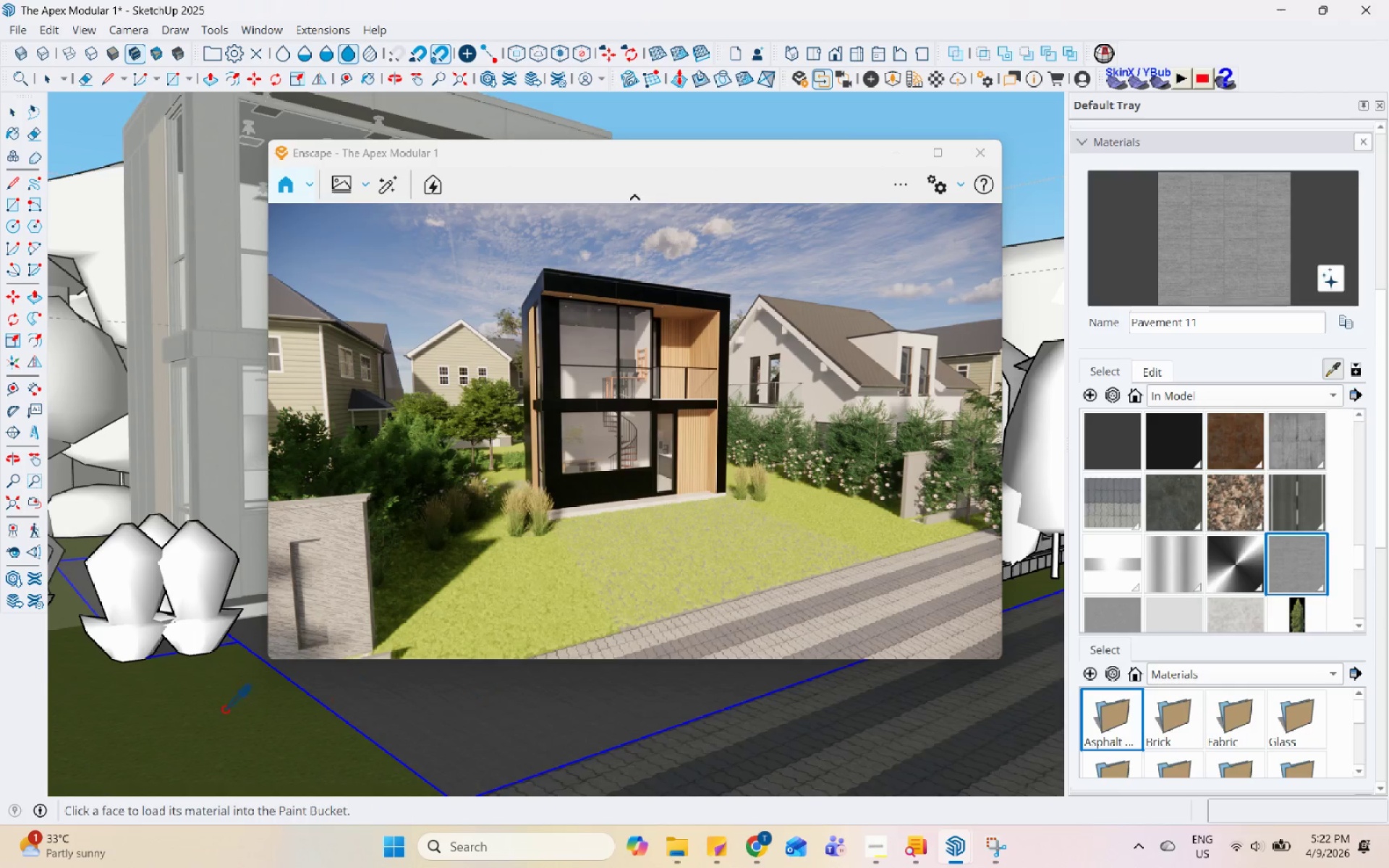 
left_click([209, 752])
 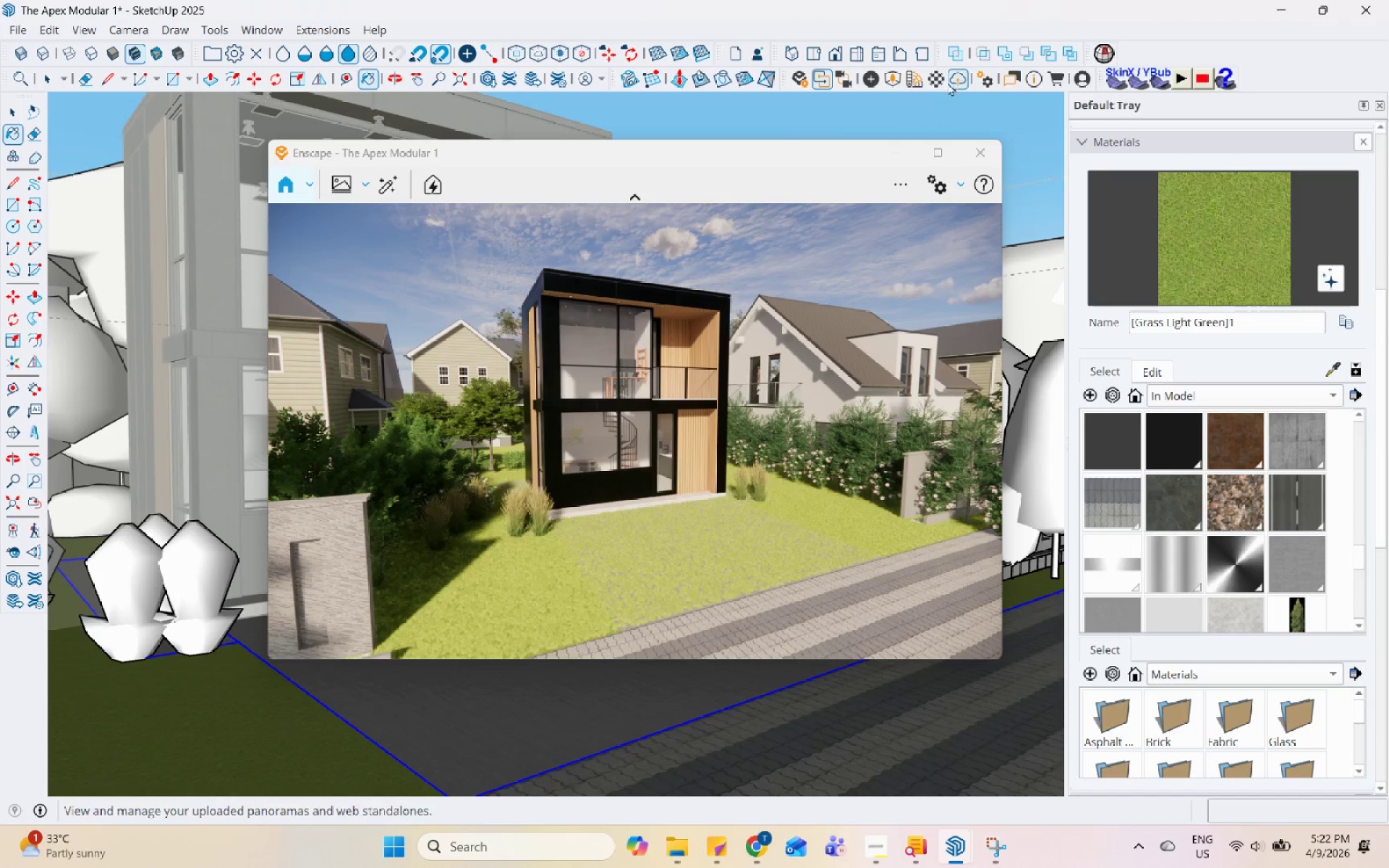 
left_click([940, 79])
 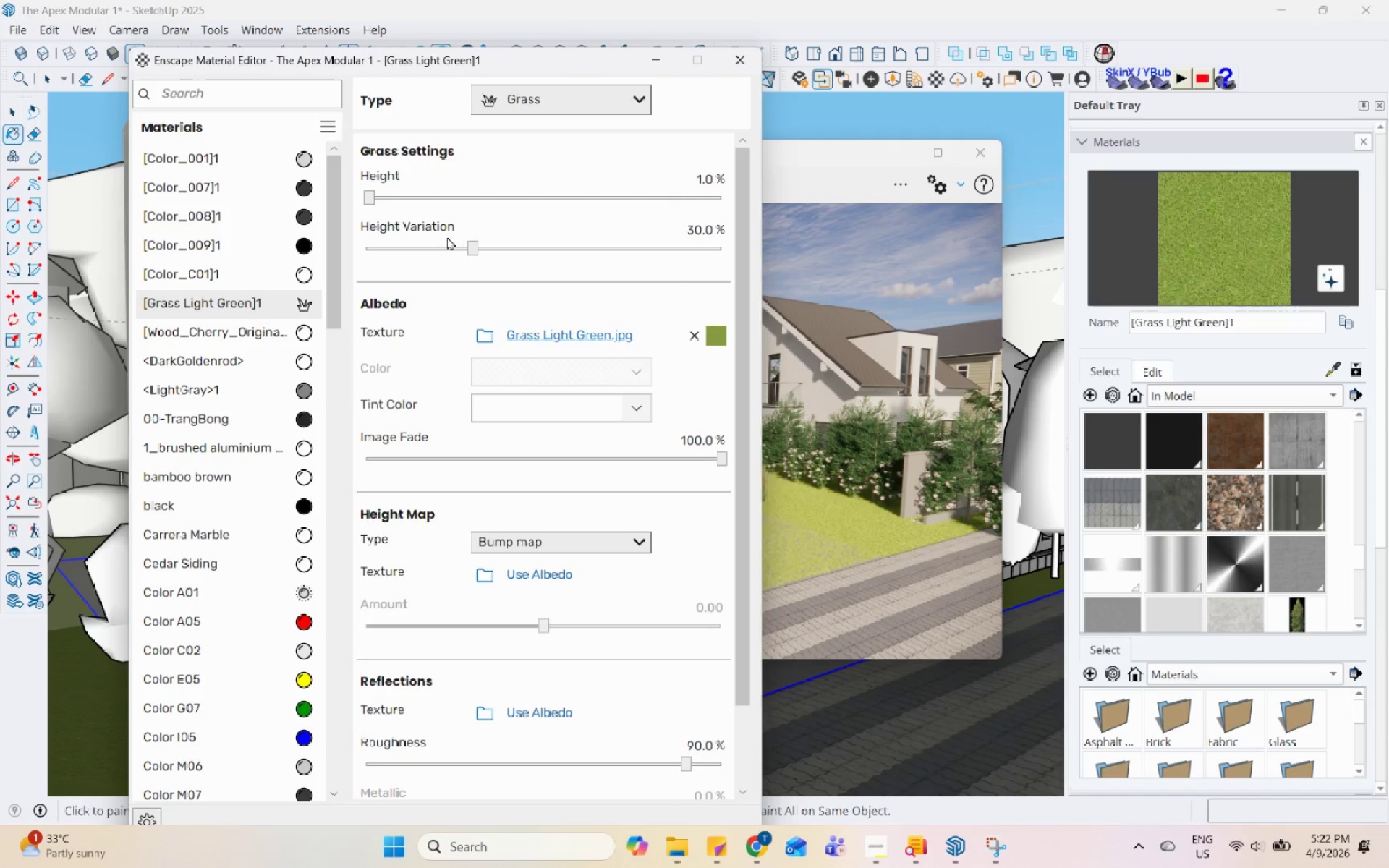 
left_click([375, 252])
 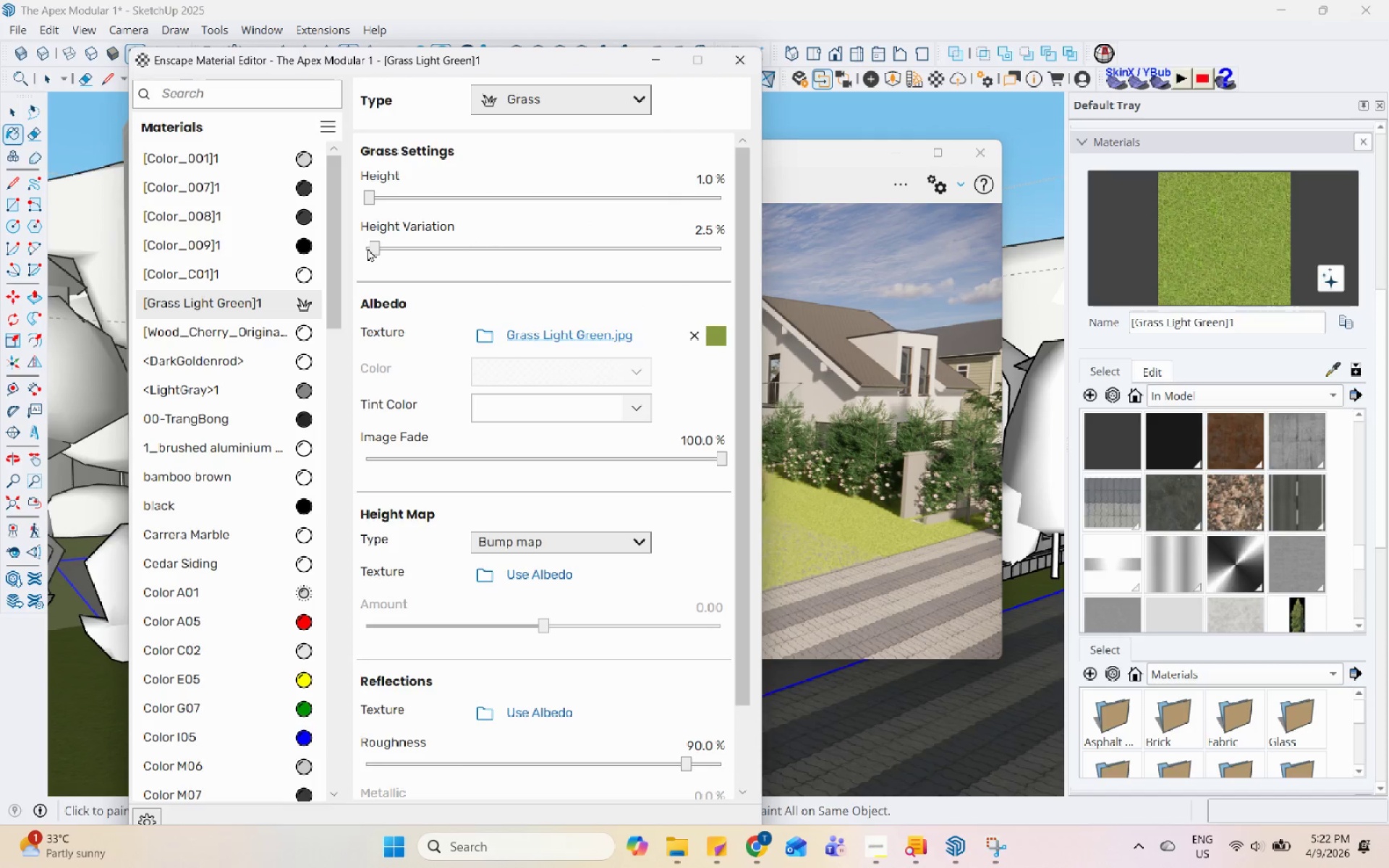 
left_click_drag(start_coordinate=[368, 248], to_coordinate=[344, 255])
 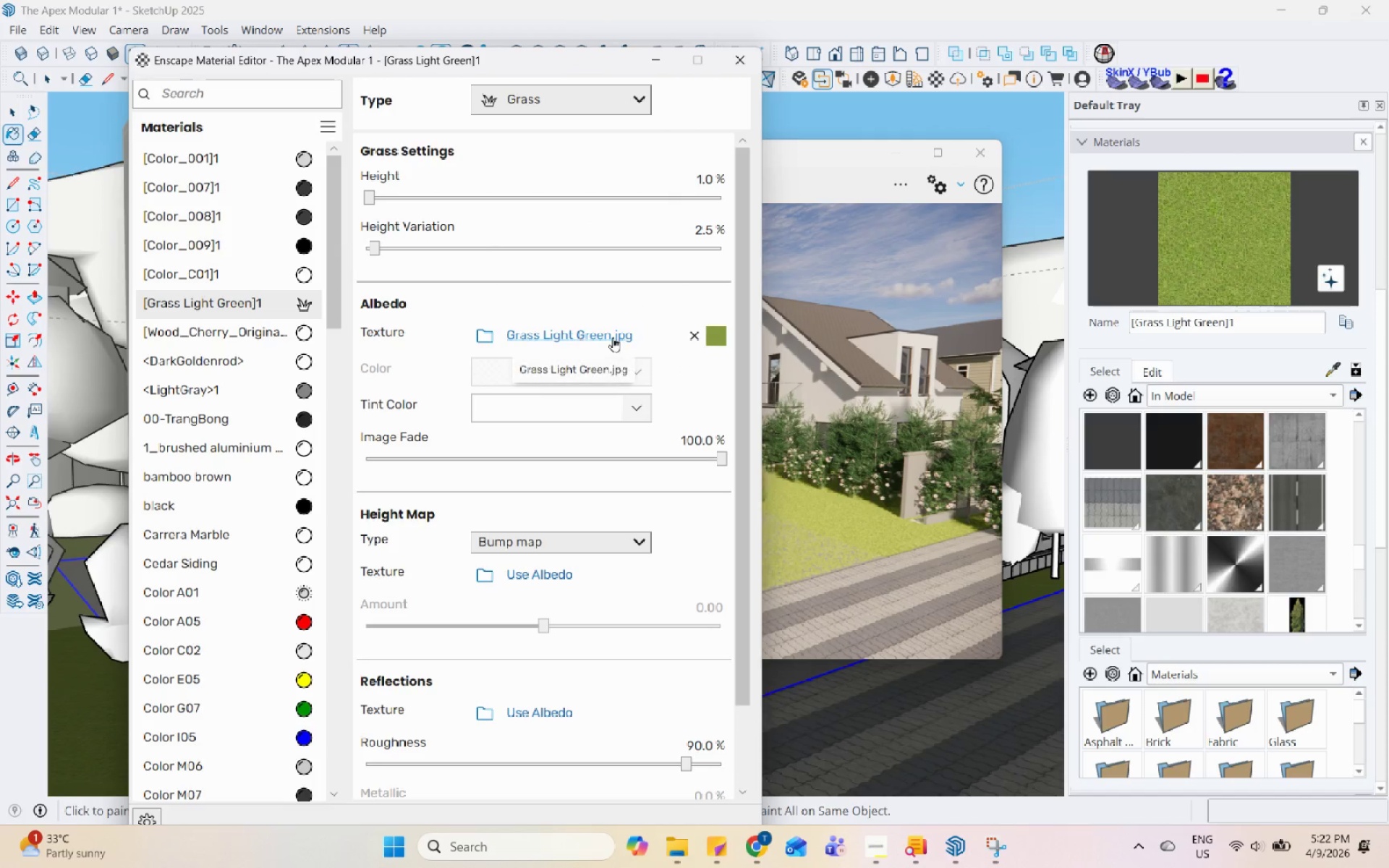 
left_click([697, 341])
 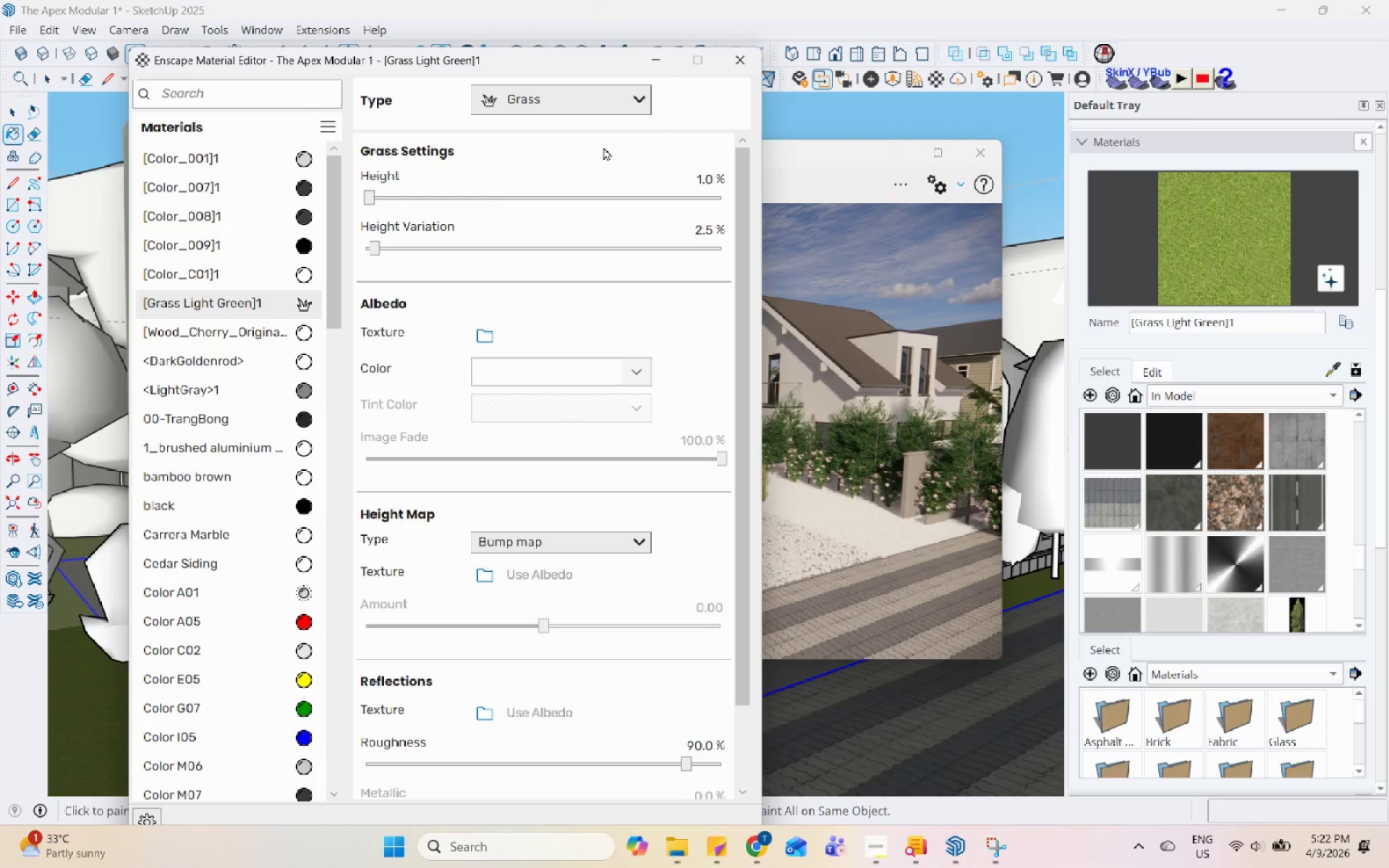 
mouse_move([552, 437])
 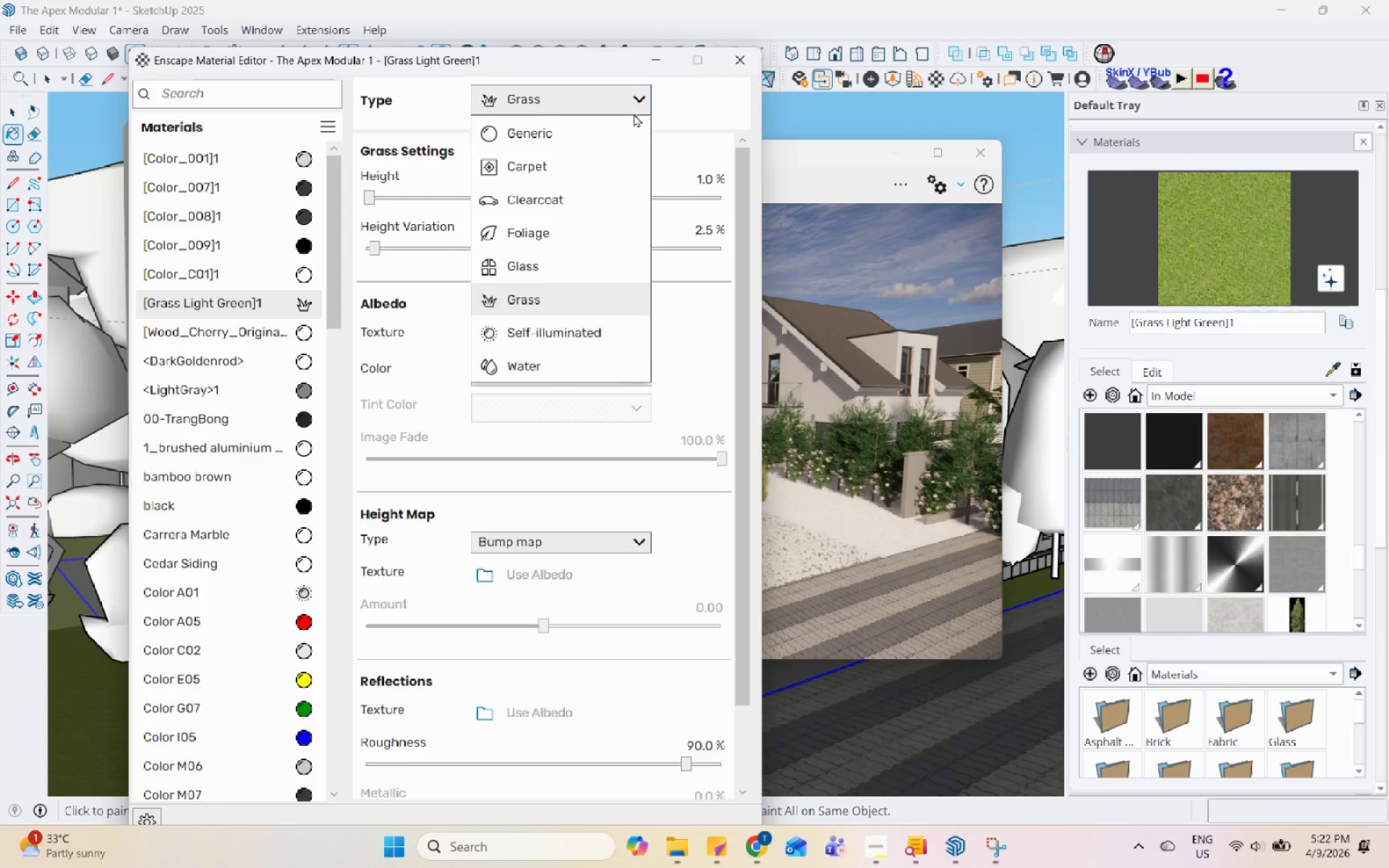 
double_click([621, 133])
 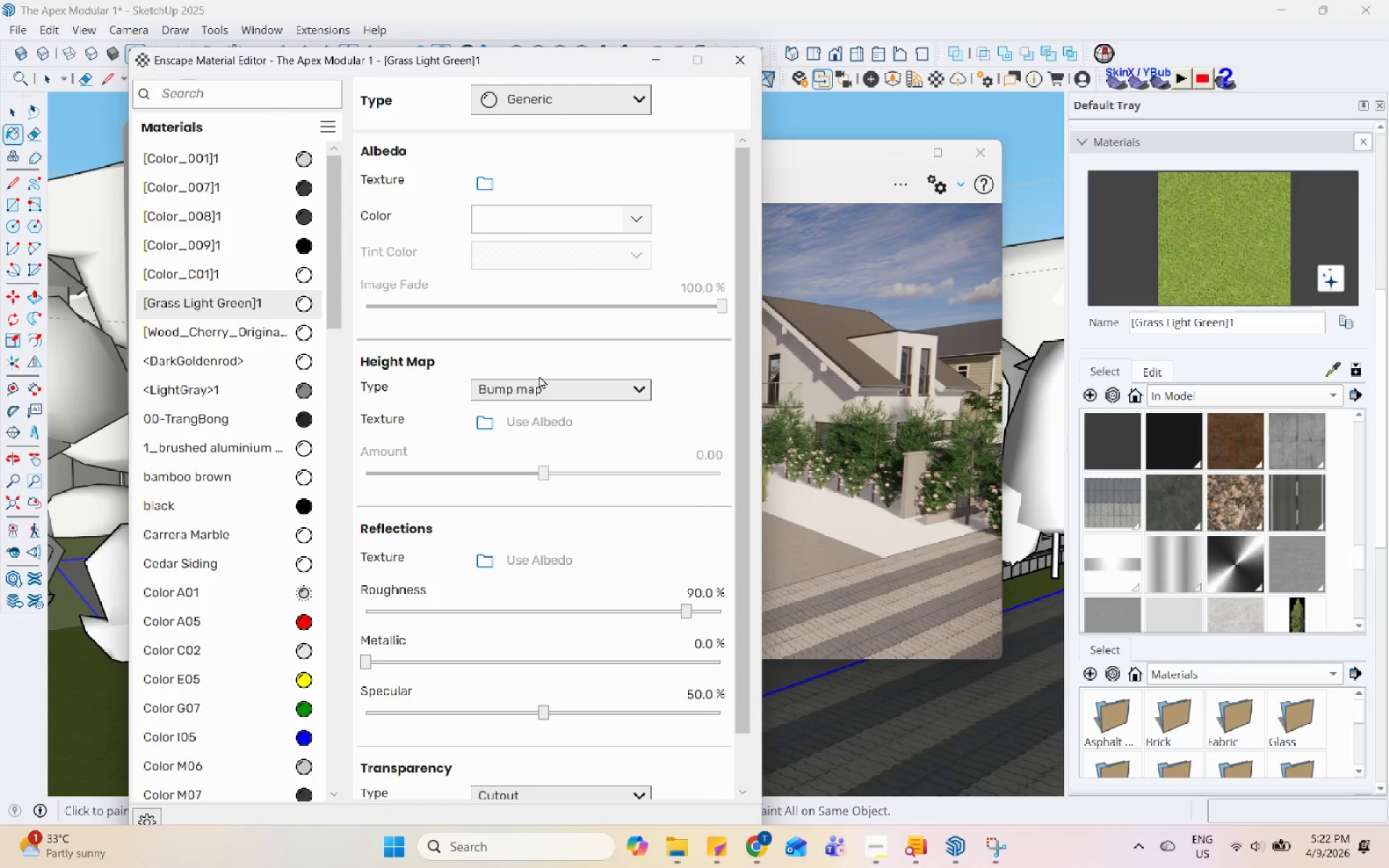 
left_click([485, 182])
 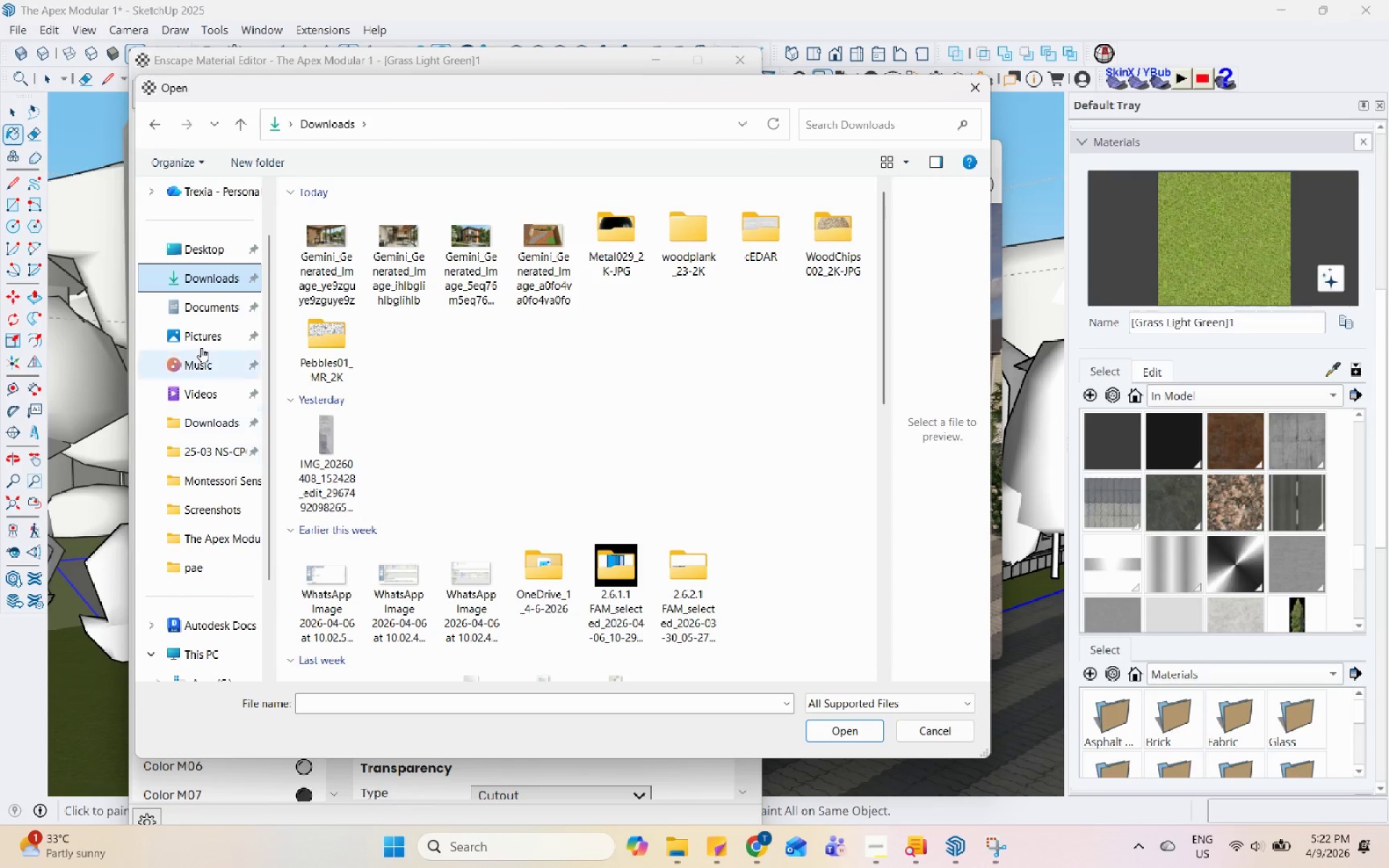 
scroll: coordinate [201, 576], scroll_direction: down, amount: 2.0
 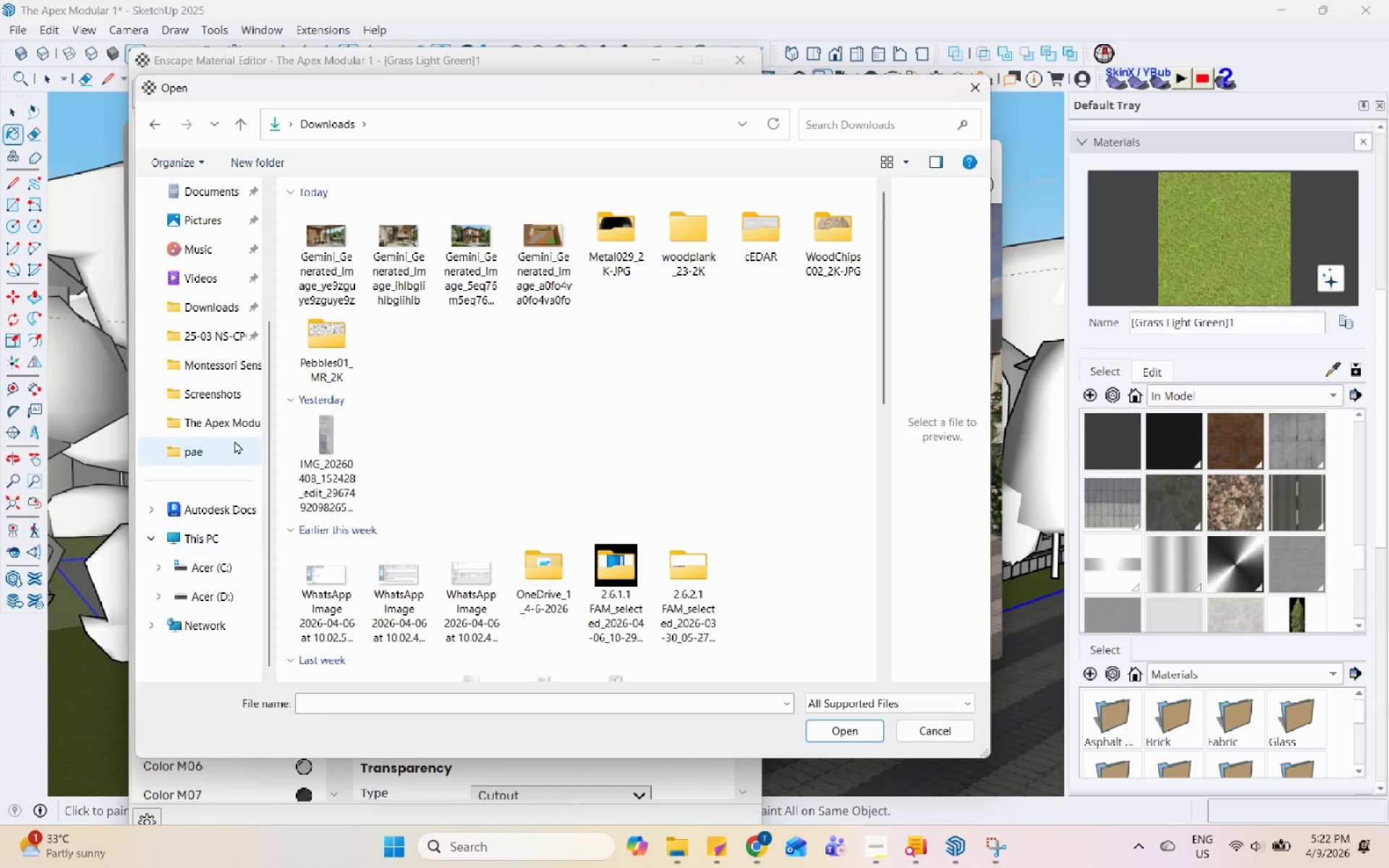 
left_click([234, 441])
 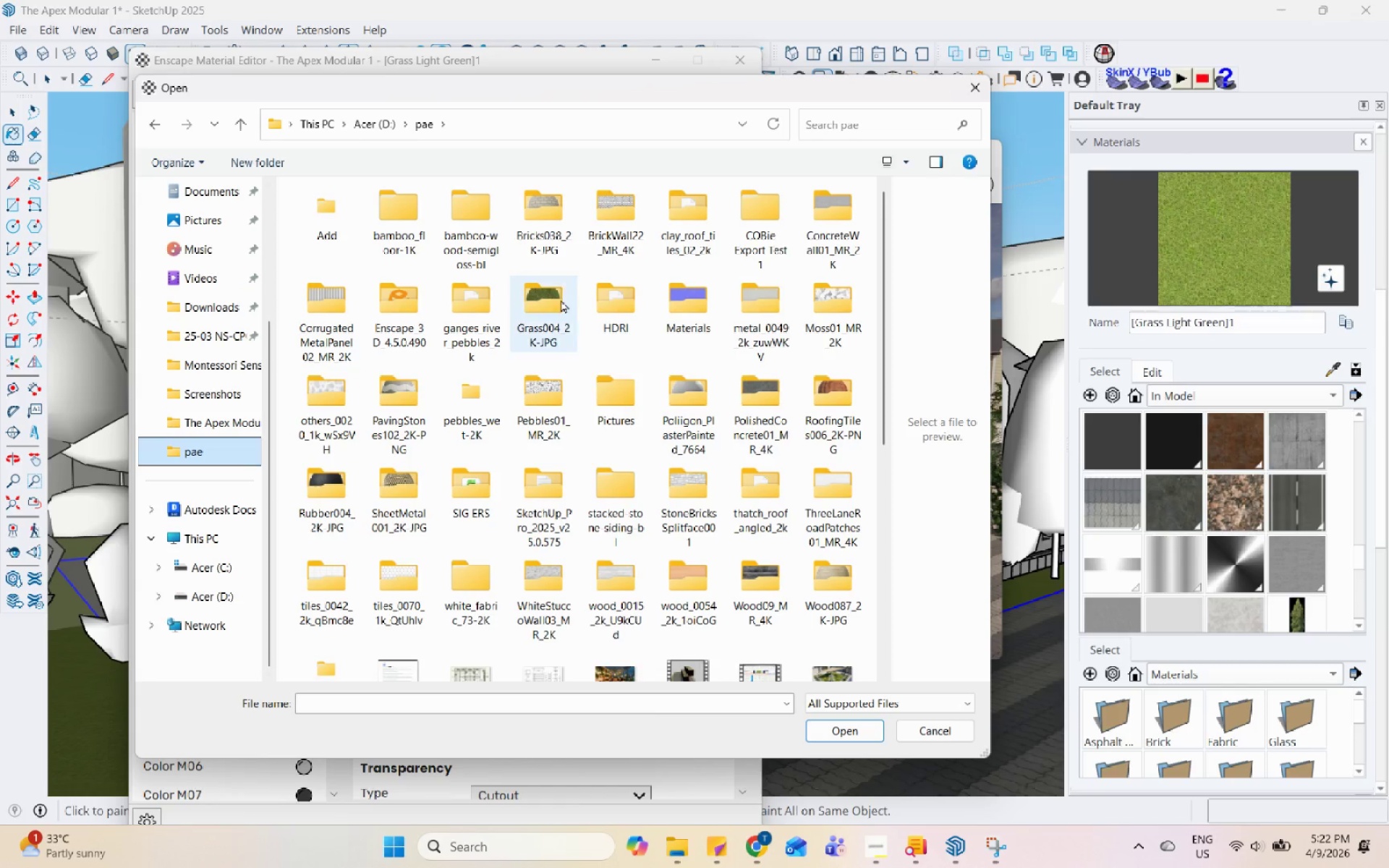 
double_click([558, 297])
 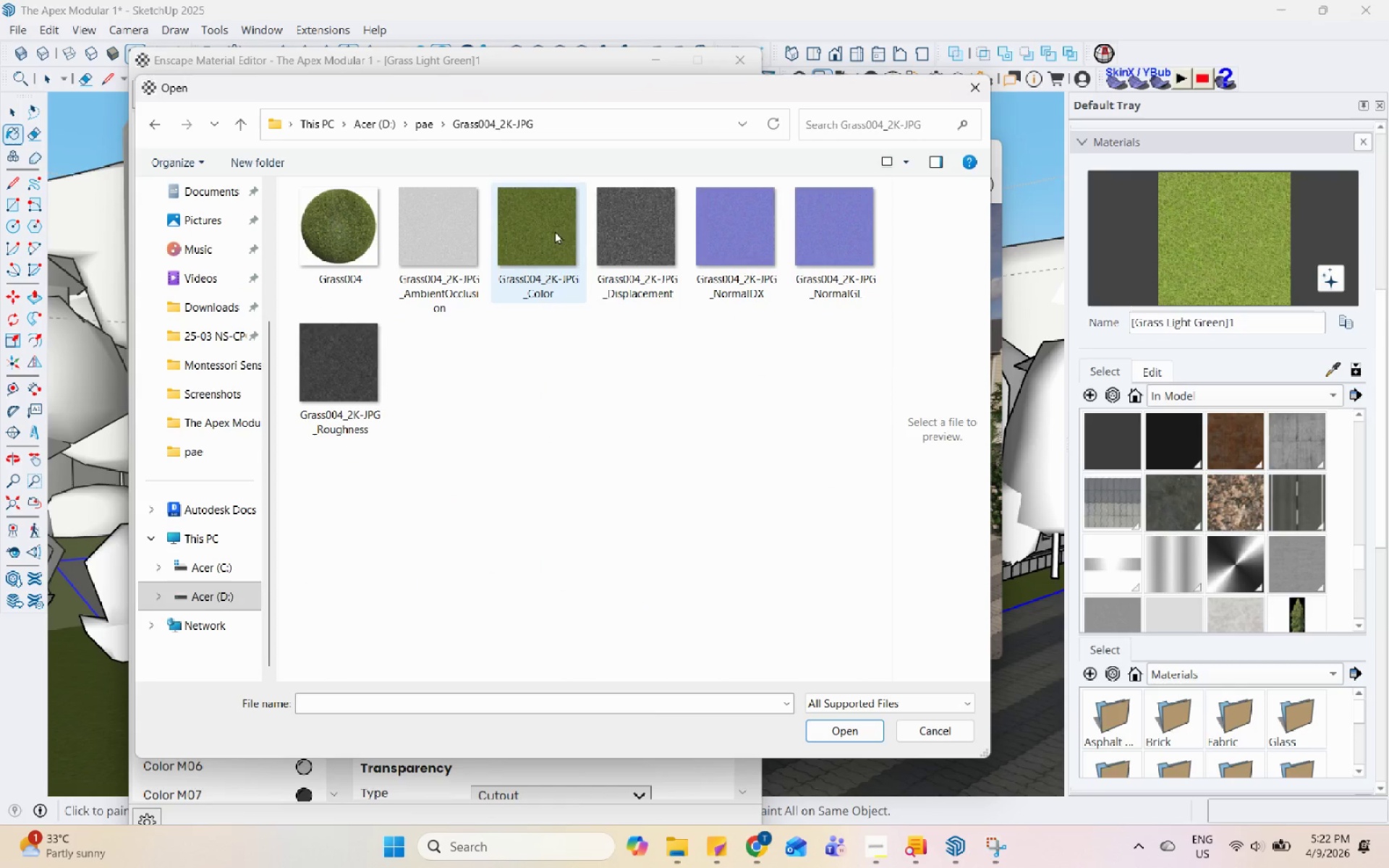 
left_click([561, 236])
 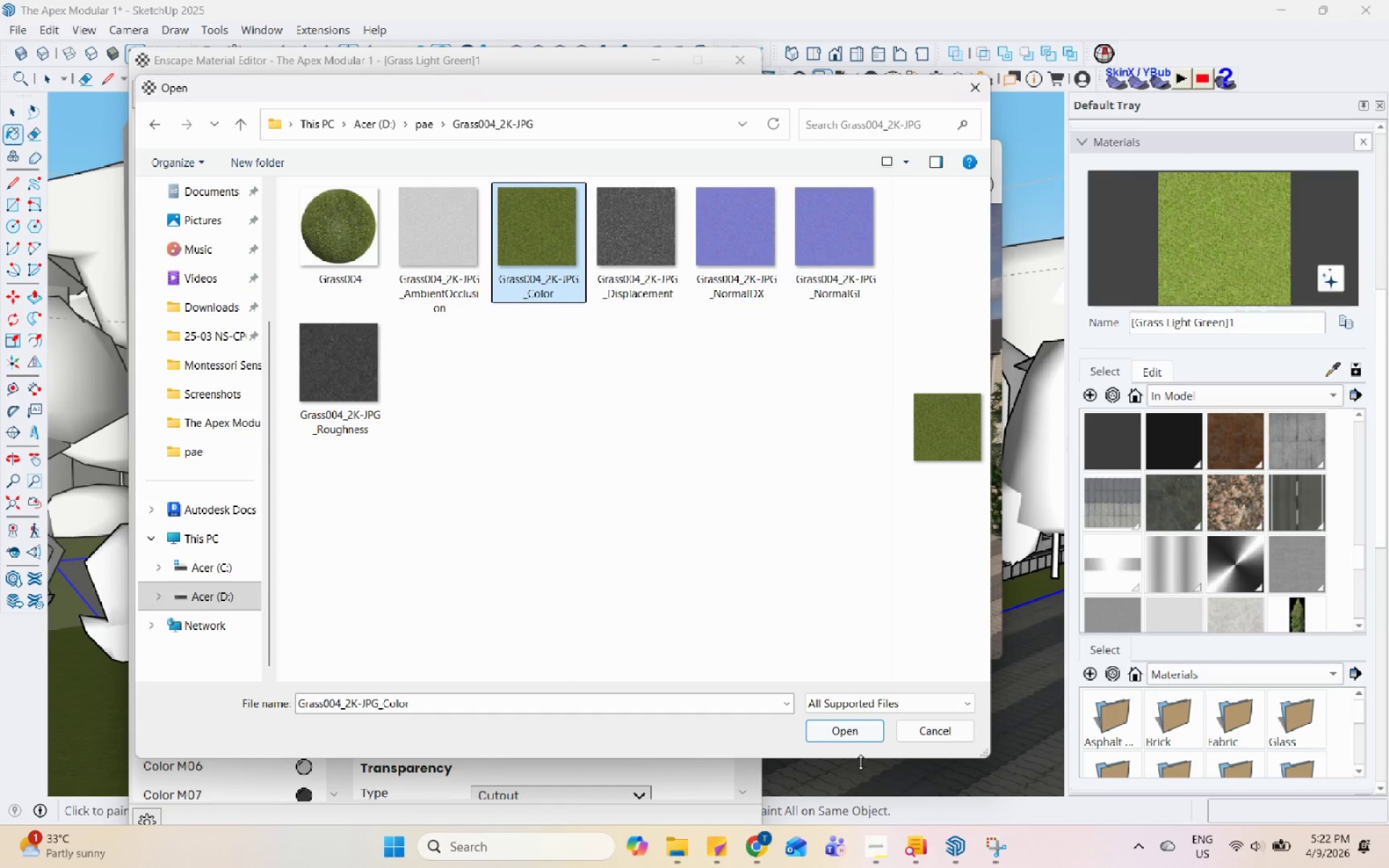 
left_click([853, 733])
 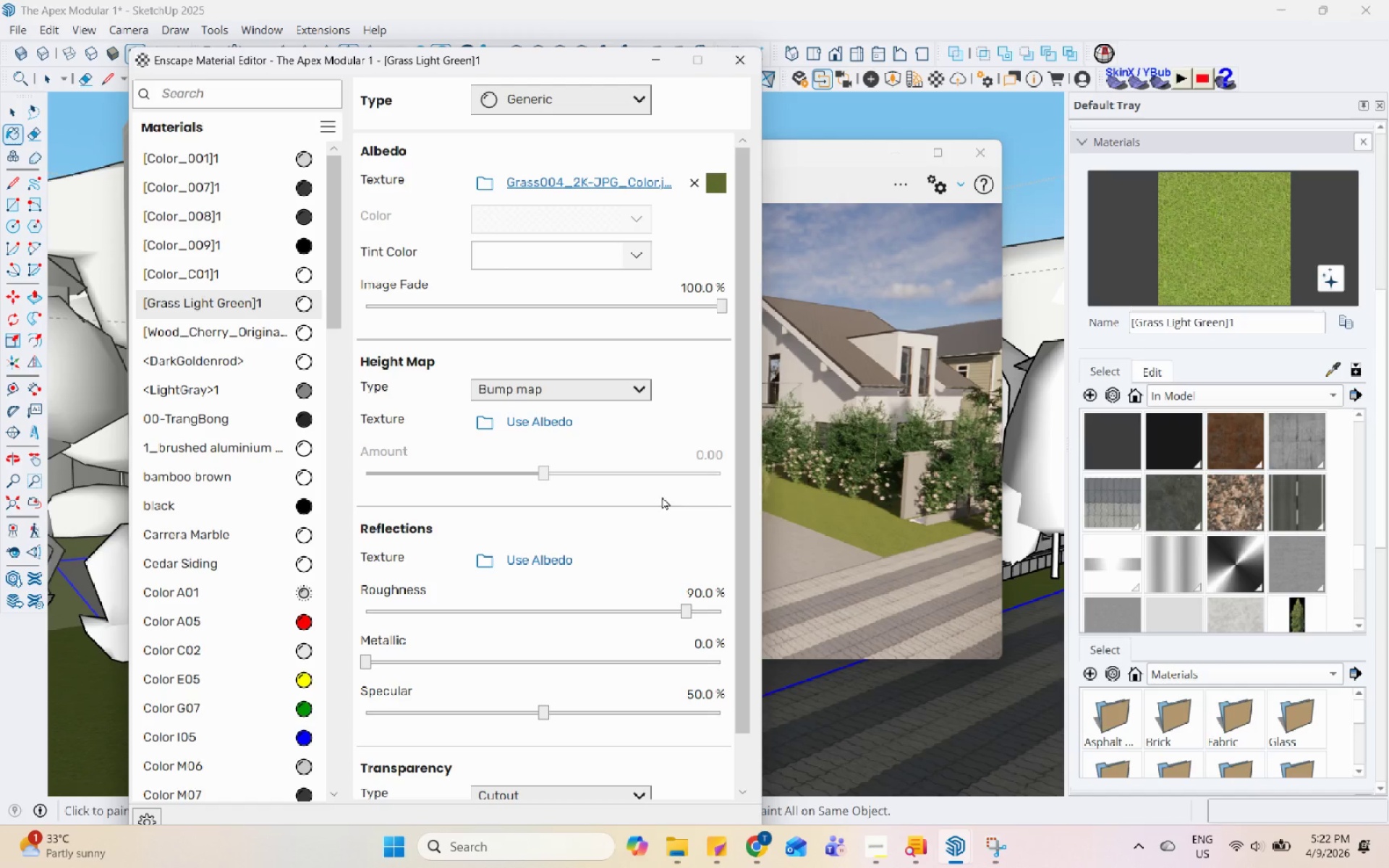 
left_click([491, 425])
 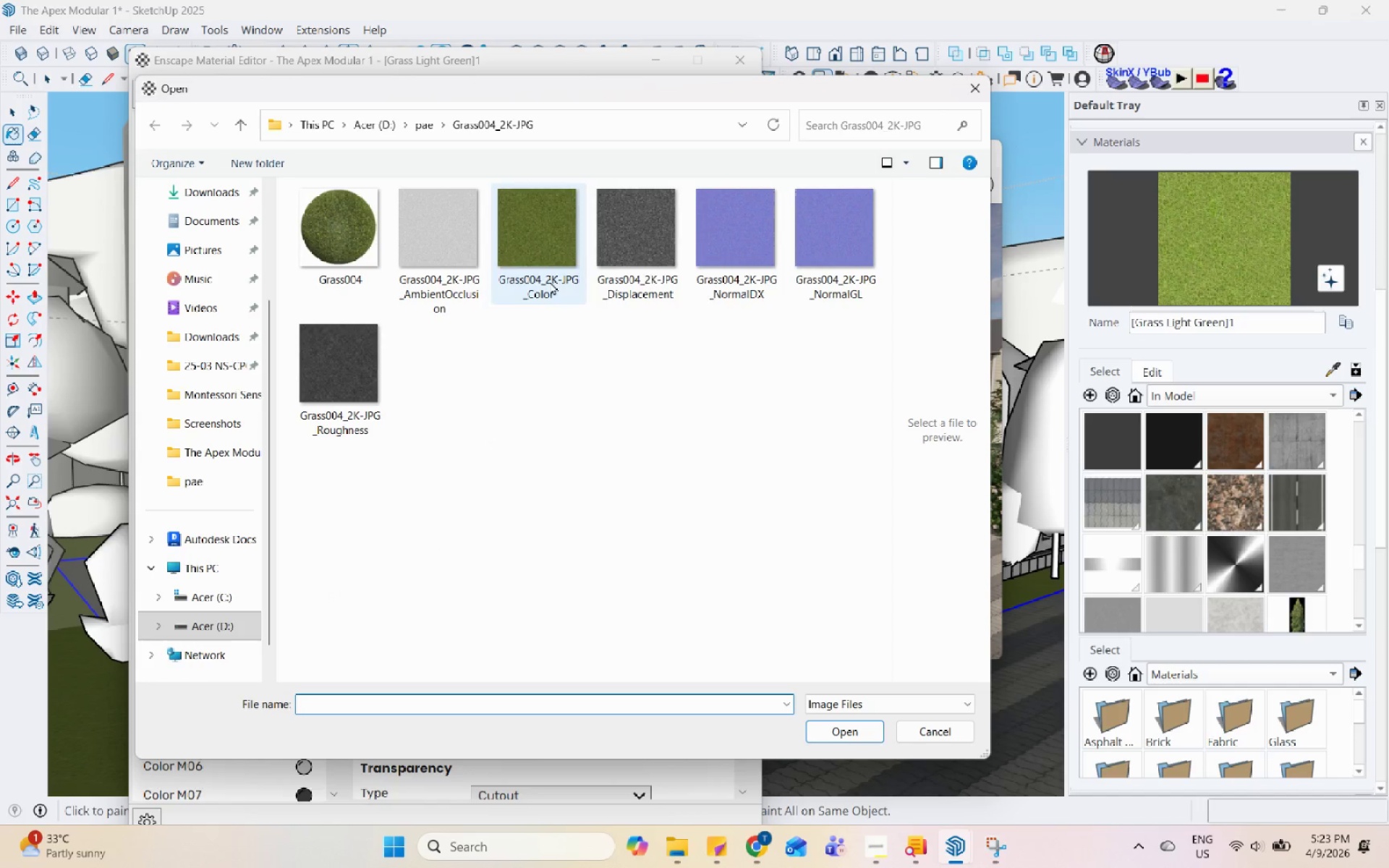 
left_click([617, 265])
 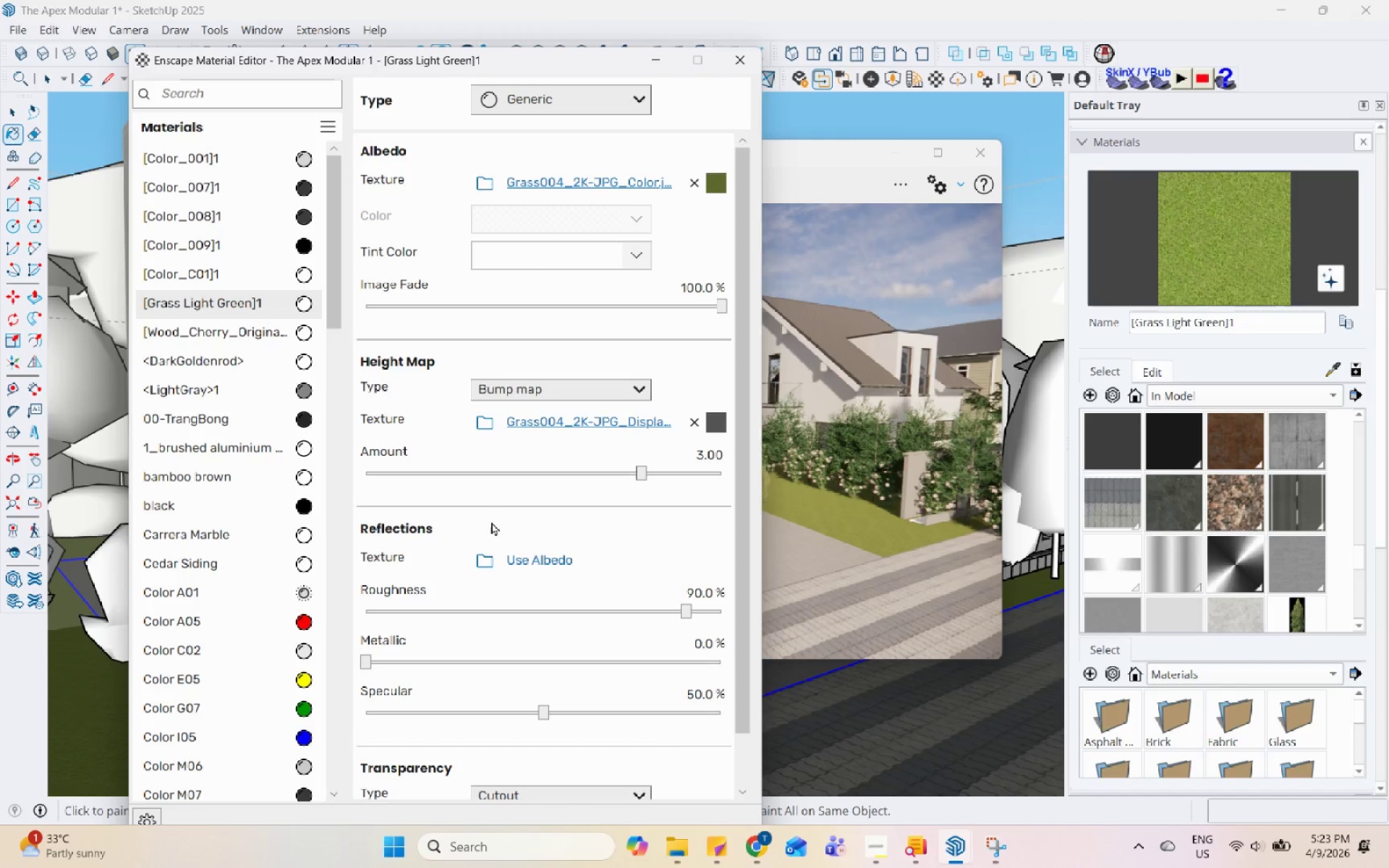 
left_click([485, 566])
 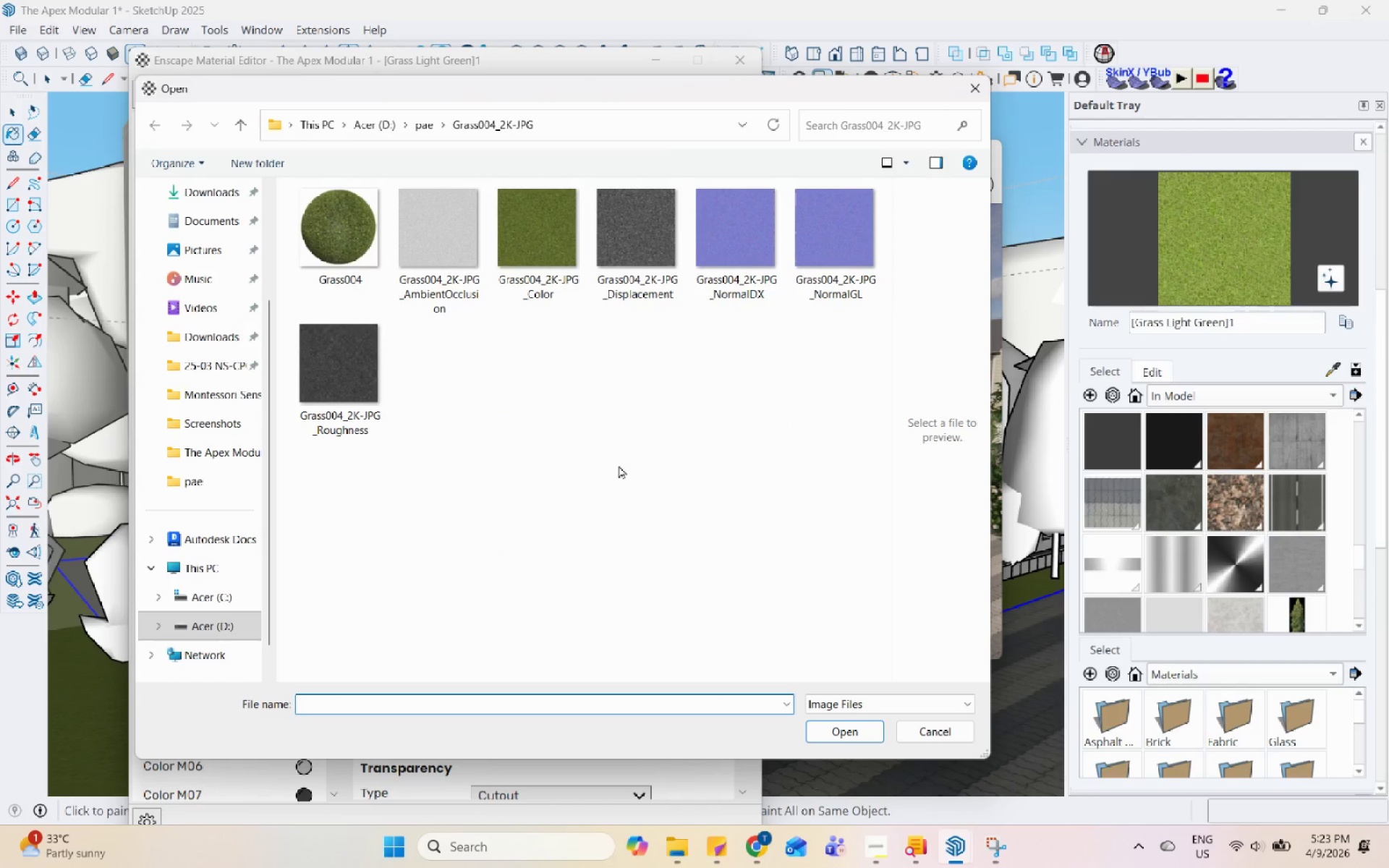 
mouse_move([823, 299])
 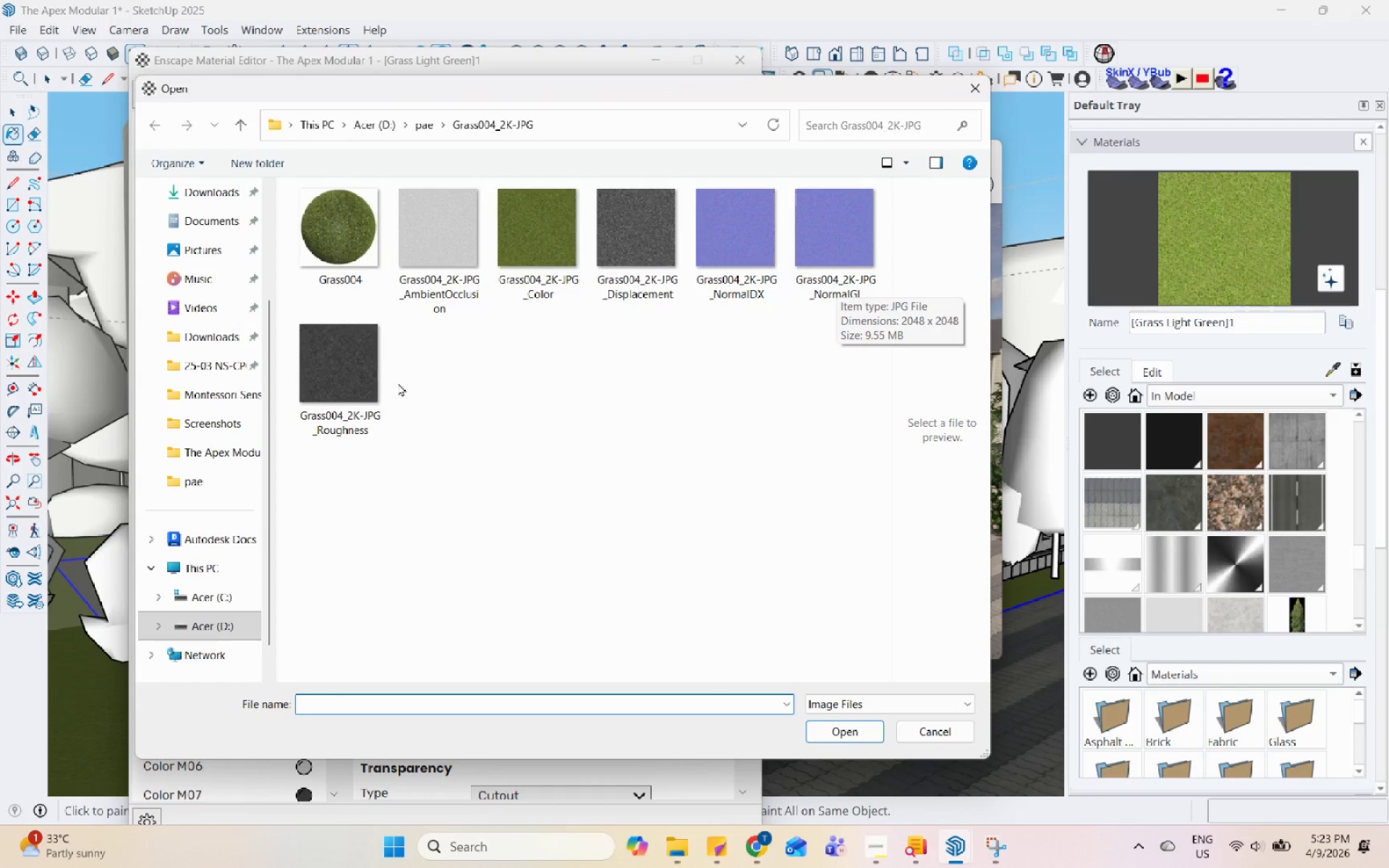 
left_click([357, 392])
 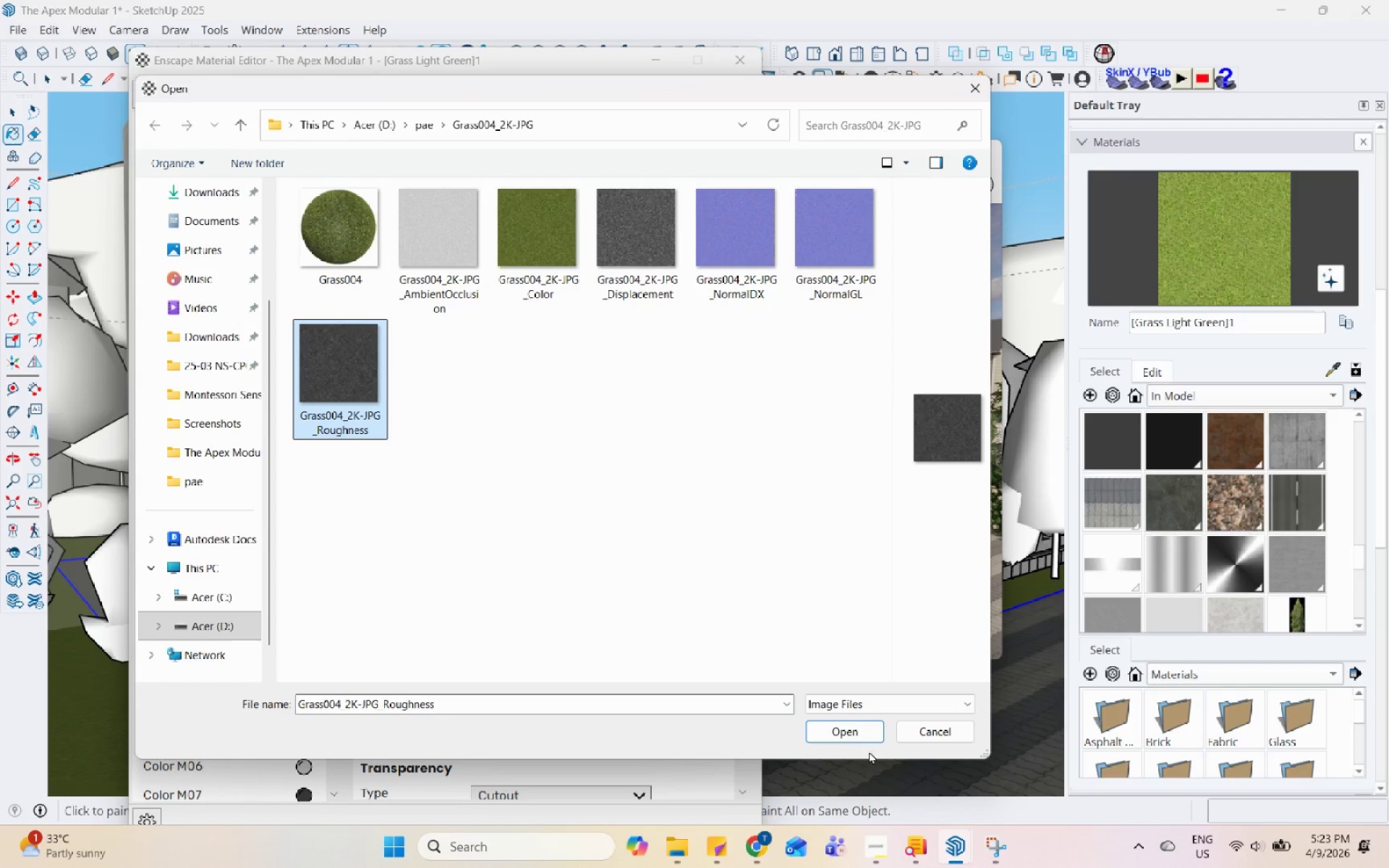 
left_click([867, 731])
 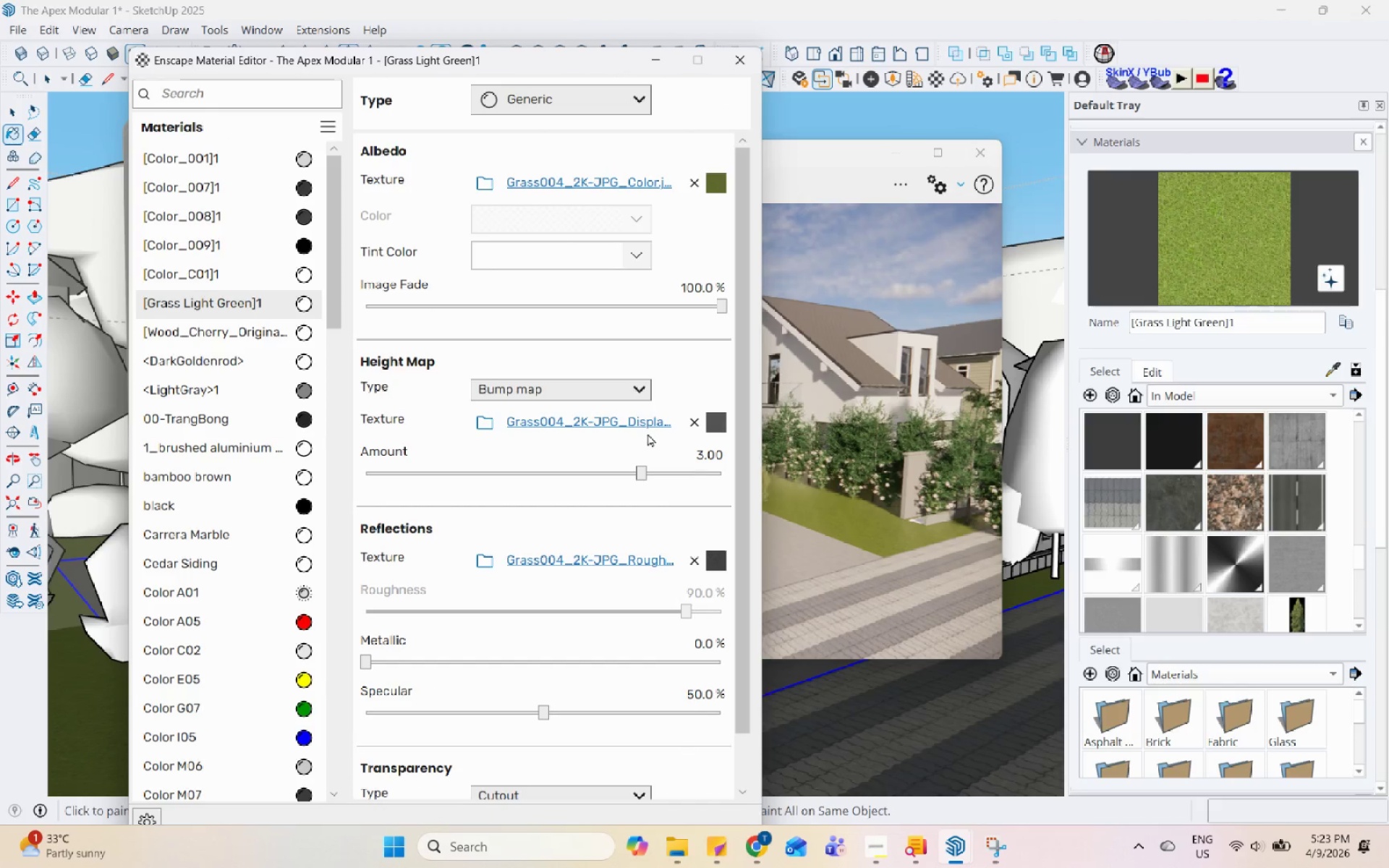 
scroll: coordinate [890, 596], scroll_direction: up, amount: 10.0
 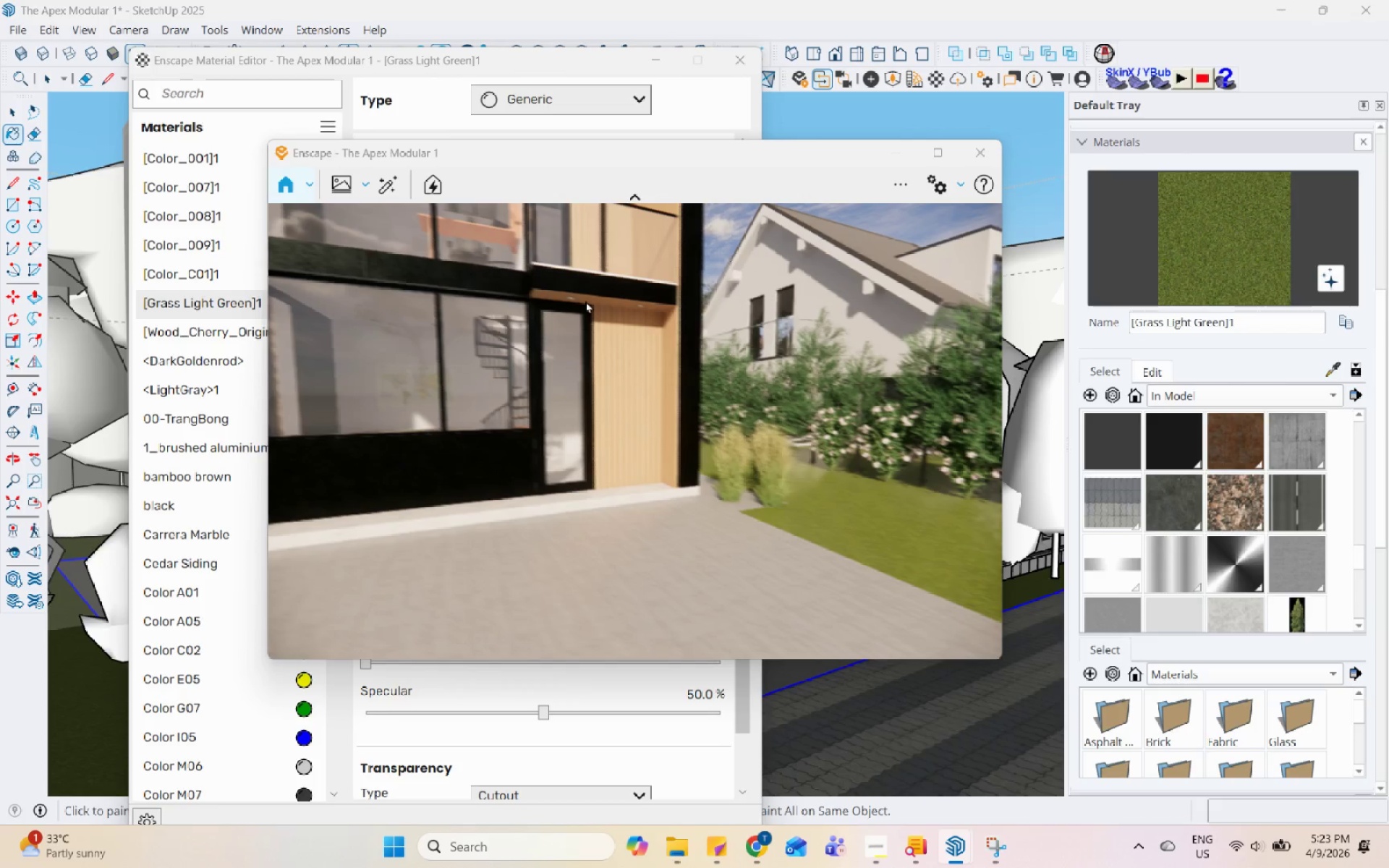 
scroll: coordinate [409, 309], scroll_direction: down, amount: 2.0
 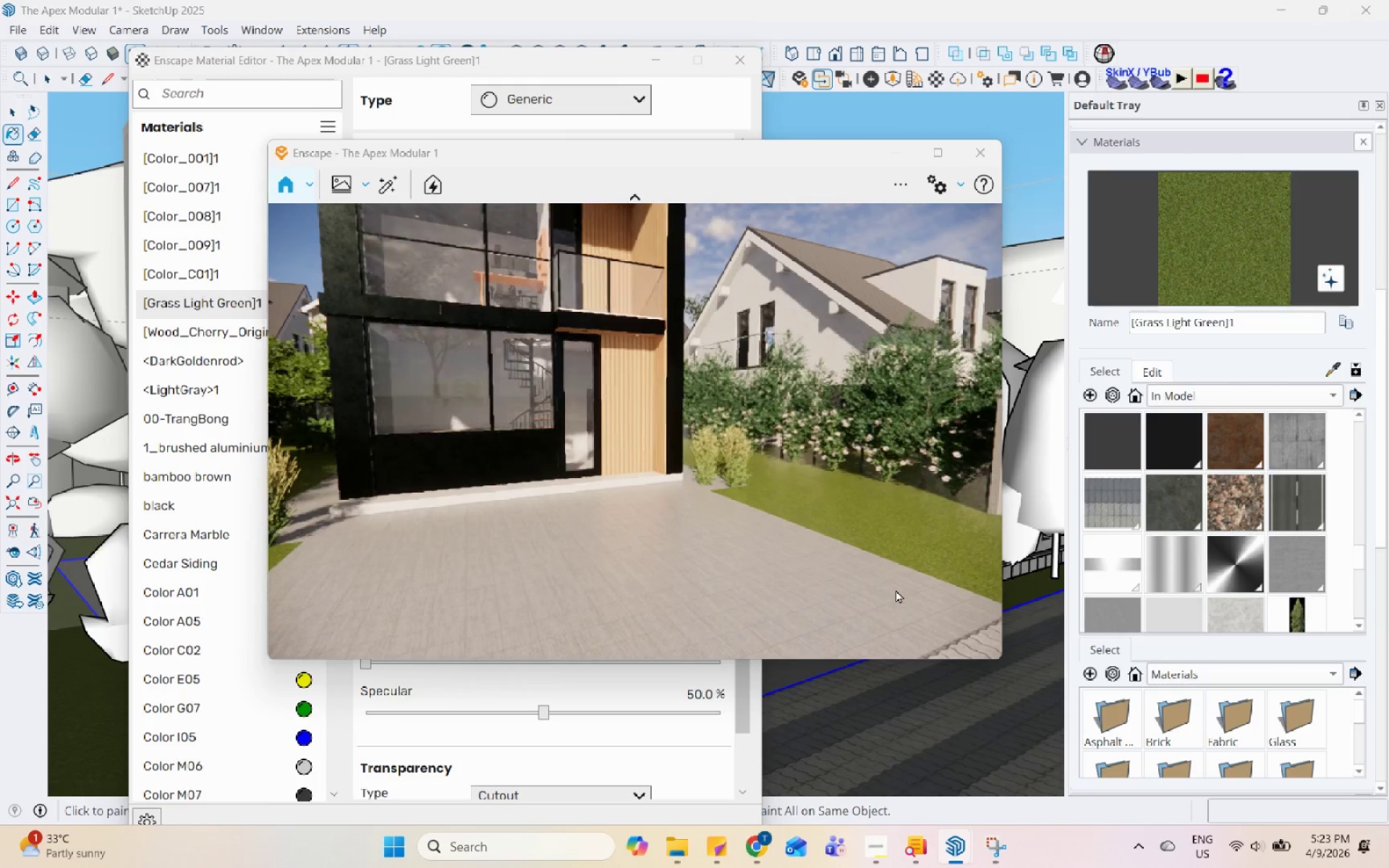 
scroll: coordinate [896, 590], scroll_direction: up, amount: 2.0
 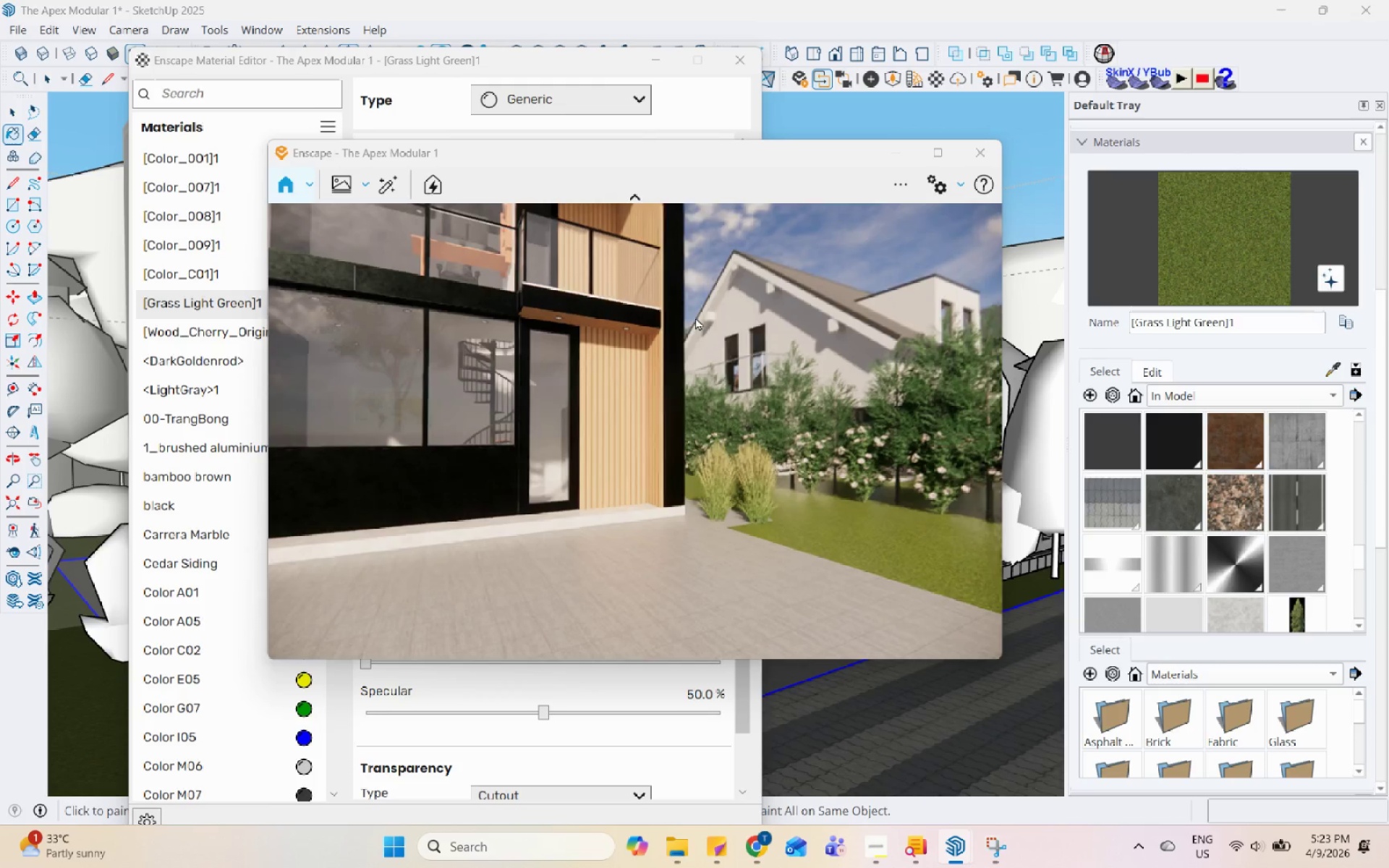 
scroll: coordinate [894, 592], scroll_direction: down, amount: 2.0
 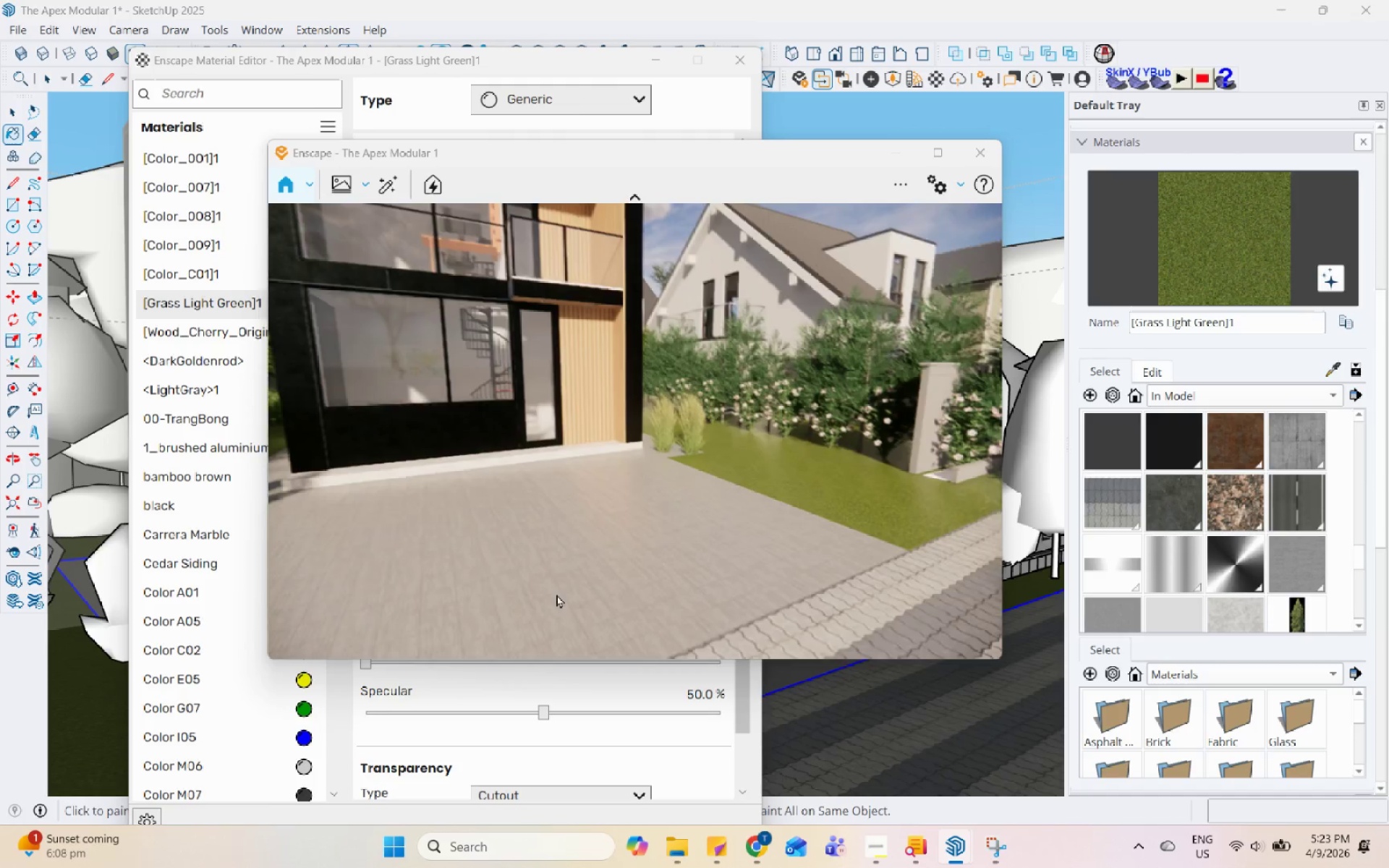 
scroll: coordinate [860, 396], scroll_direction: up, amount: 11.0
 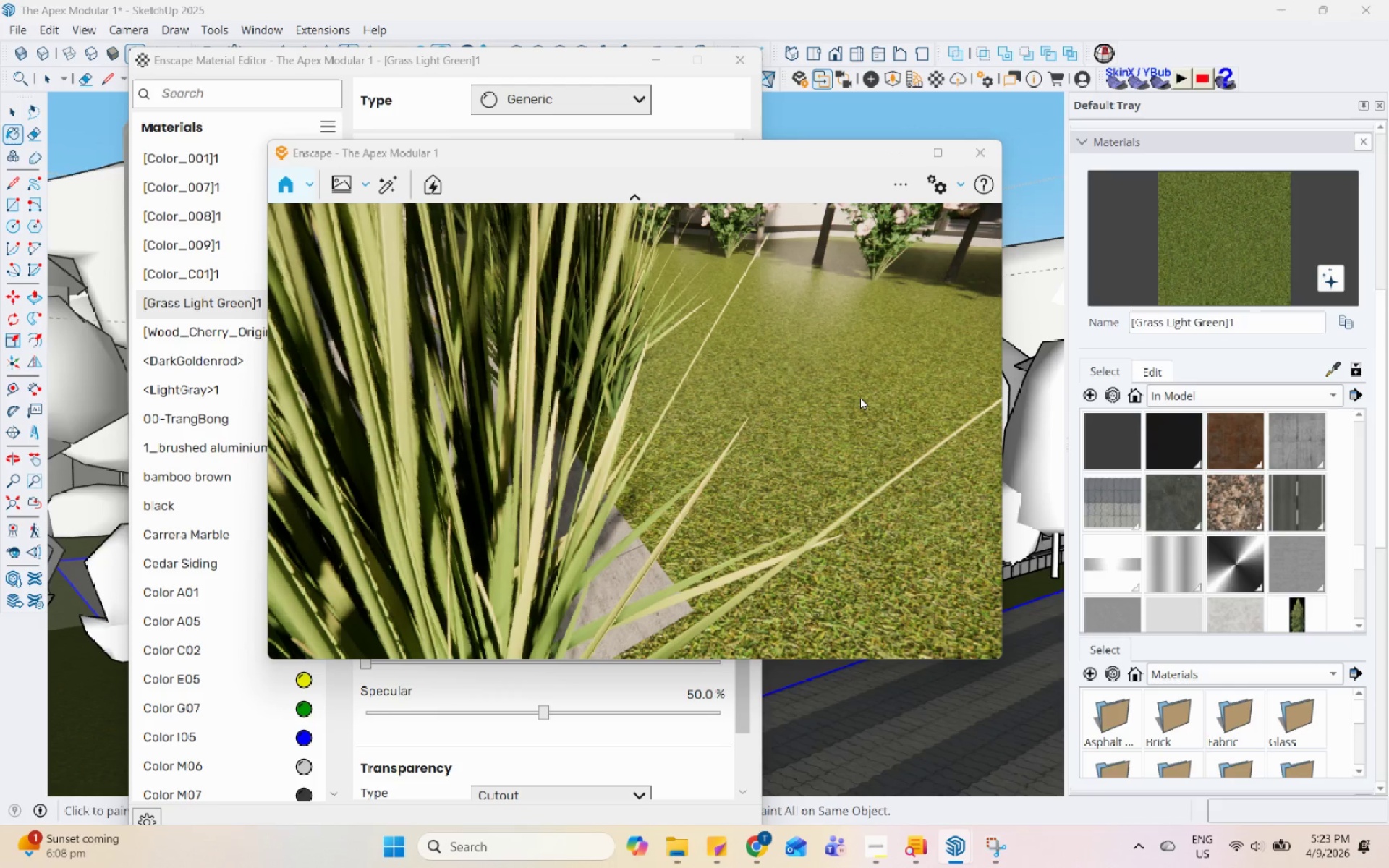 
scroll: coordinate [860, 396], scroll_direction: down, amount: 6.0
 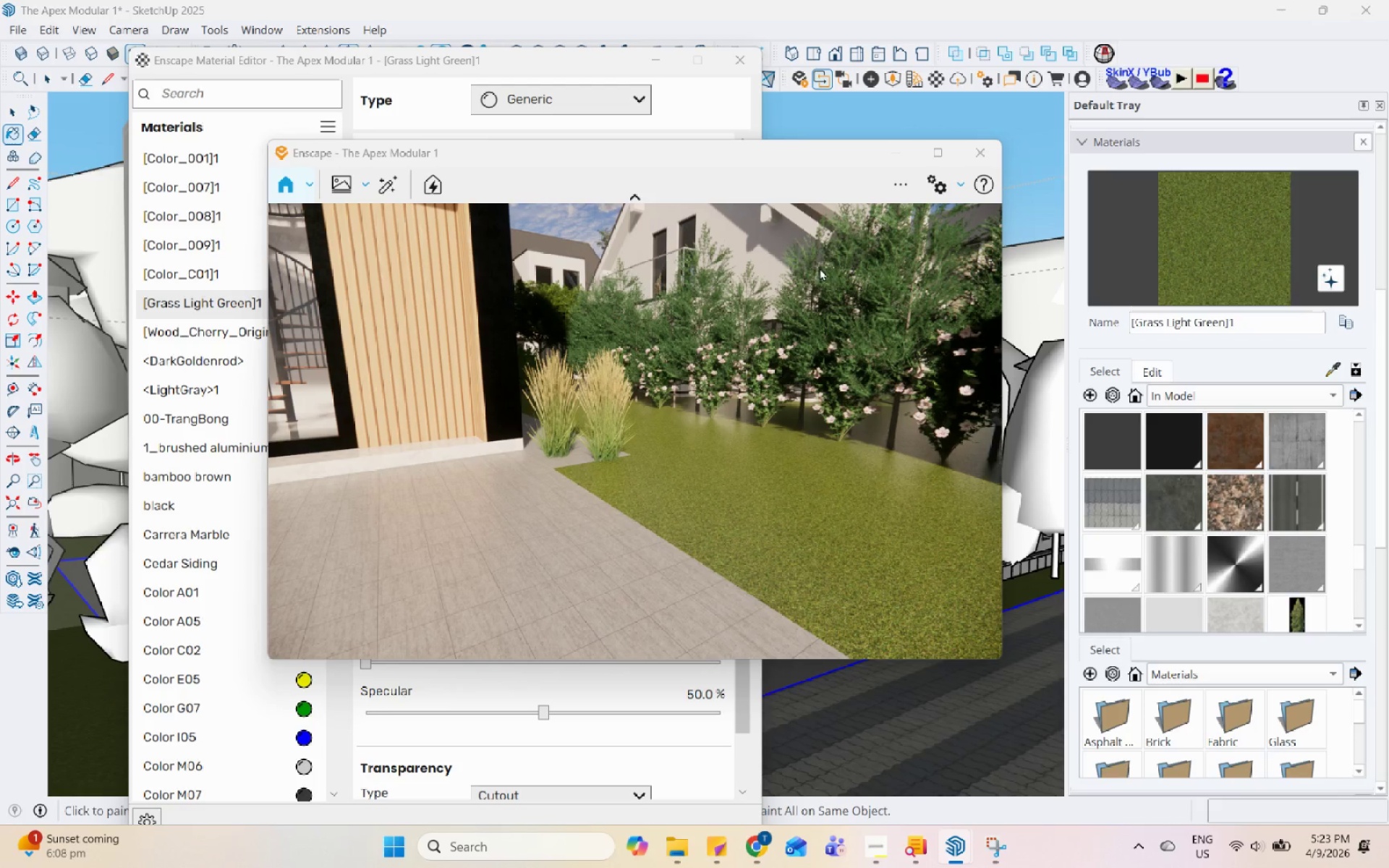 
left_click_drag(start_coordinate=[812, 156], to_coordinate=[1133, 315])
 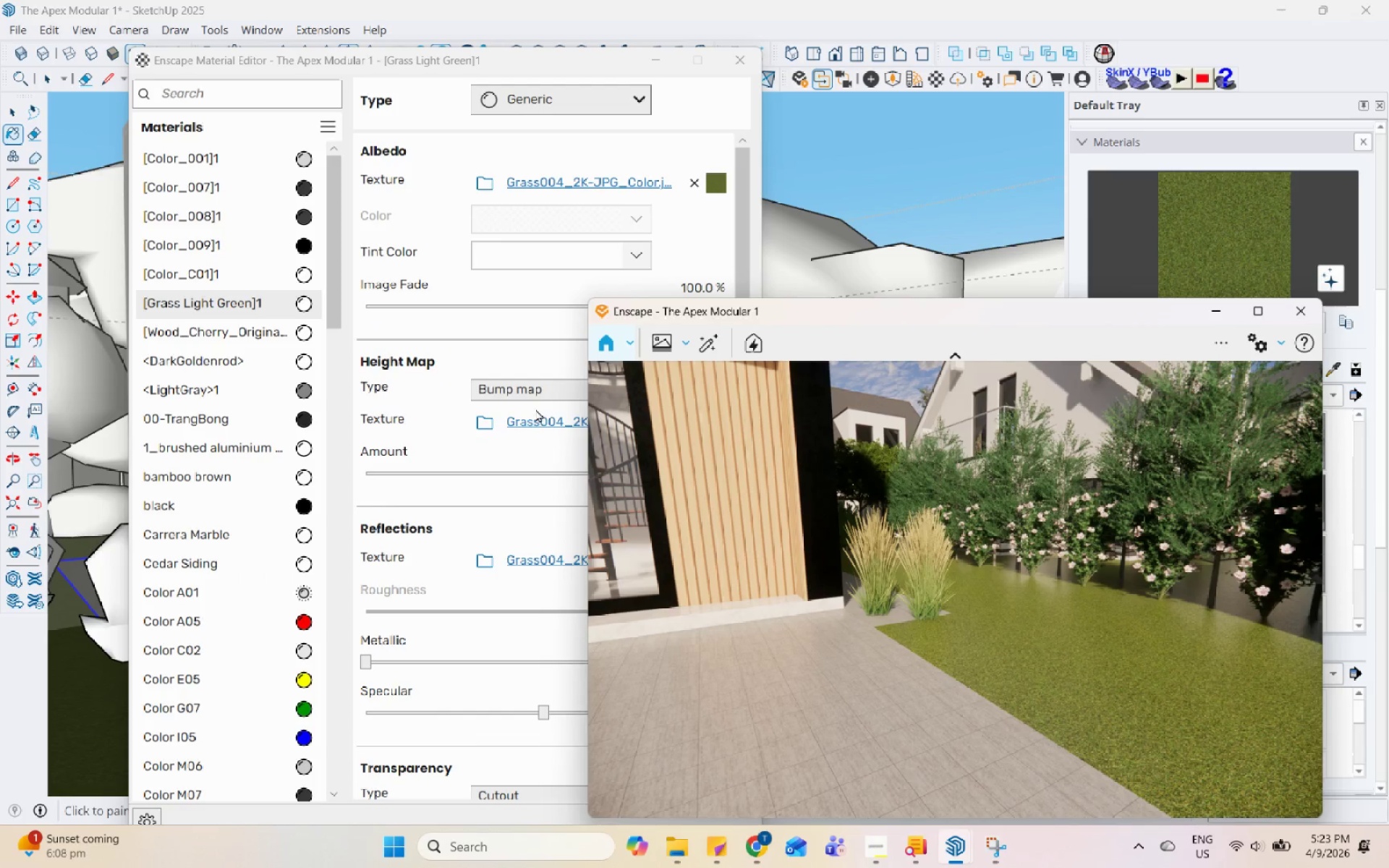 
left_click([539, 396])
 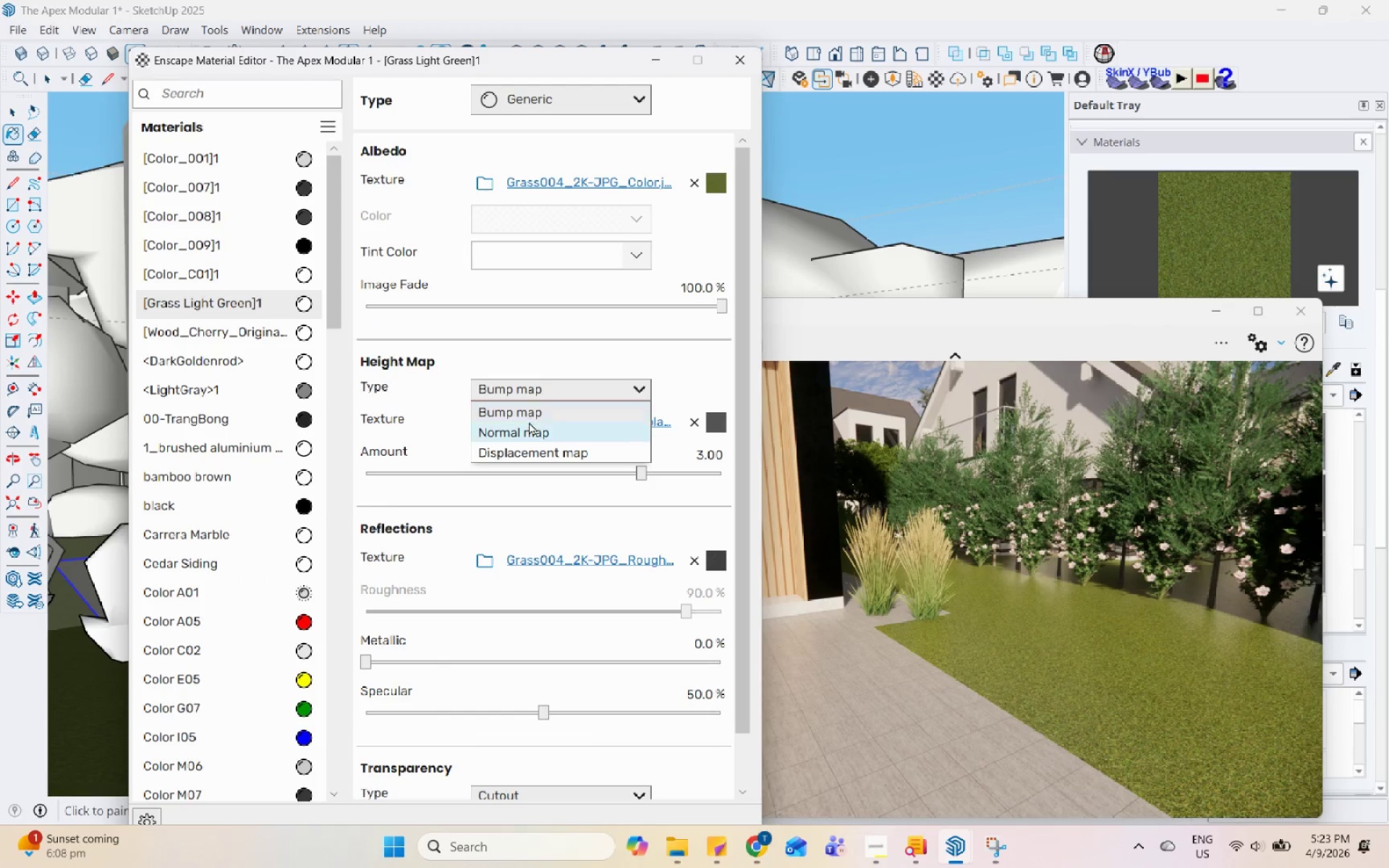 
left_click([529, 422])
 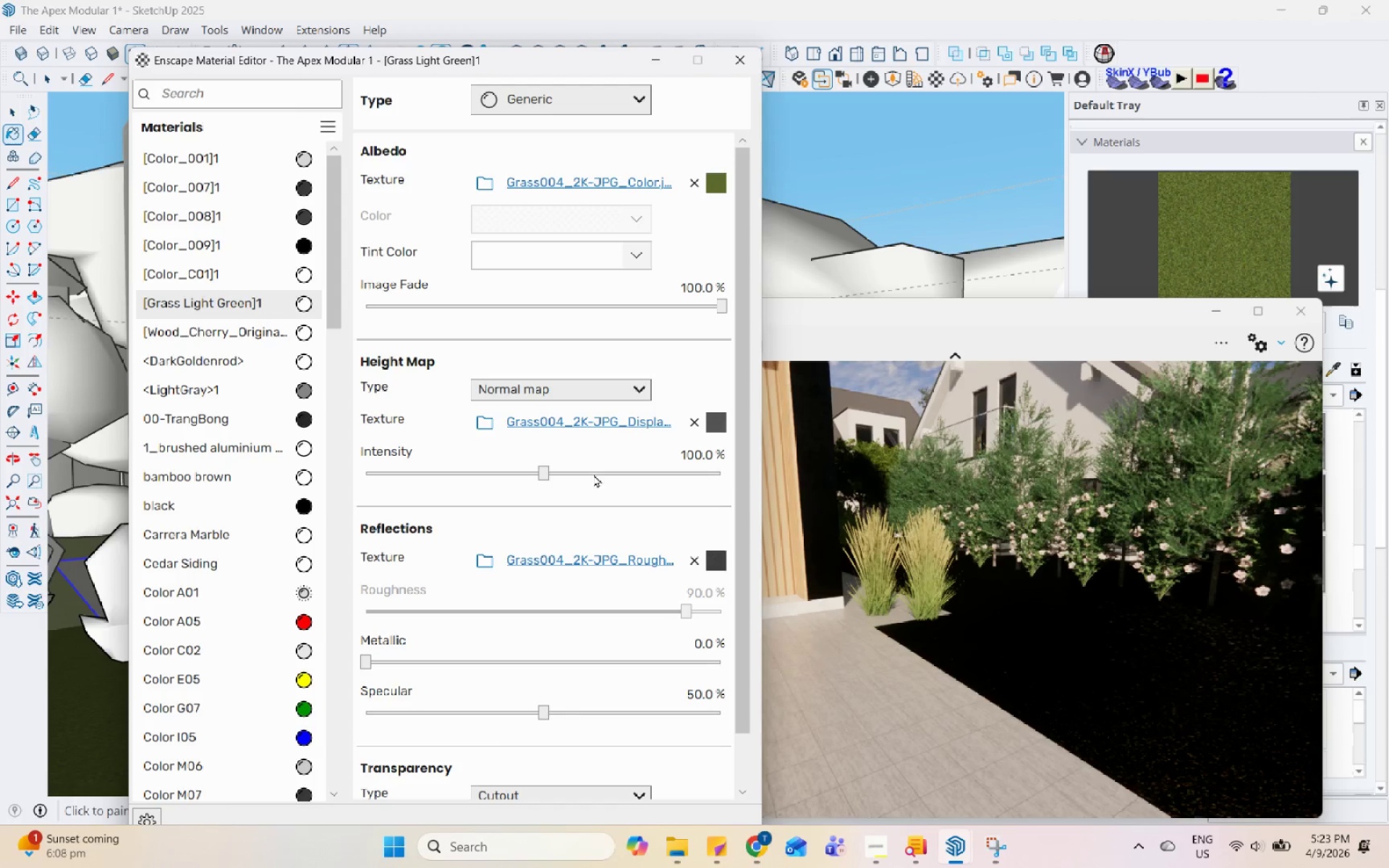 
wait(5.27)
 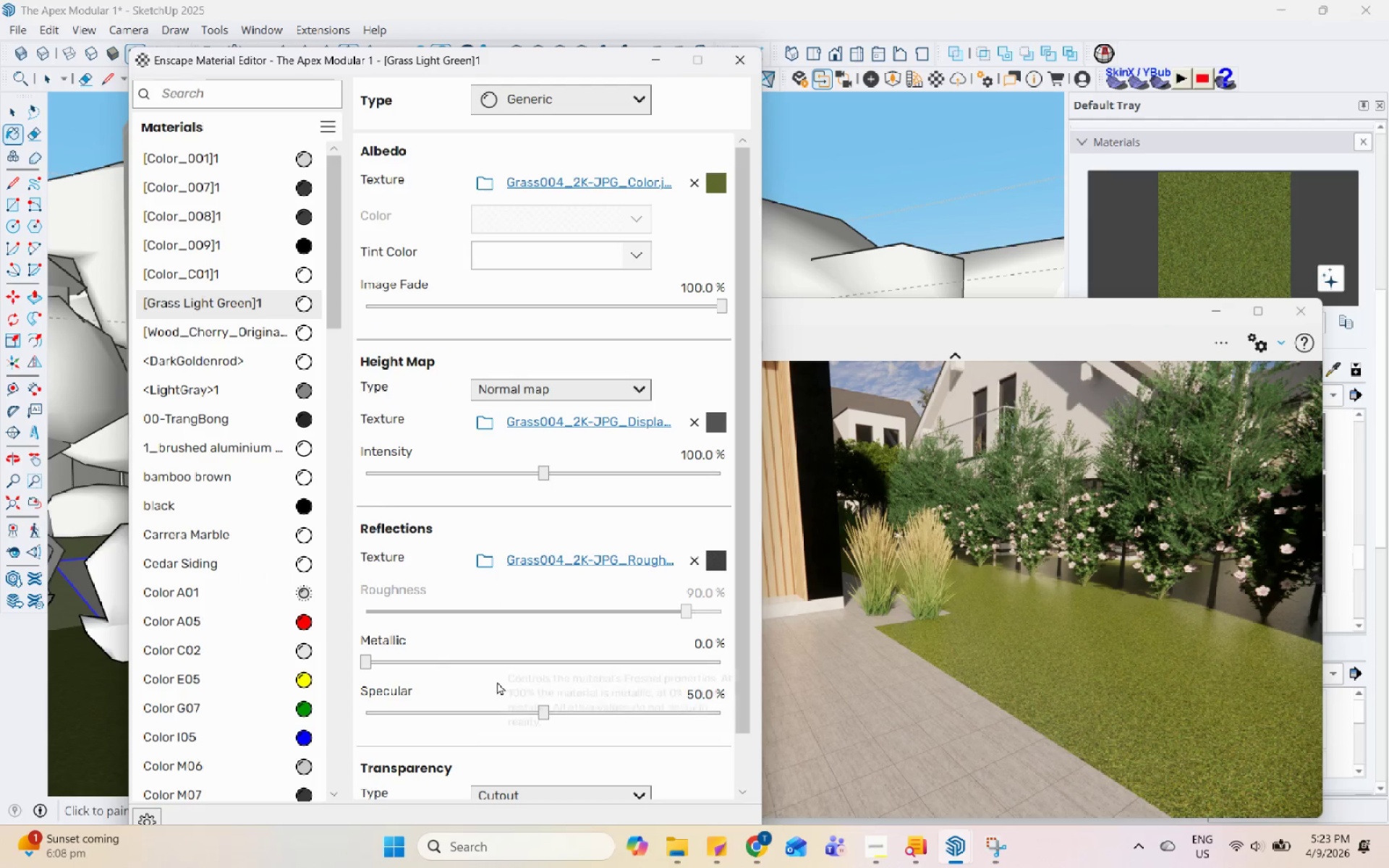 
double_click([603, 451])
 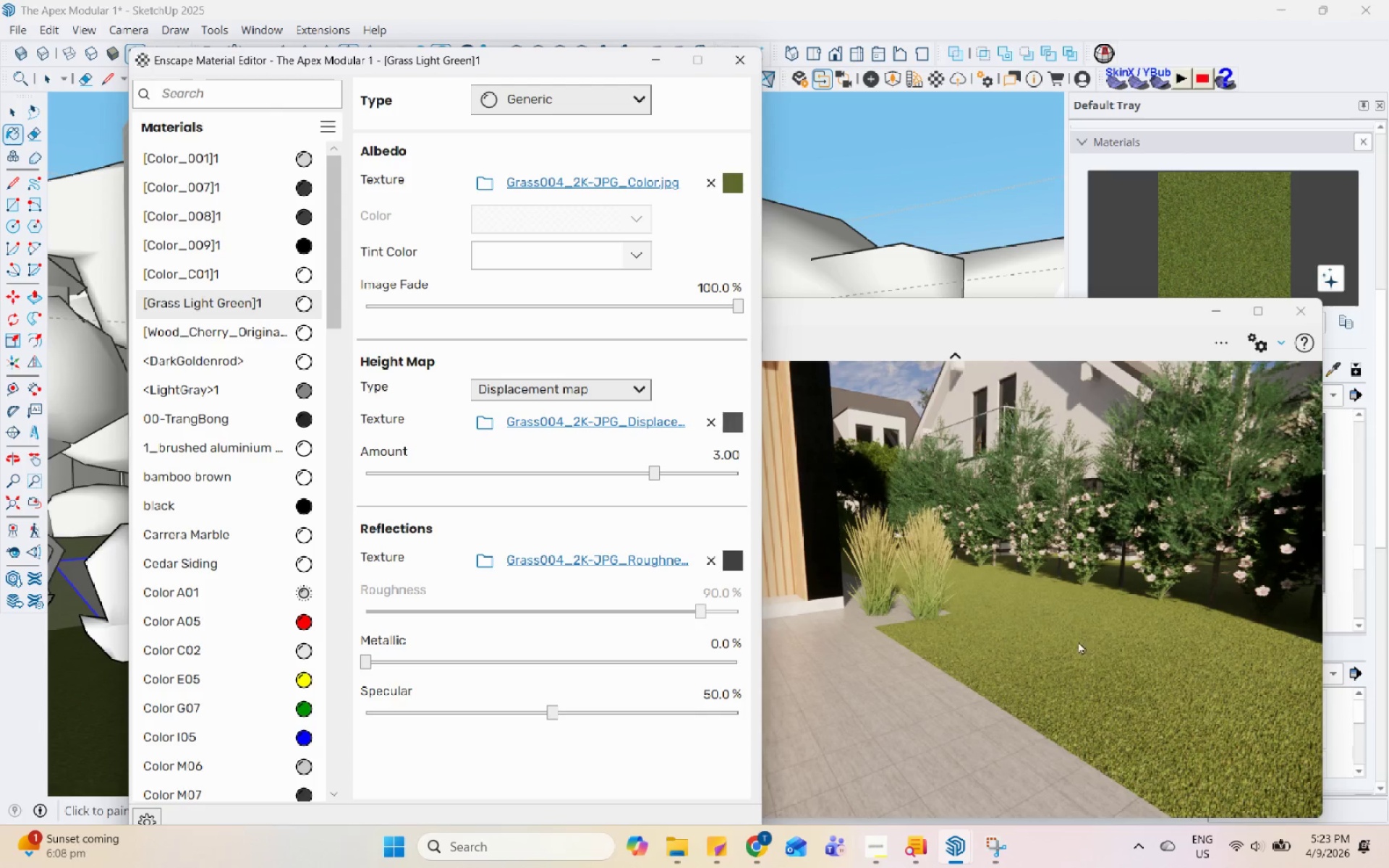 
scroll: coordinate [1095, 695], scroll_direction: up, amount: 5.0
 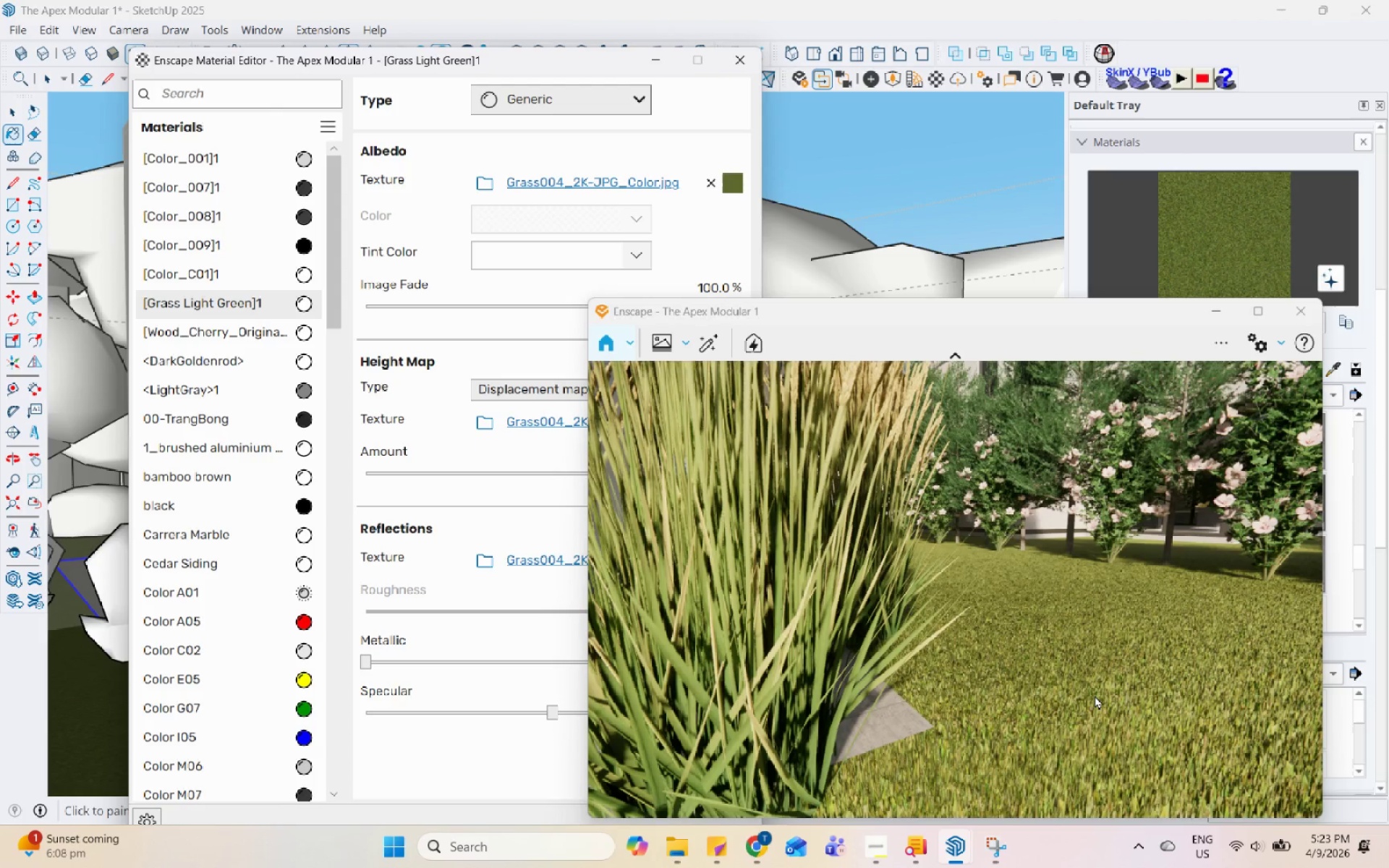 
scroll: coordinate [1095, 695], scroll_direction: down, amount: 10.0
 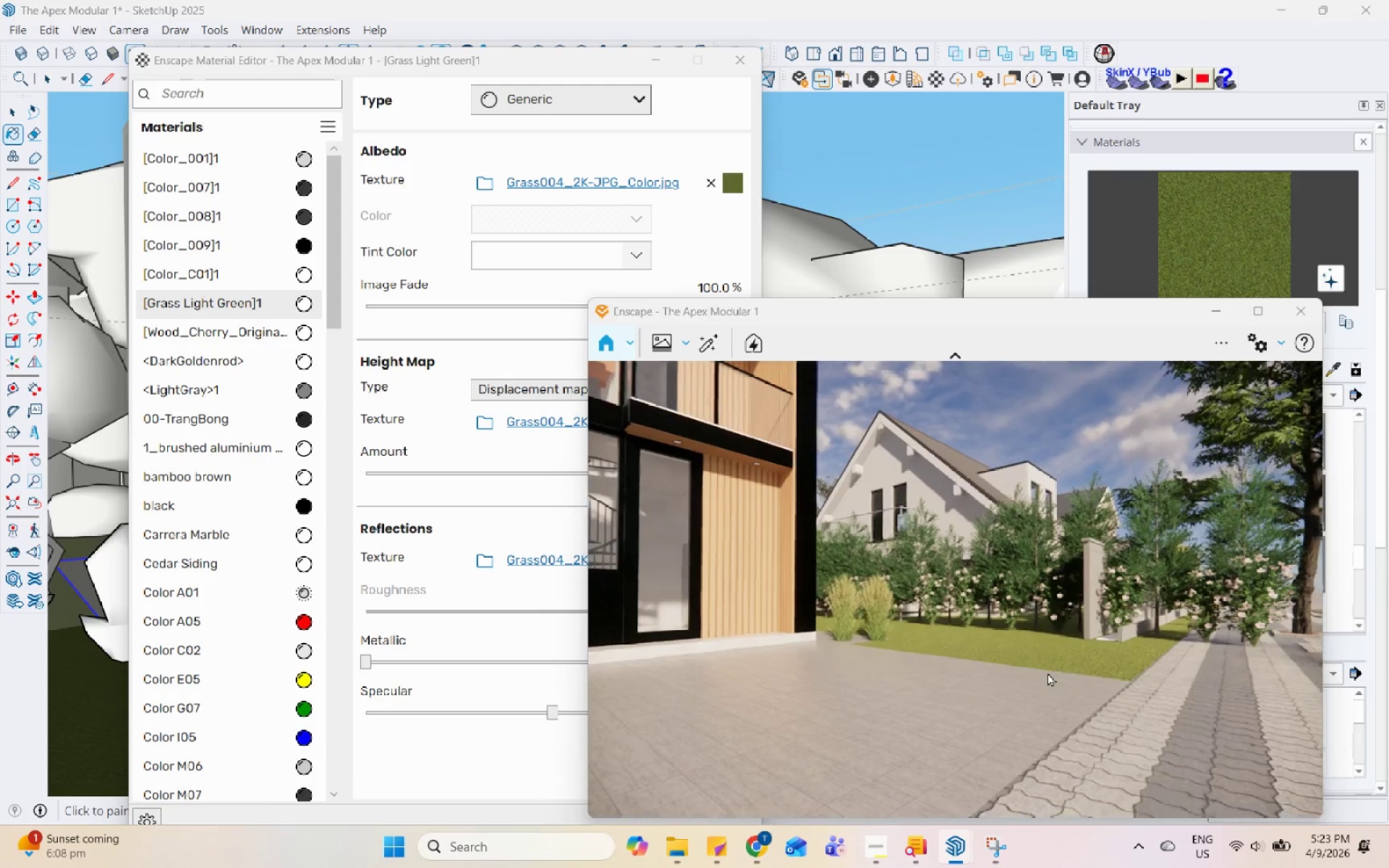 
middle_click([1296, 524])
 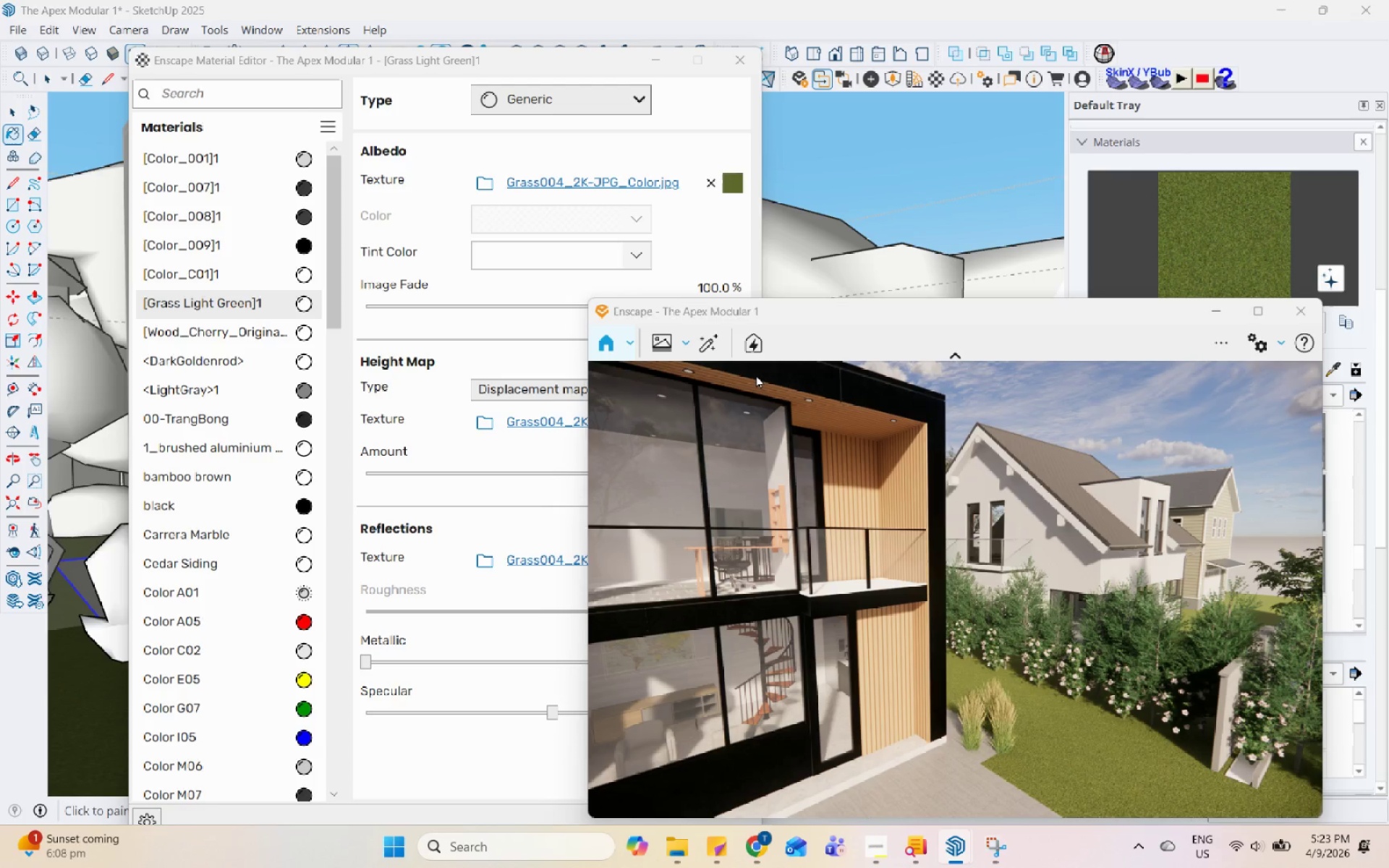 
wait(11.45)
 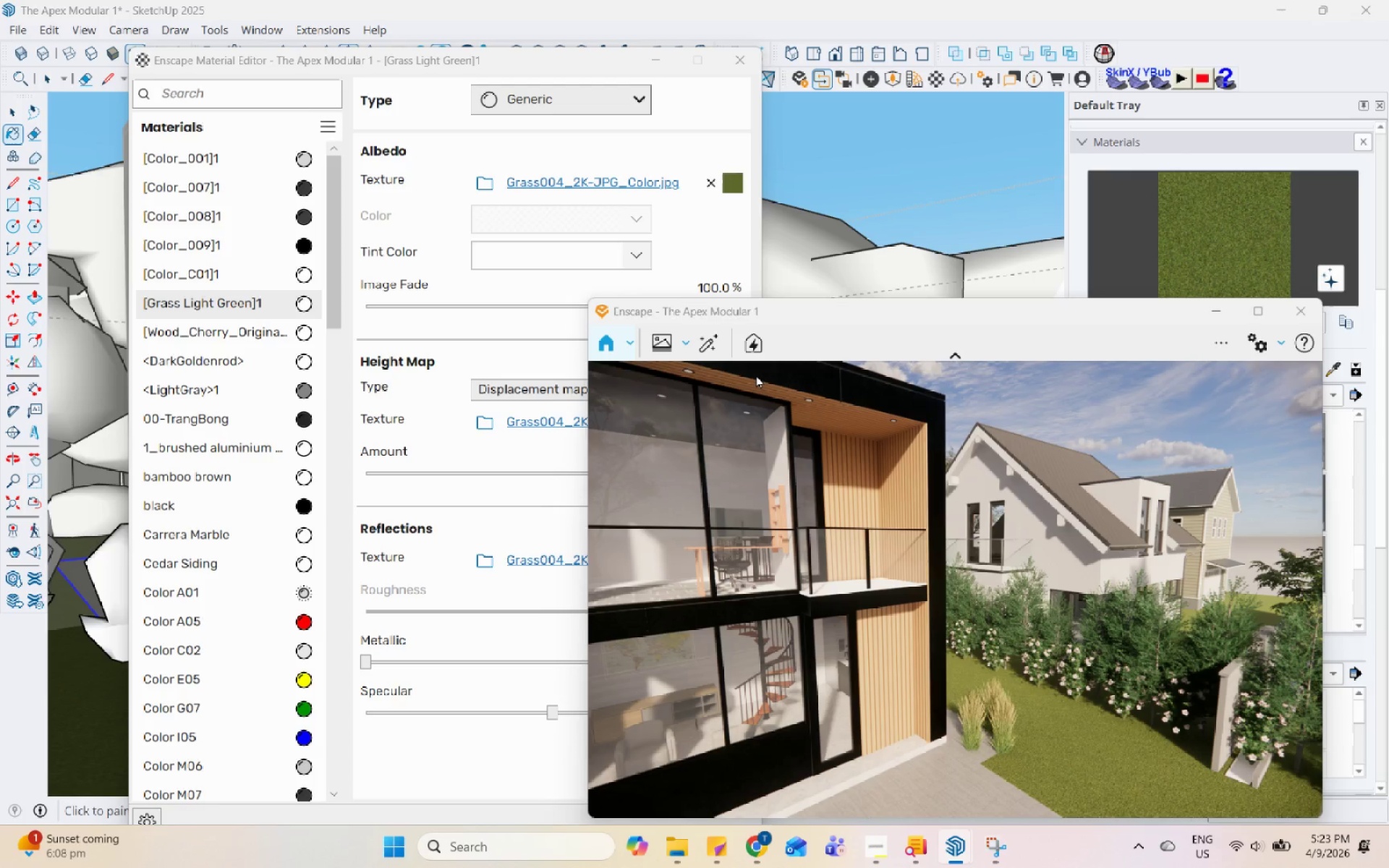 
left_click([1217, 342])
 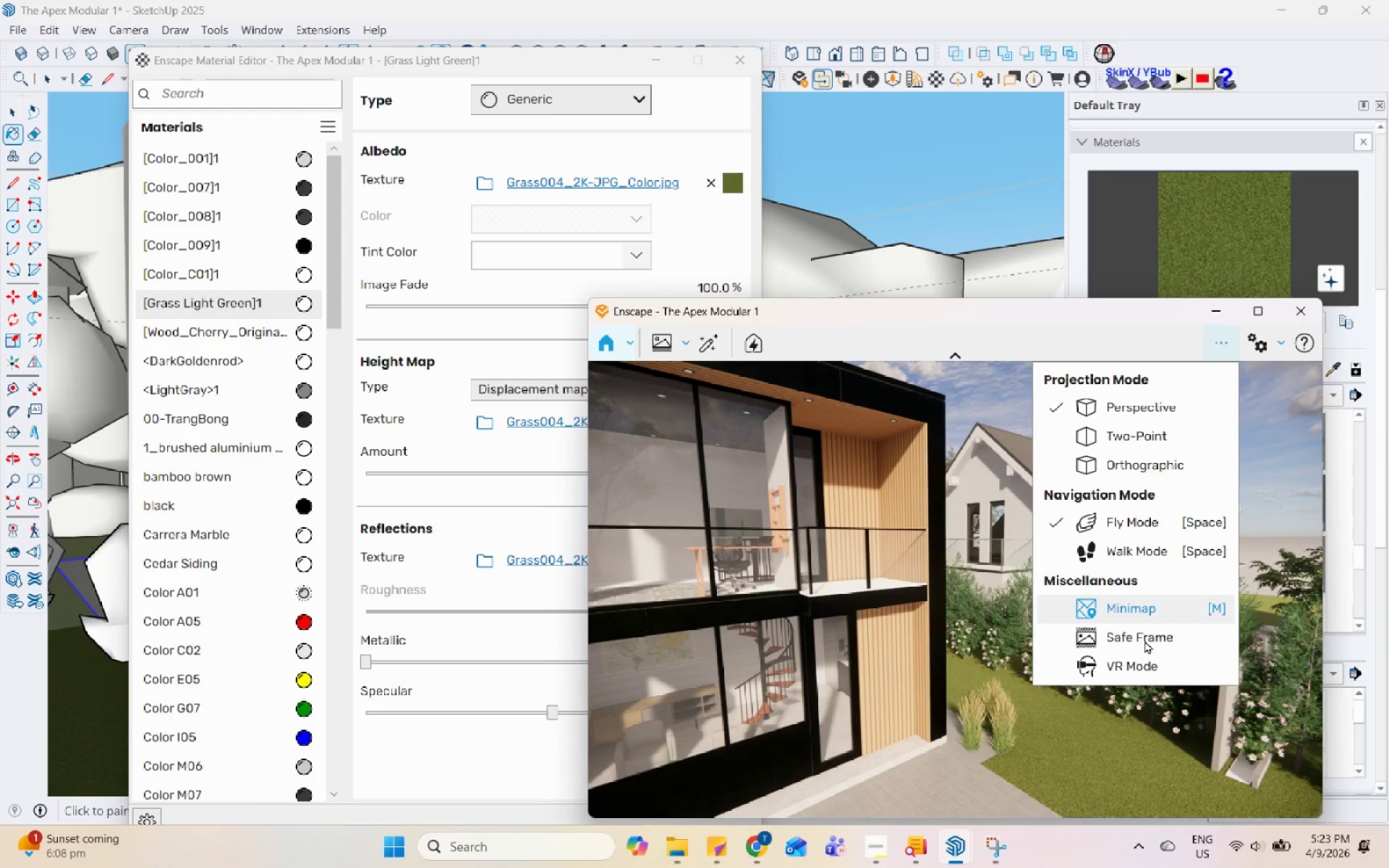 
left_click([1144, 647])
 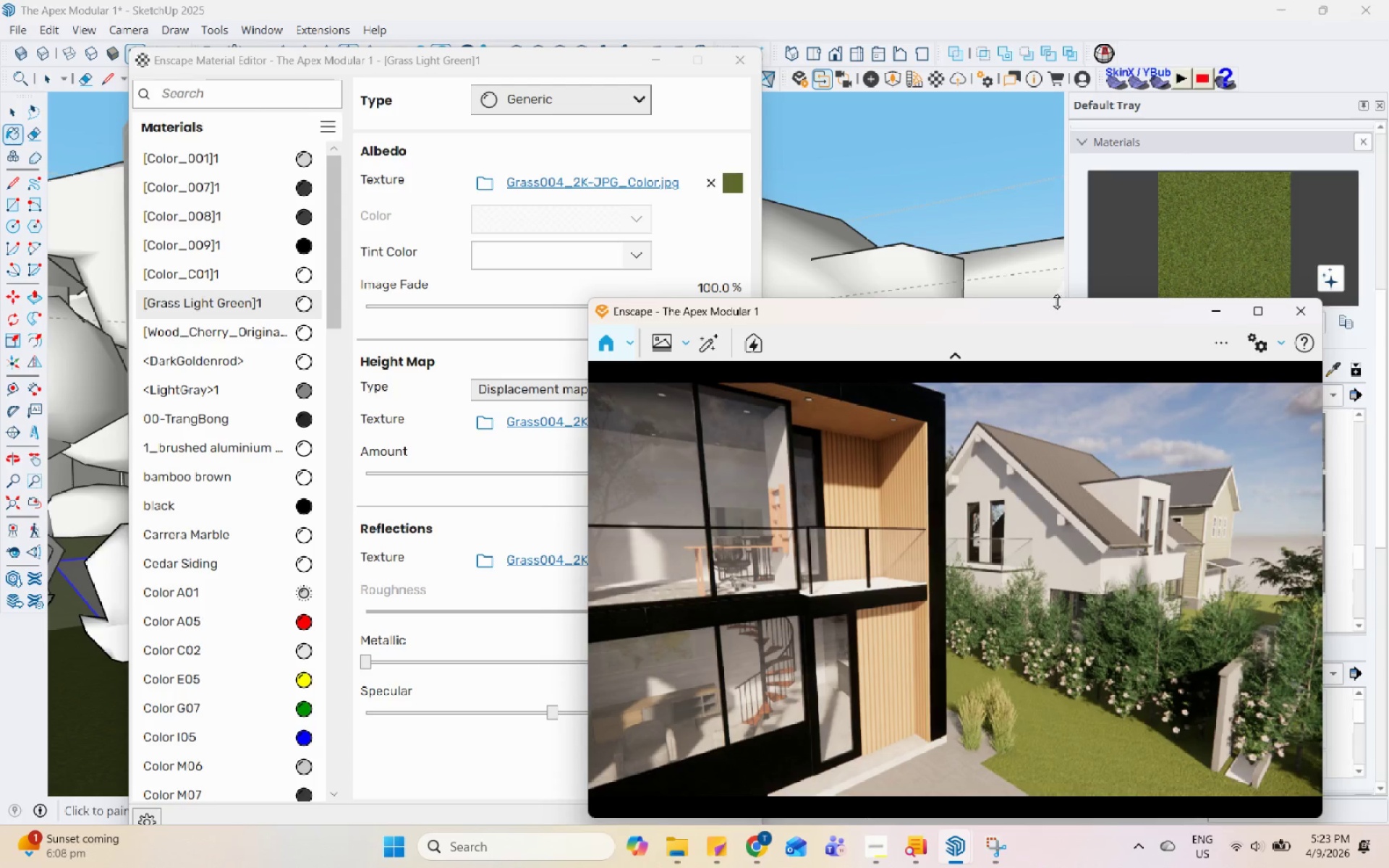 
left_click_drag(start_coordinate=[1052, 312], to_coordinate=[1057, 107])
 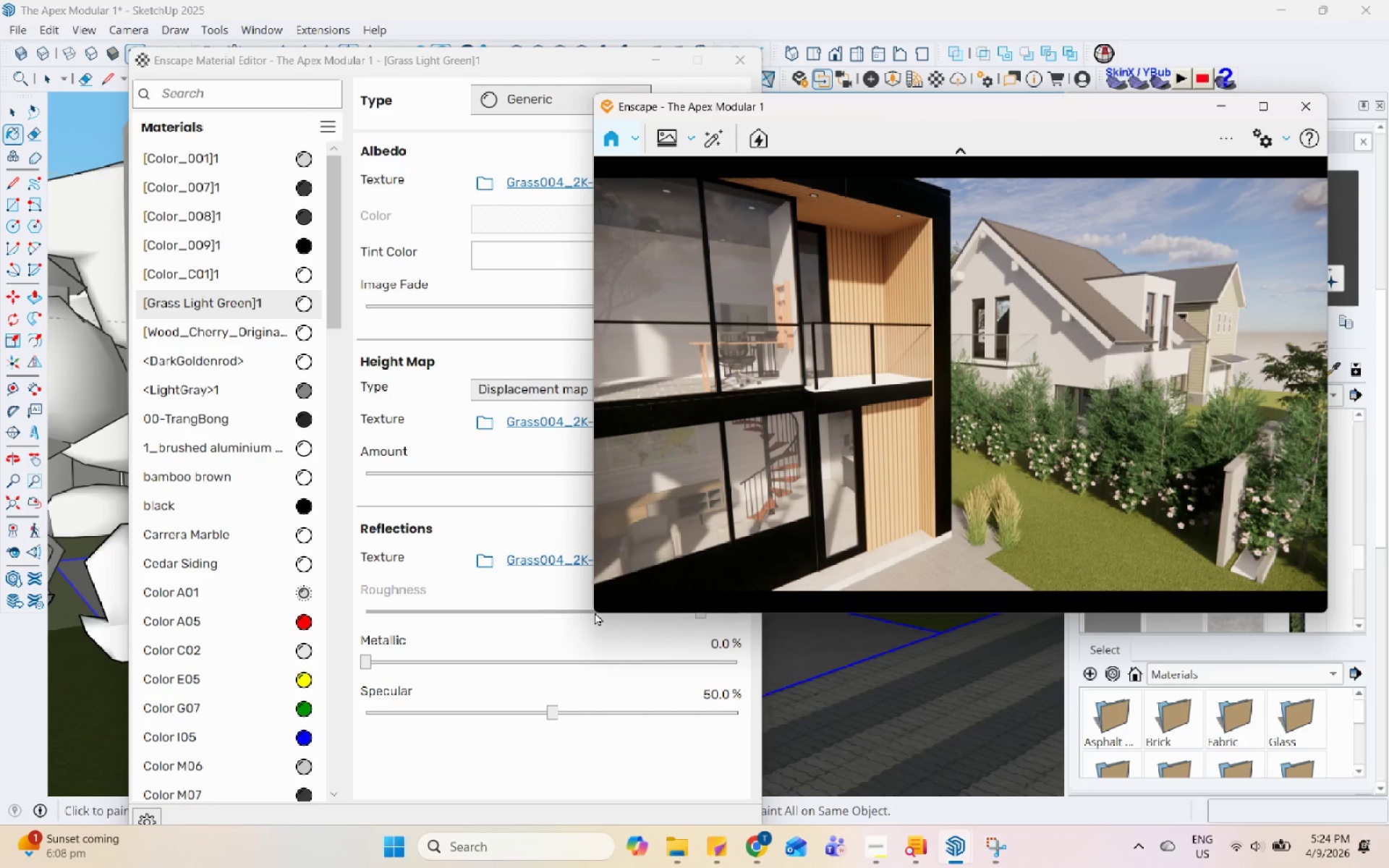 
left_click_drag(start_coordinate=[760, 368], to_coordinate=[801, 346])
 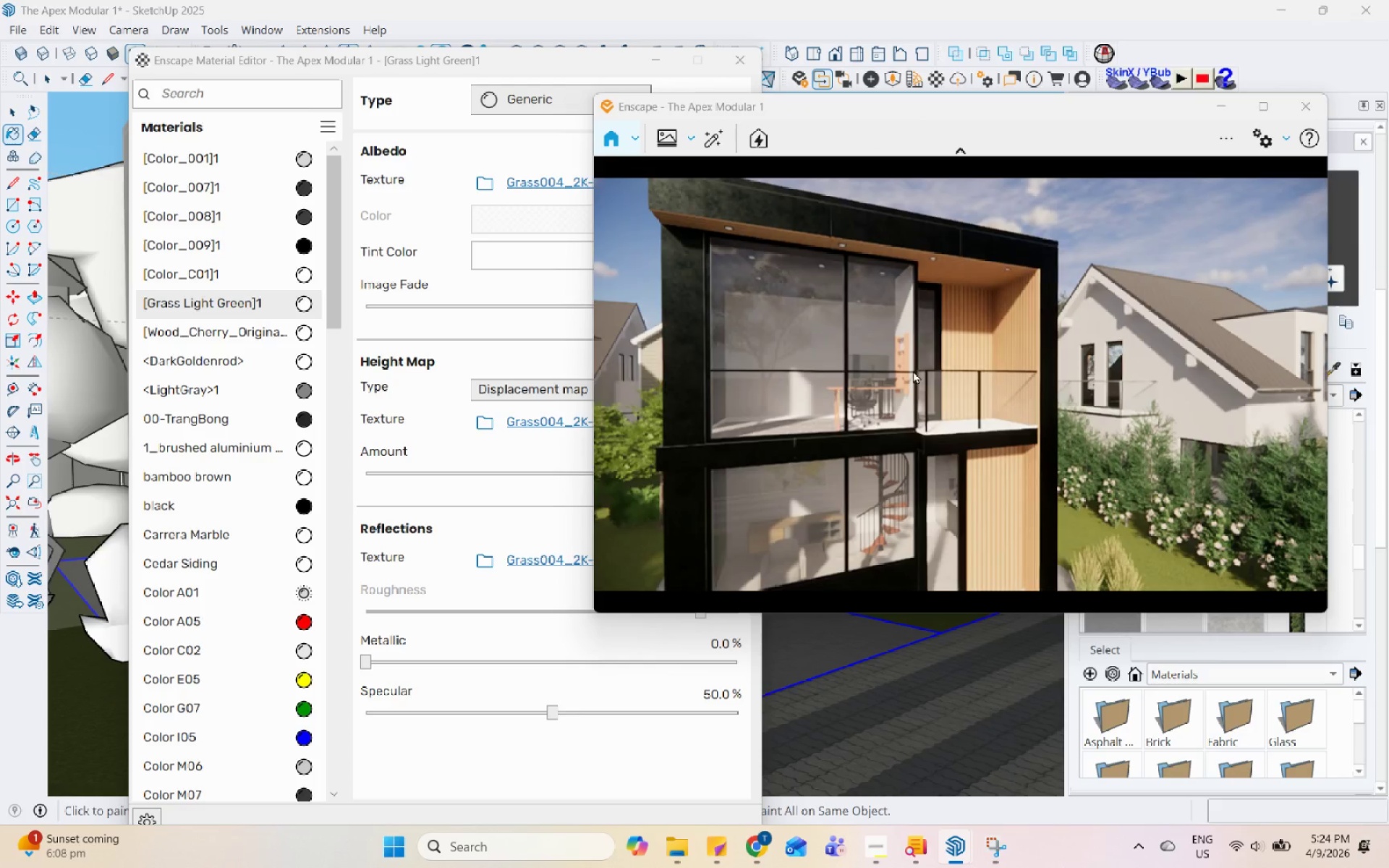 
scroll: coordinate [922, 328], scroll_direction: down, amount: 4.0
 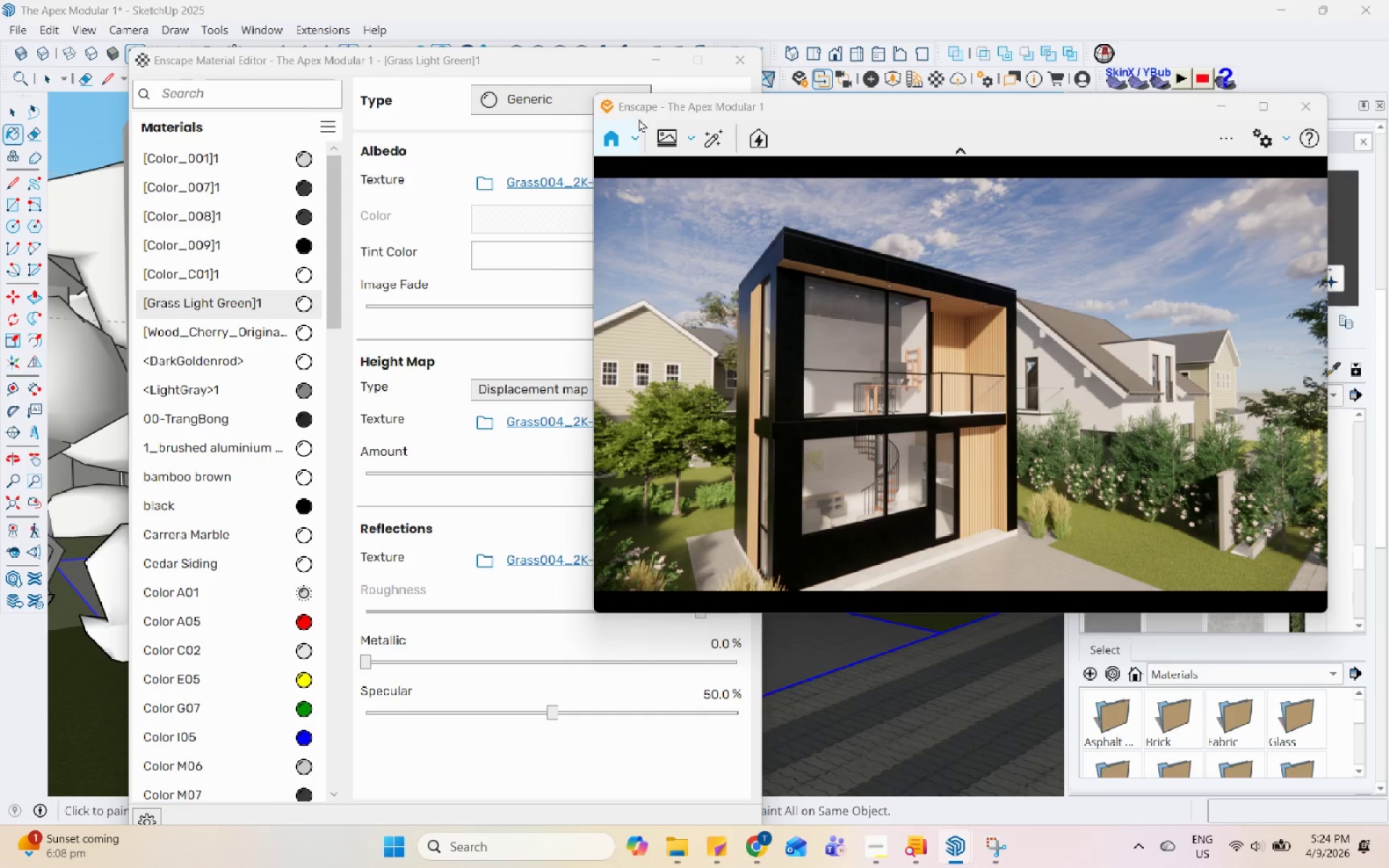 
wait(5.55)
 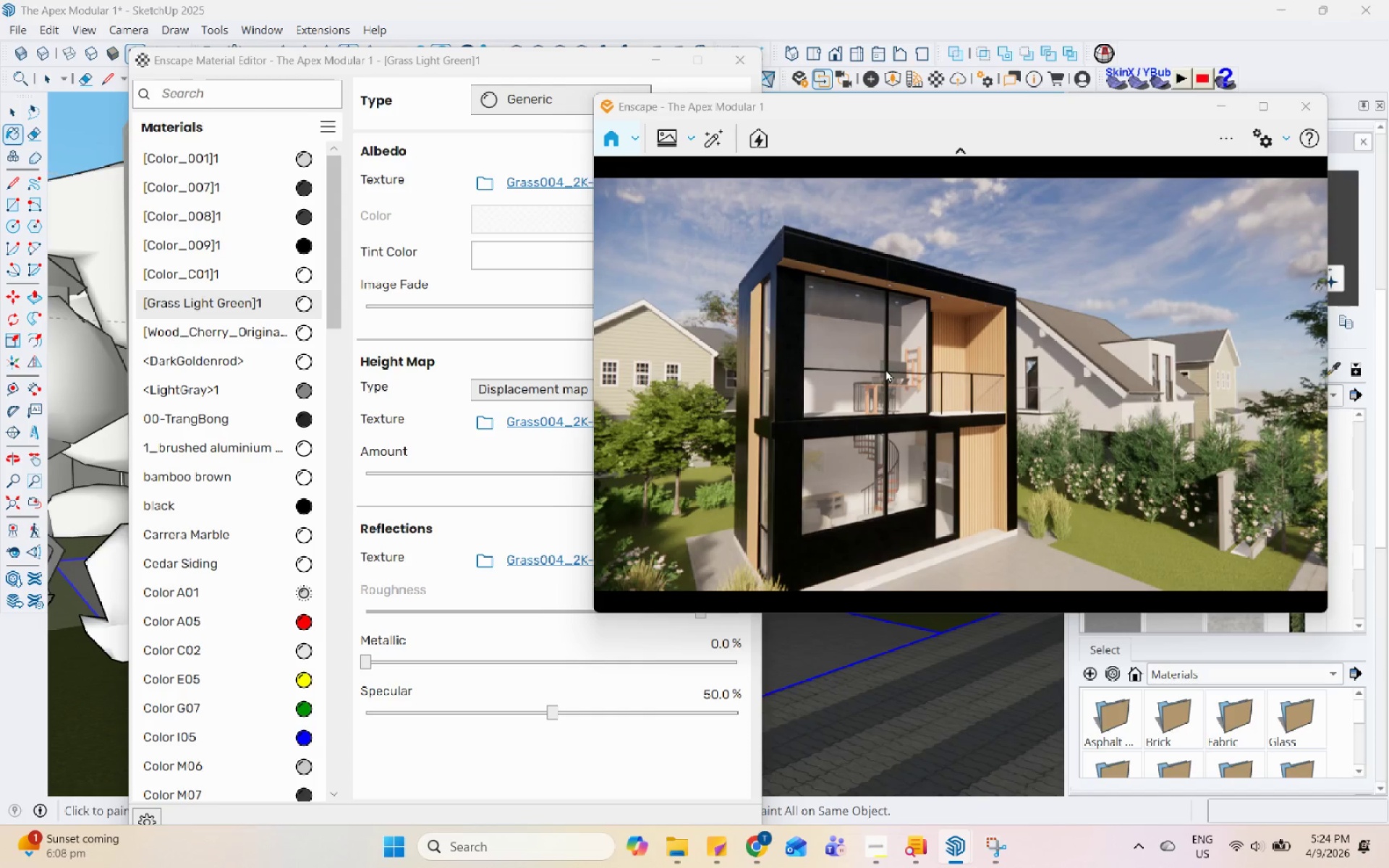 
left_click([1335, 373])
 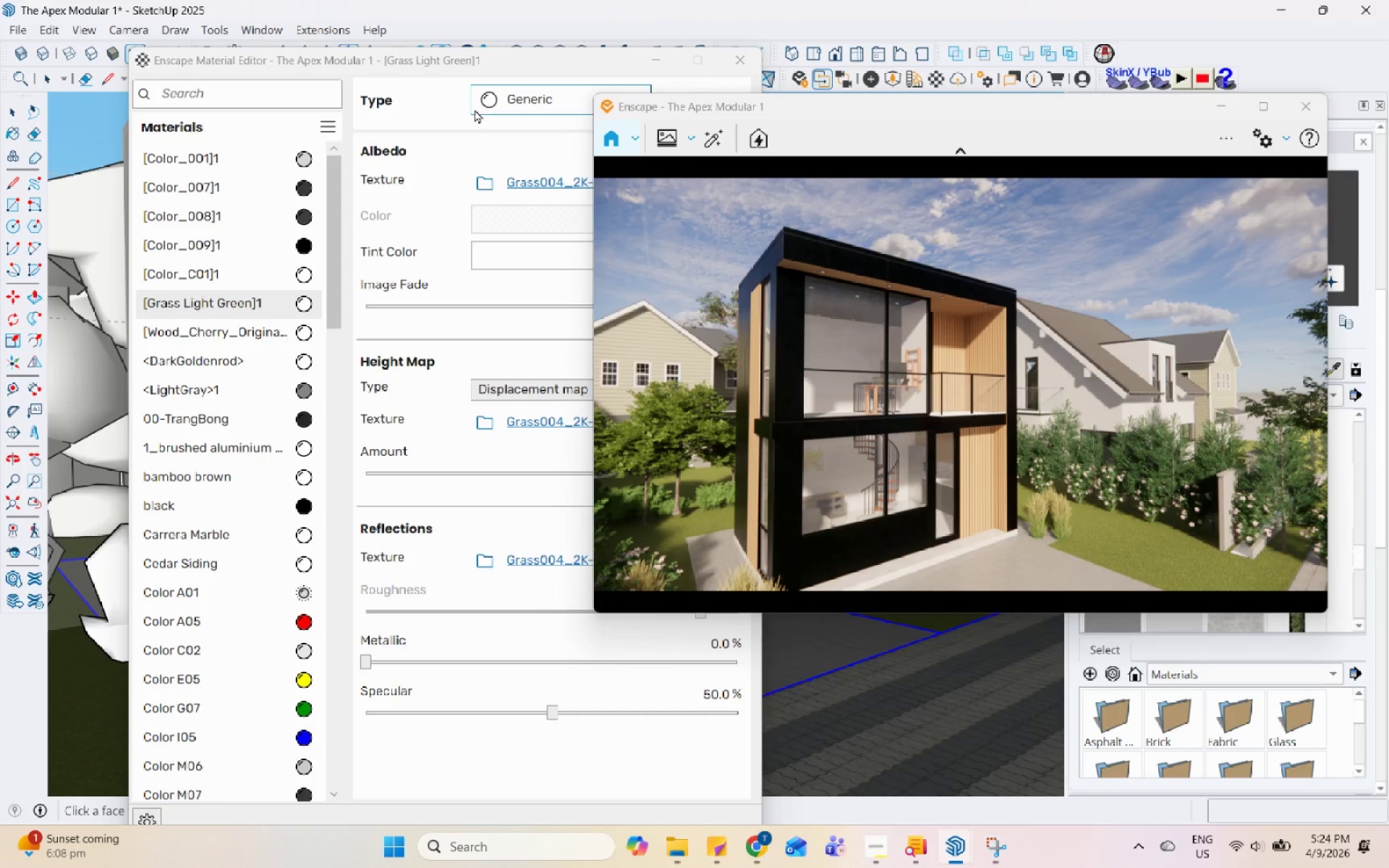 
left_click_drag(start_coordinate=[488, 61], to_coordinate=[218, 95])
 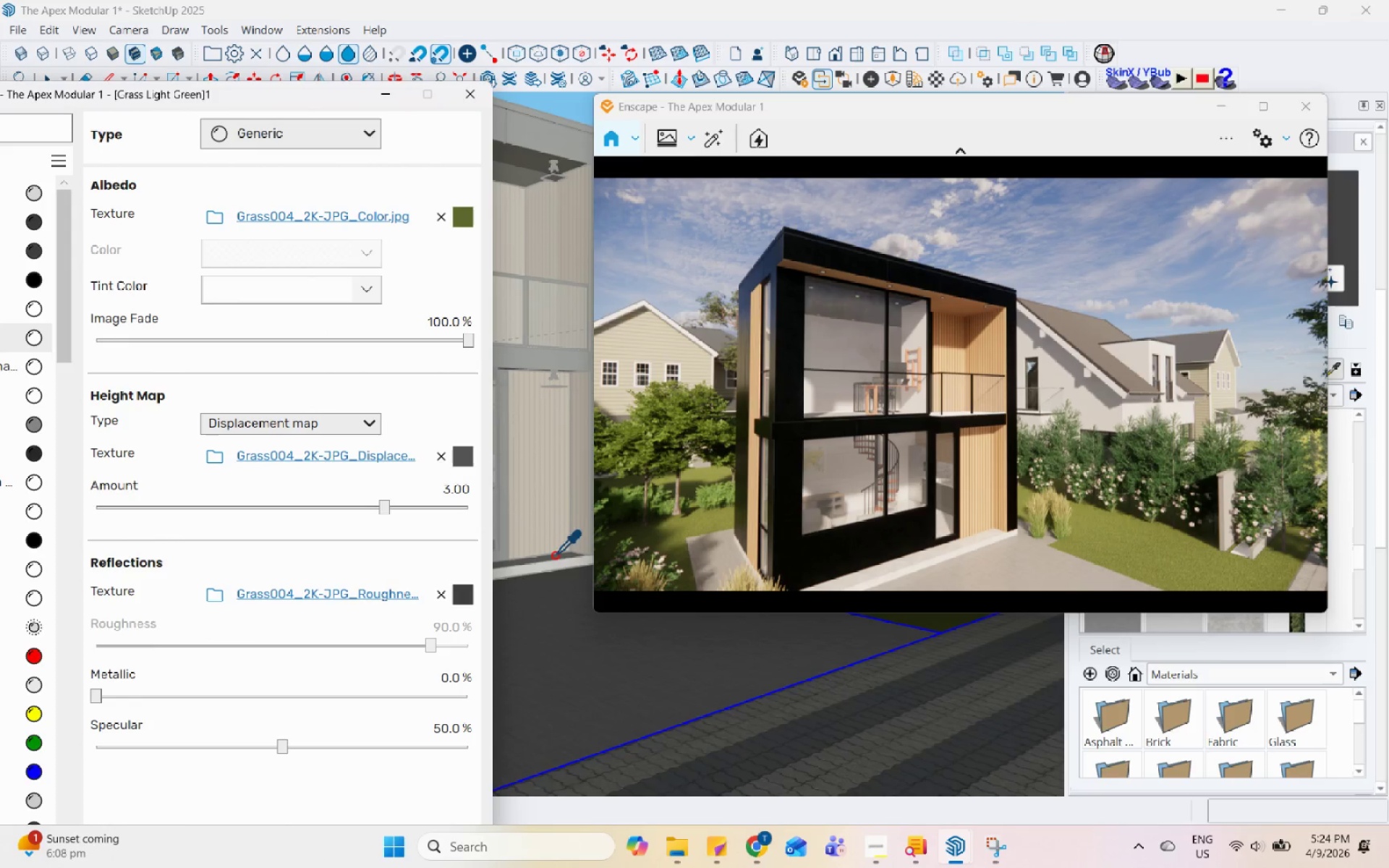 
left_click([553, 566])
 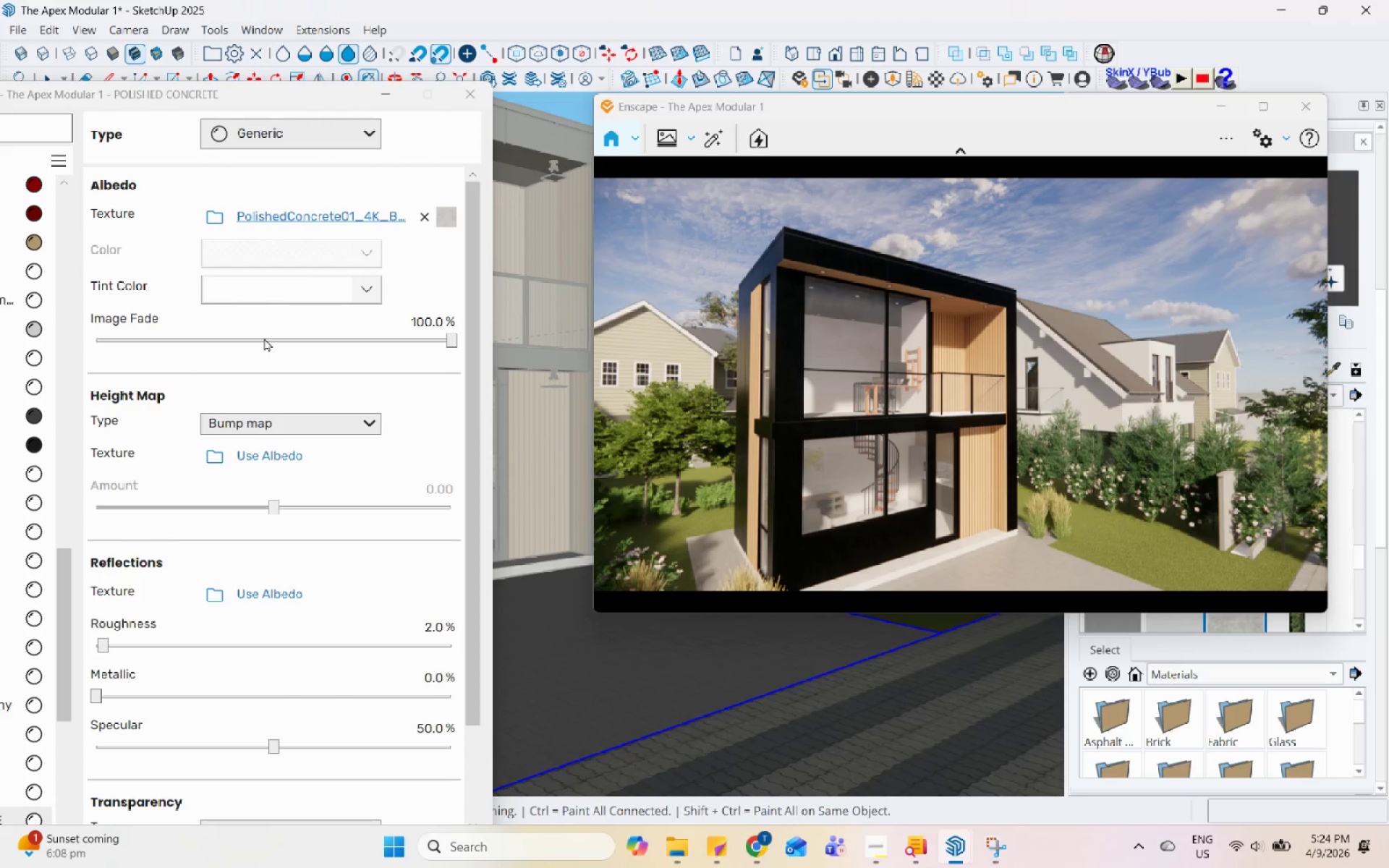 
left_click([219, 459])
 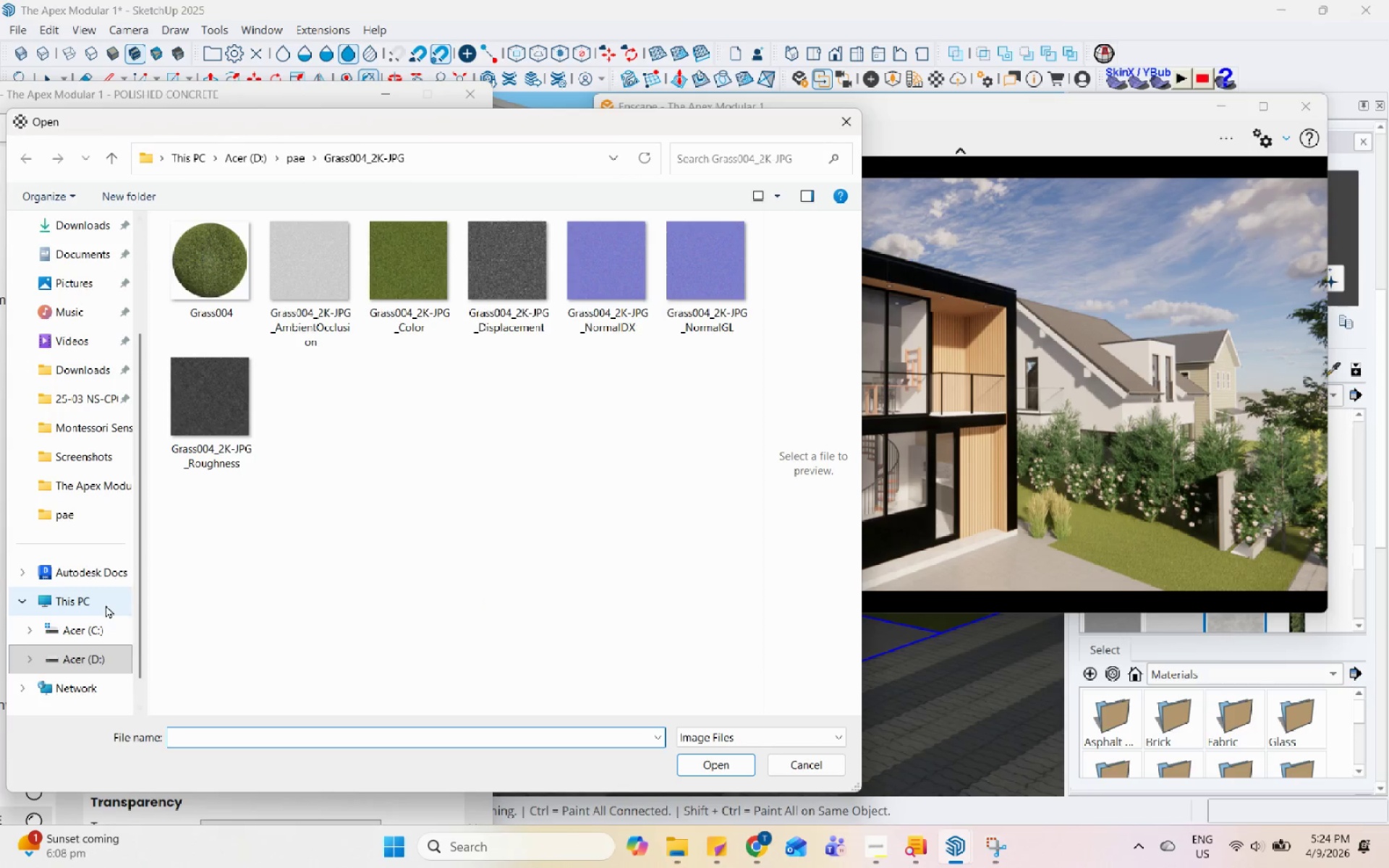 
left_click([95, 522])
 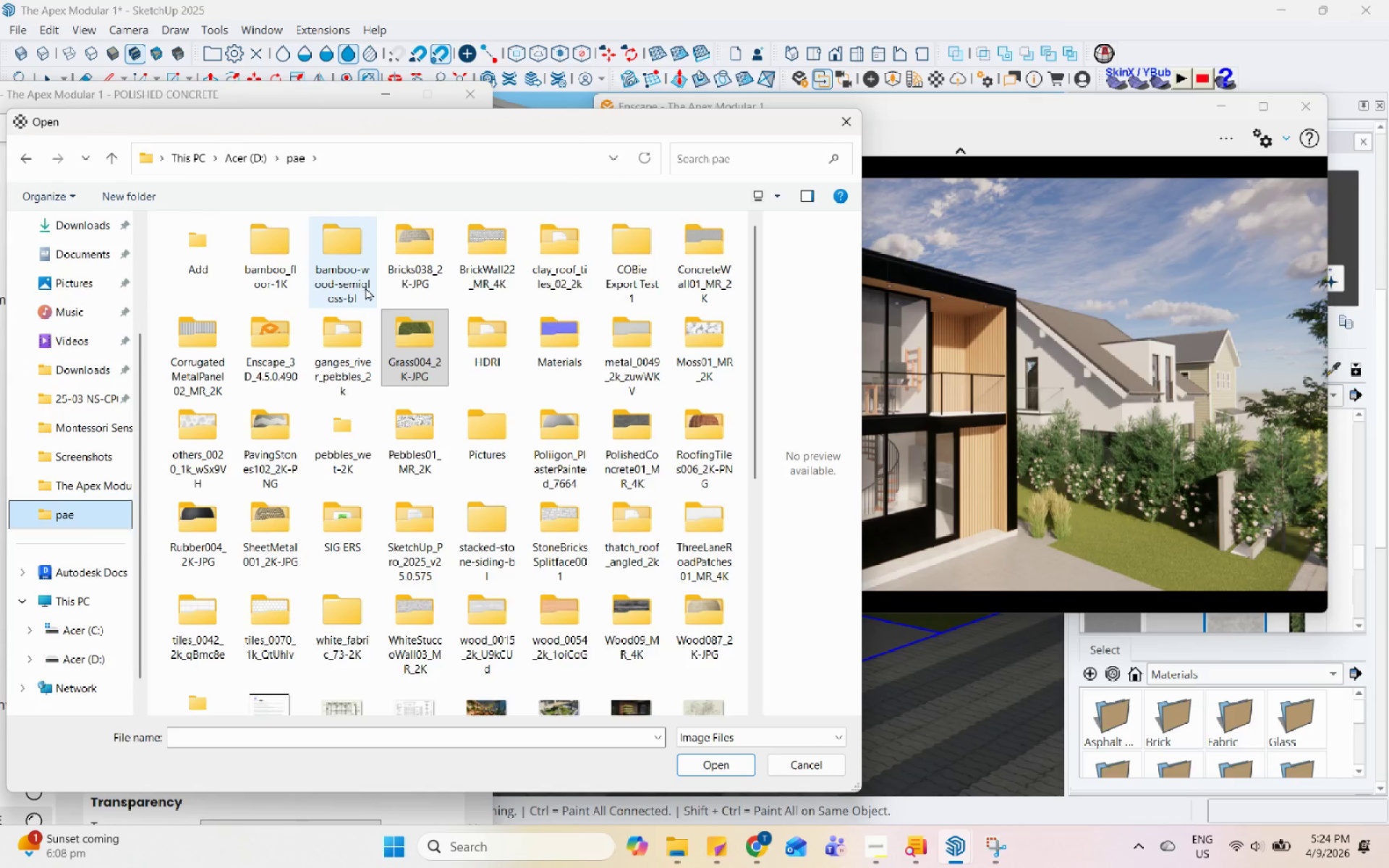 
double_click([207, 248])
 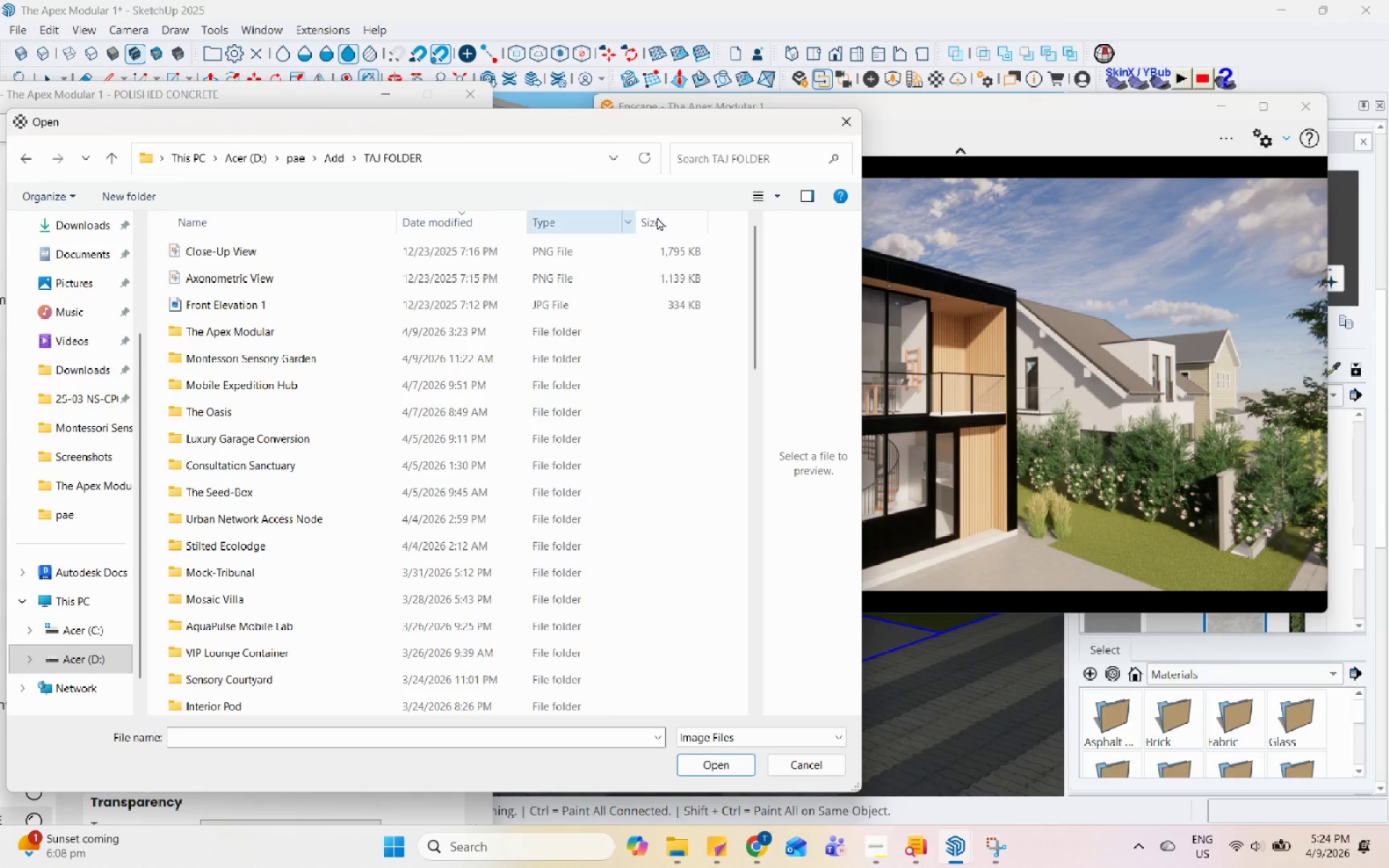 
left_click([780, 154])
 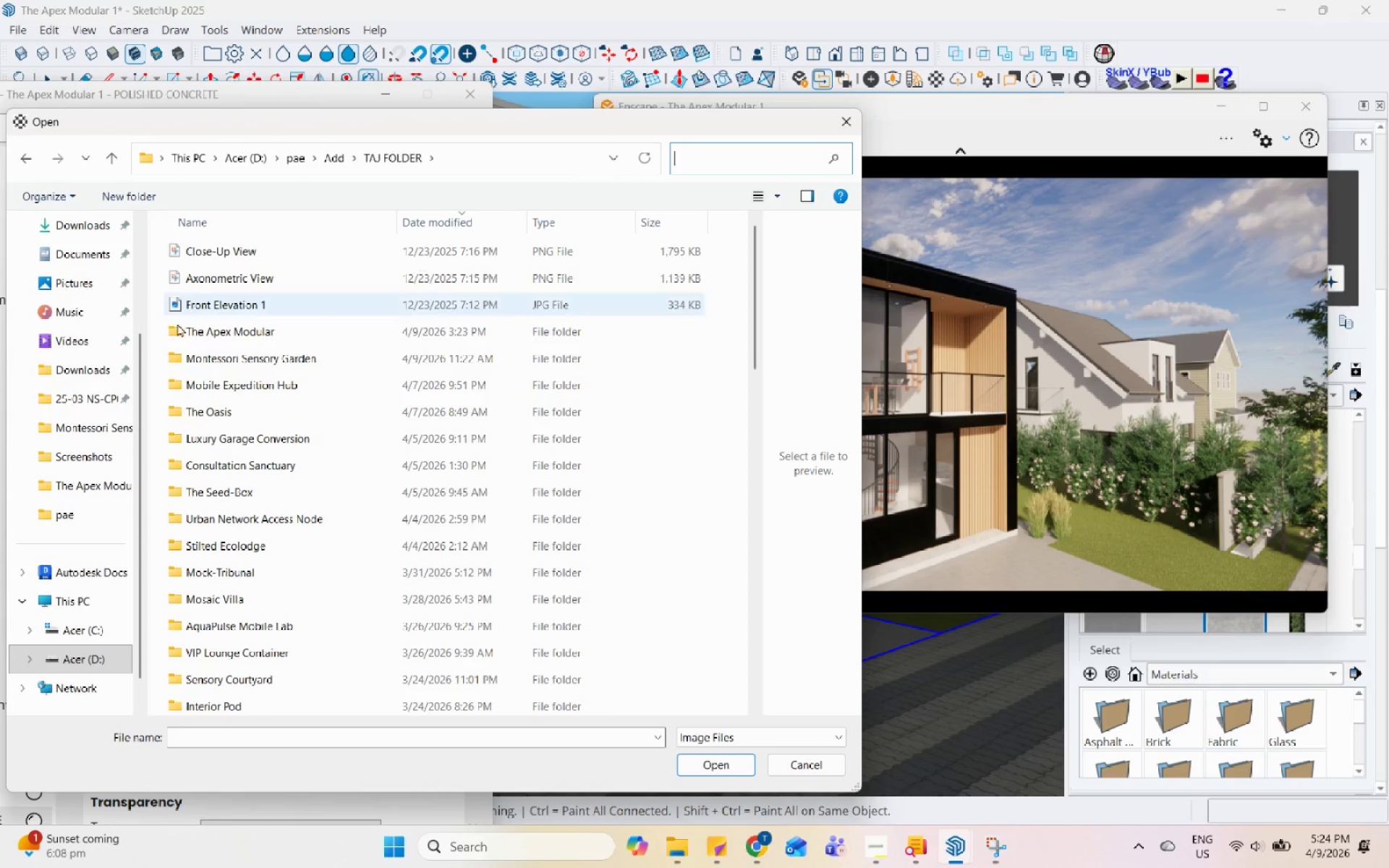 
left_click([72, 508])
 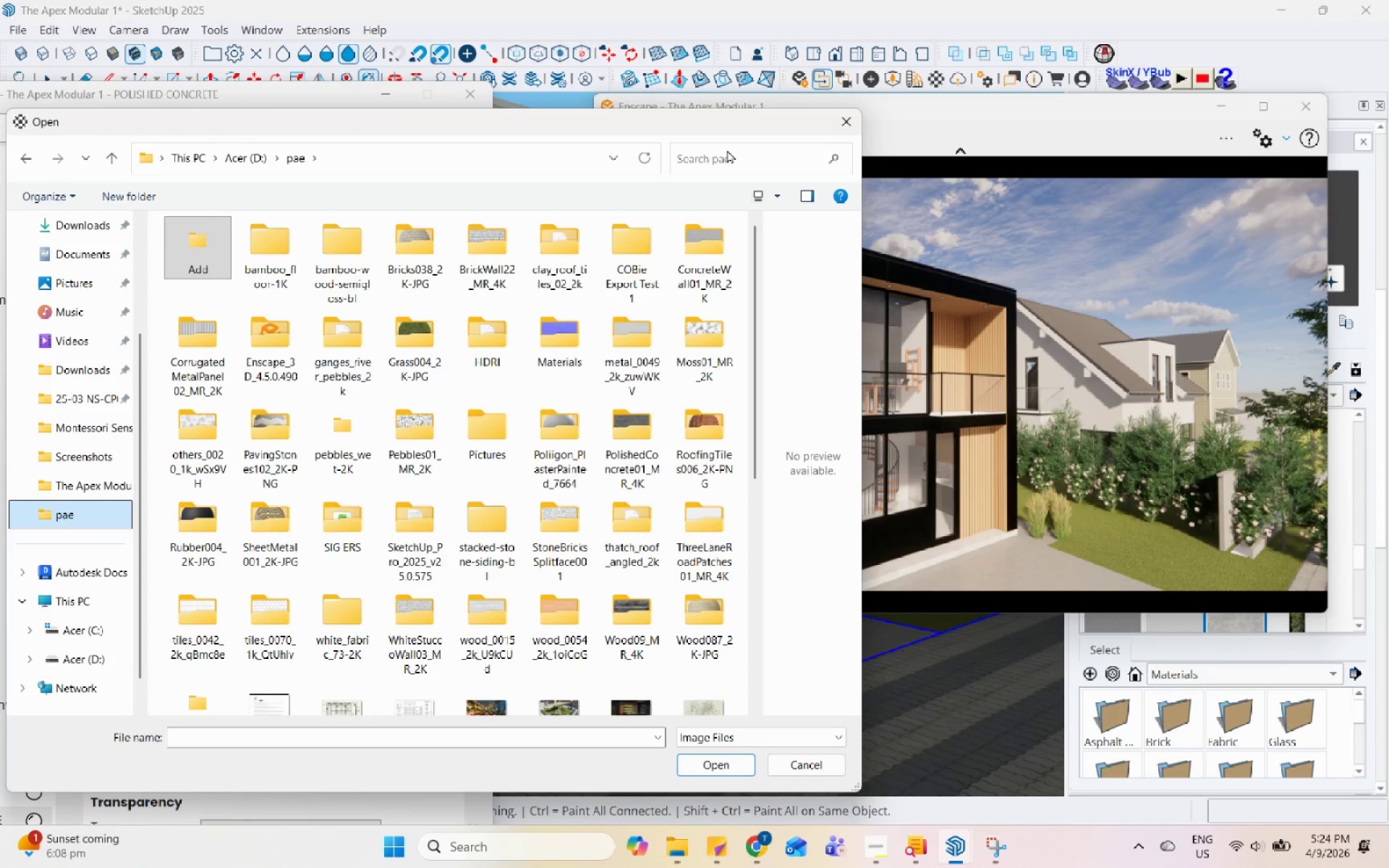 
mouse_move([705, 279])
 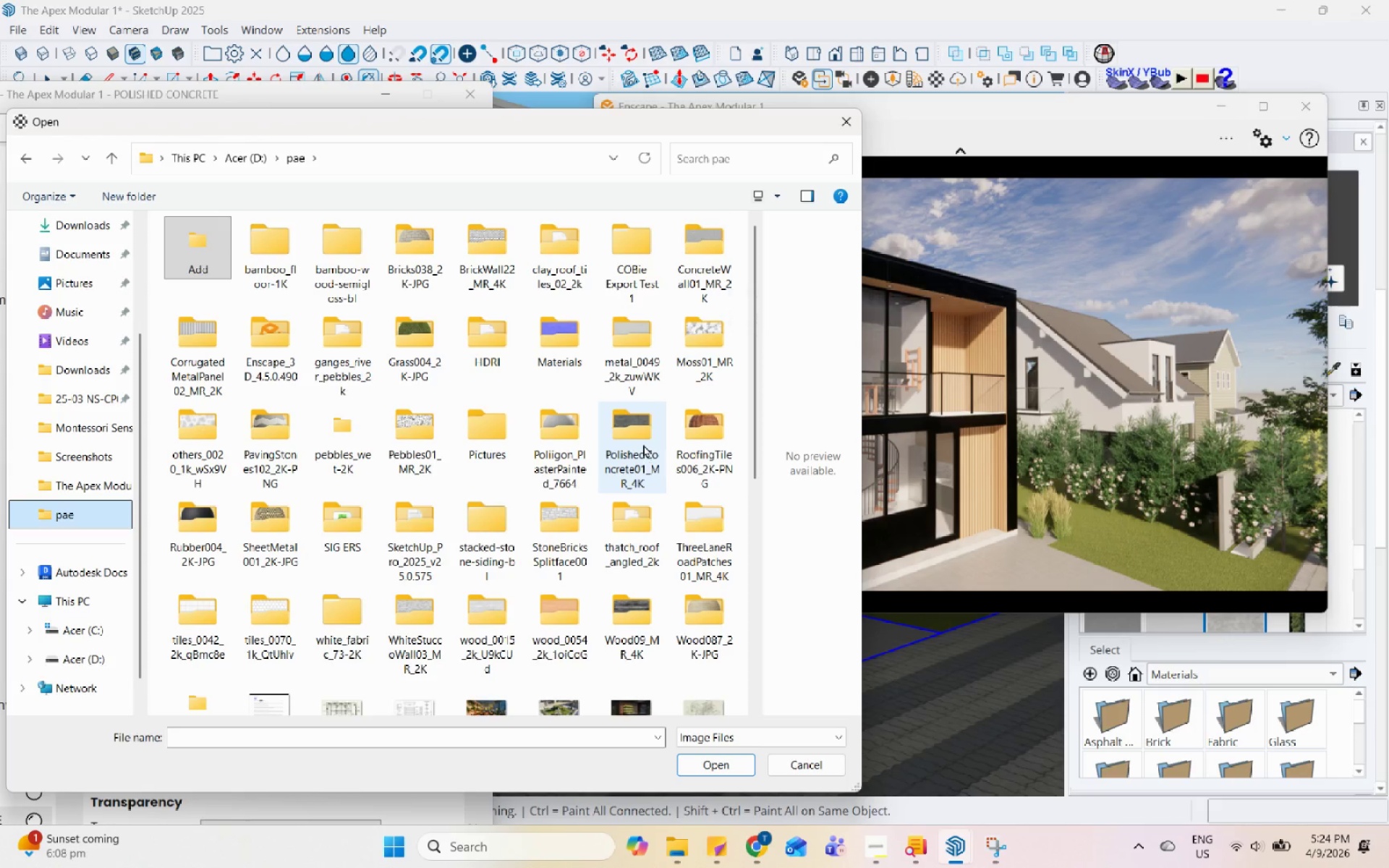 
double_click([643, 444])
 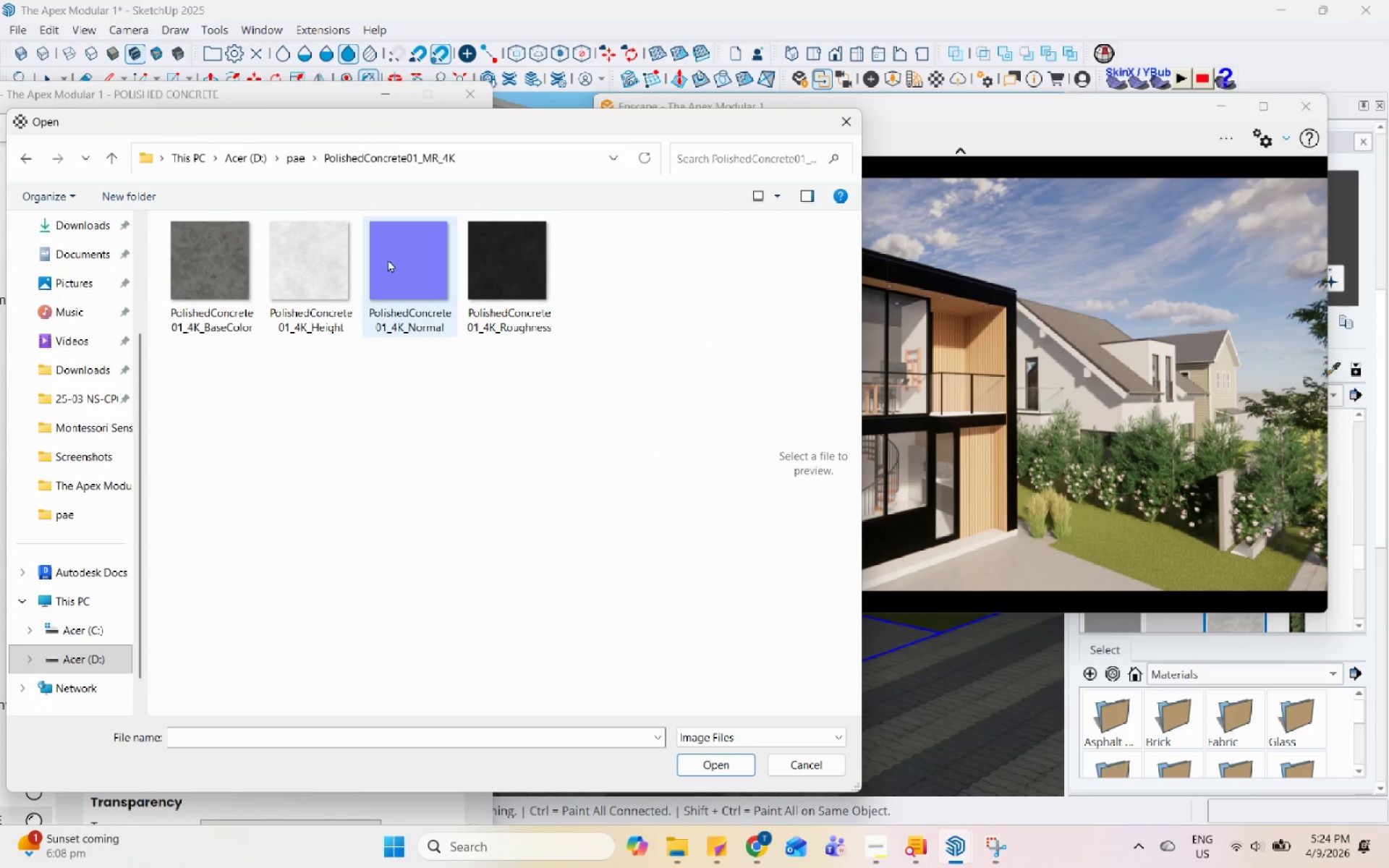 
left_click([388, 259])
 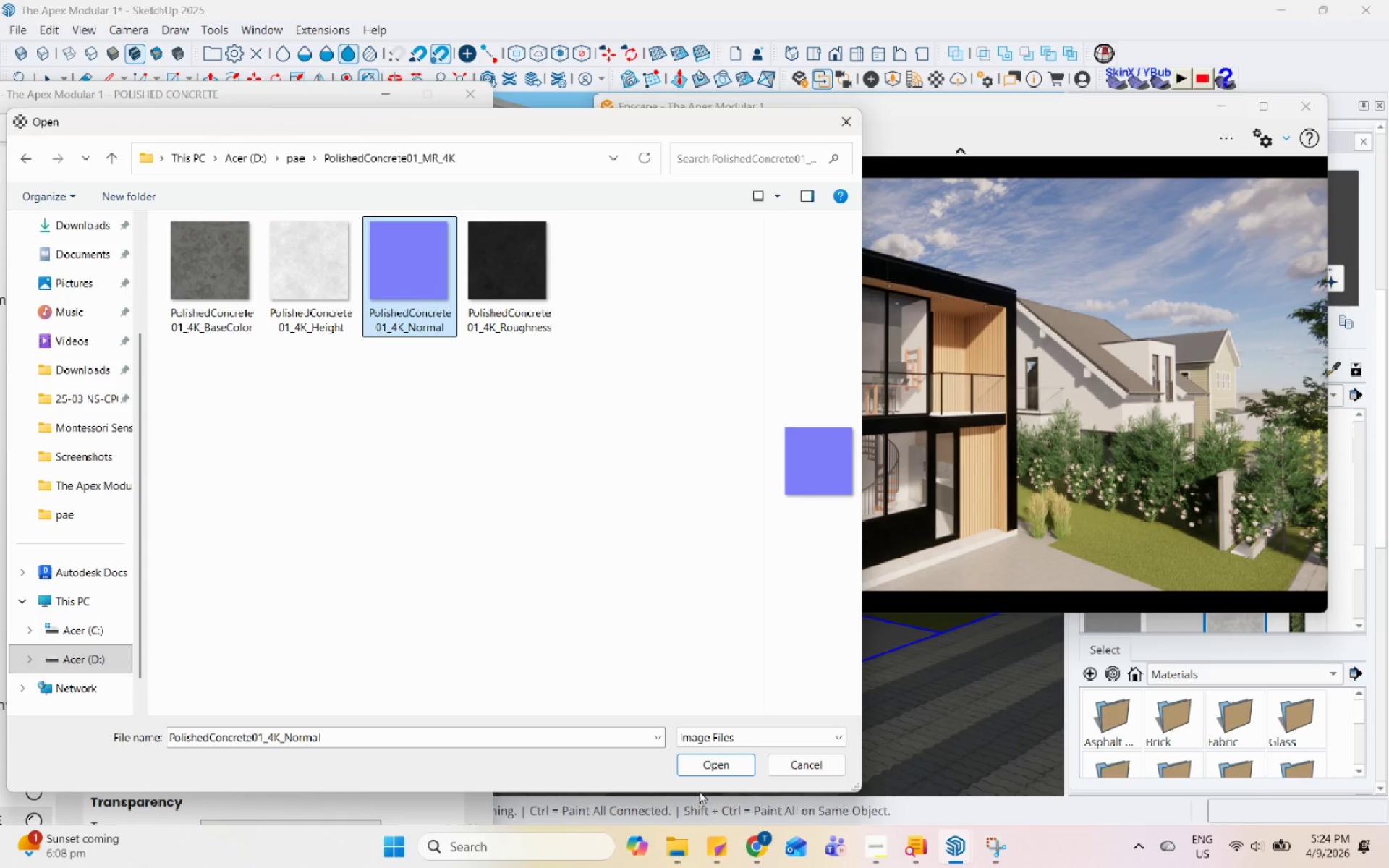 
left_click([716, 765])
 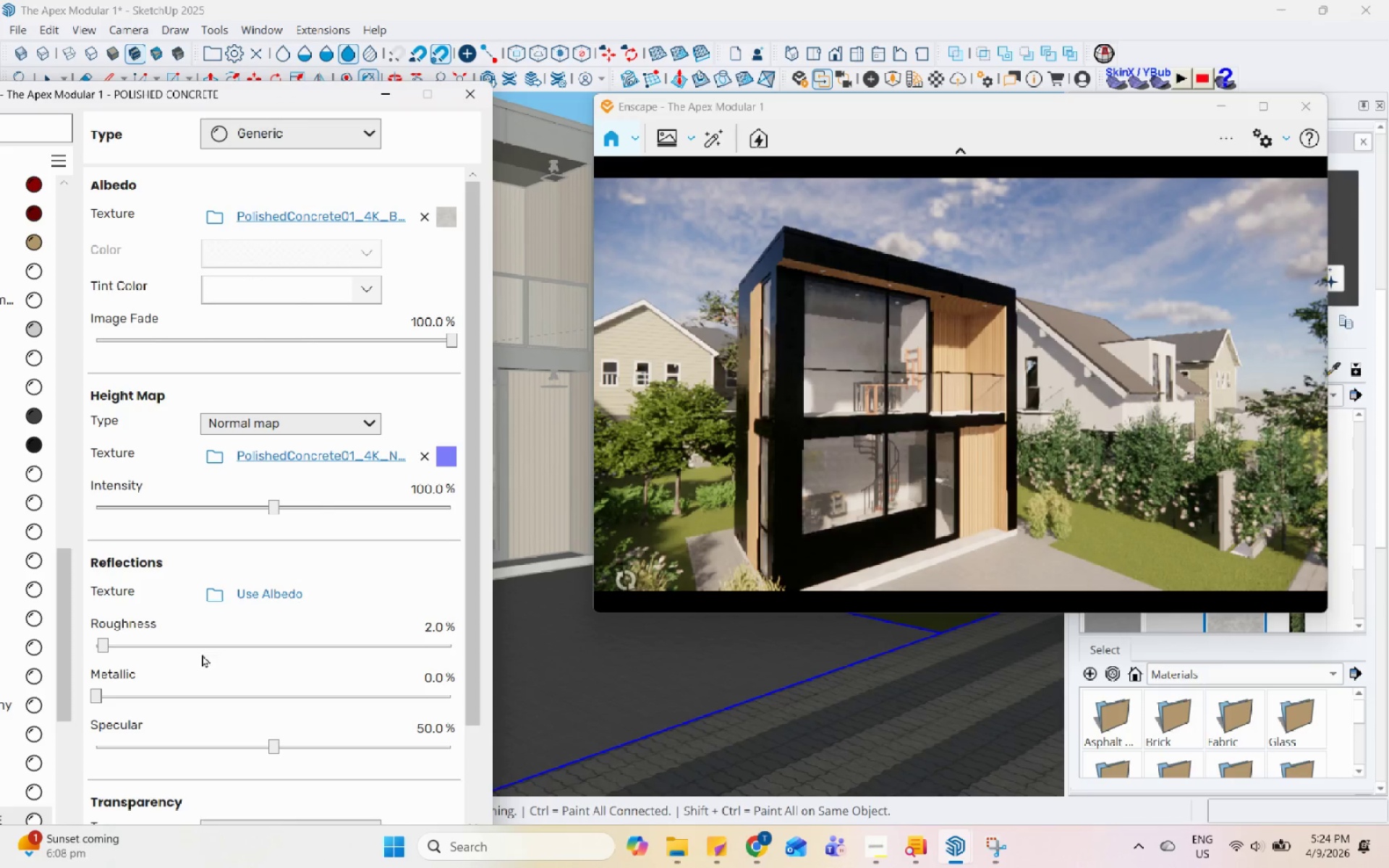 
left_click([210, 596])
 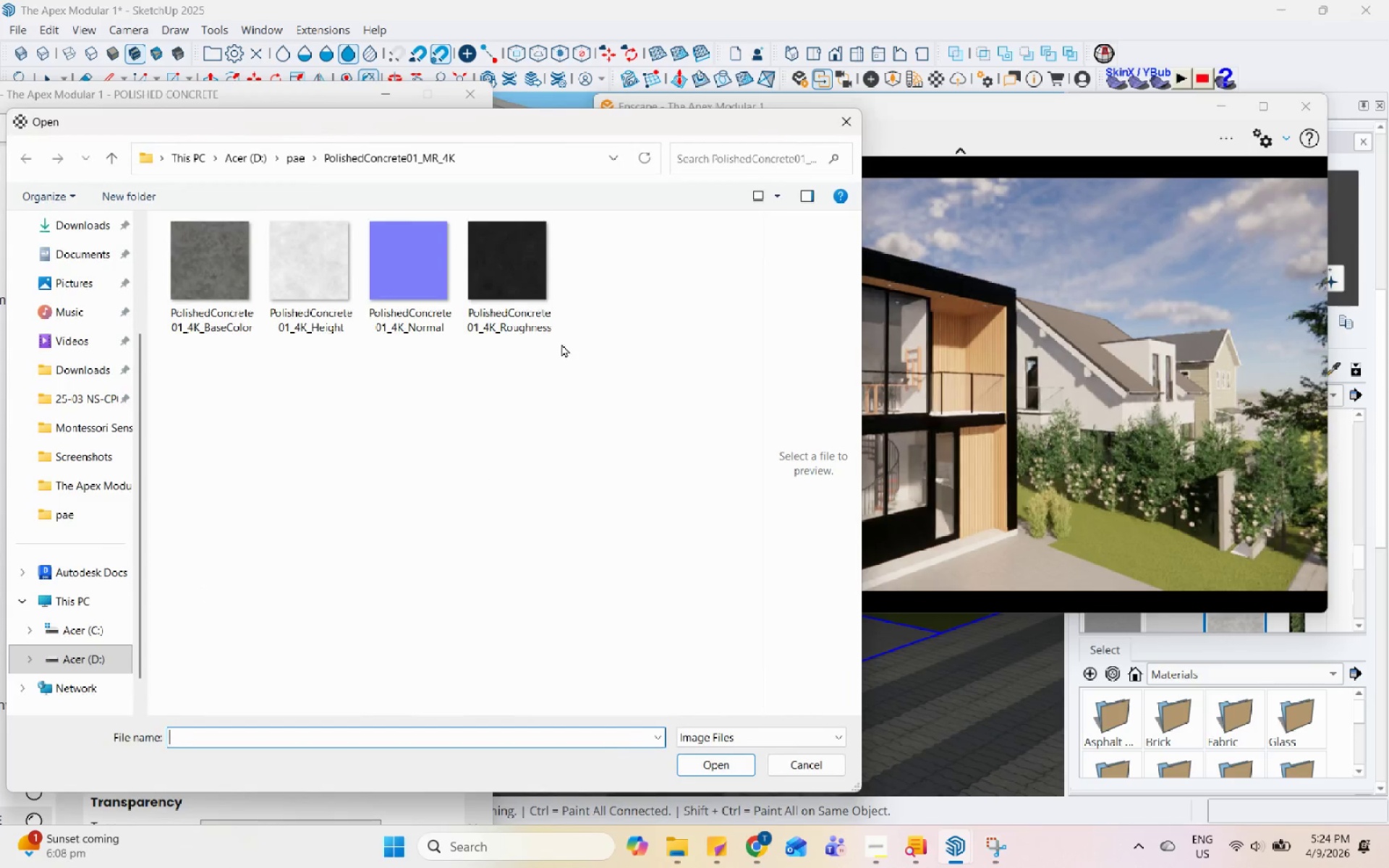 
left_click([523, 294])
 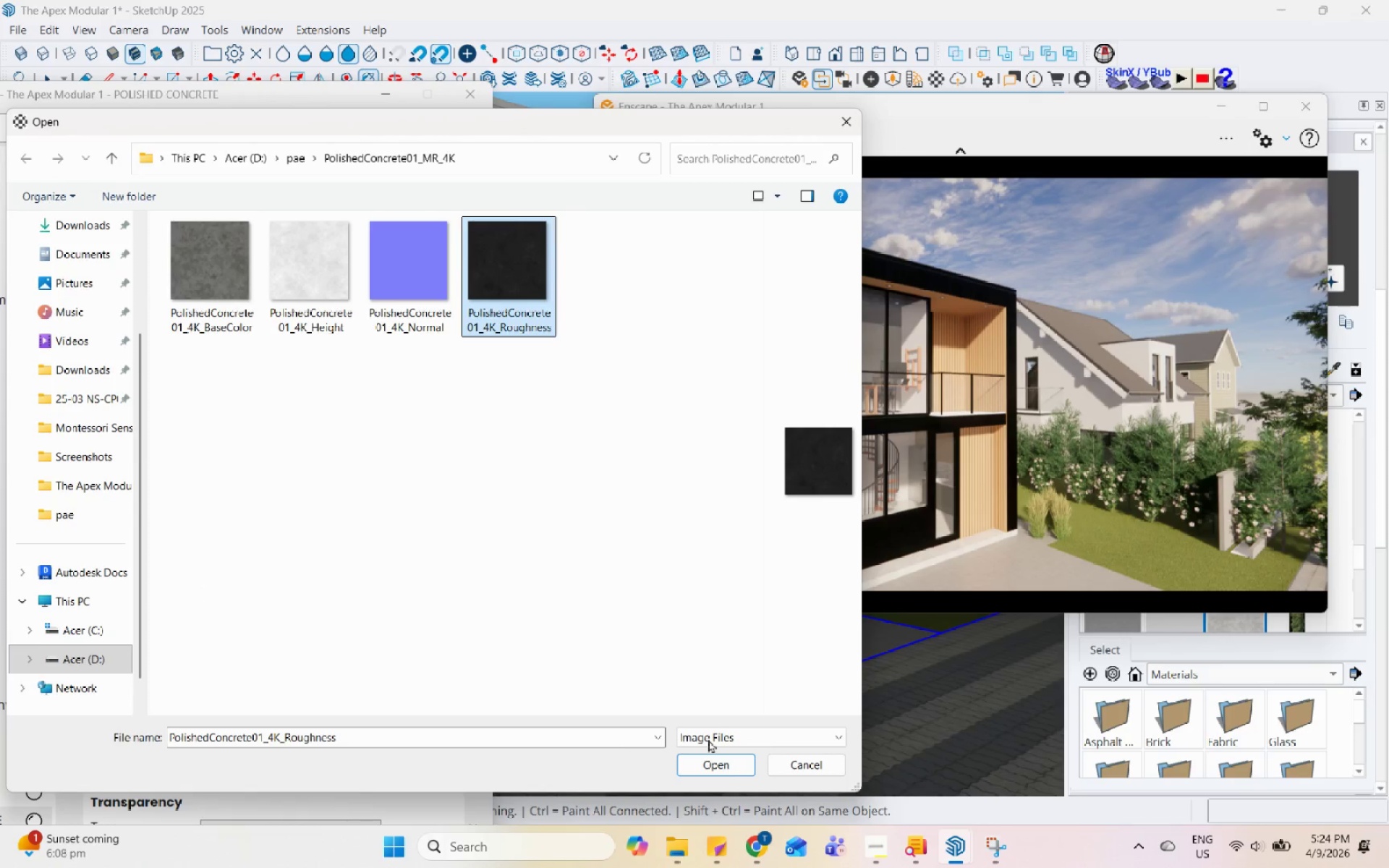 
left_click([718, 761])
 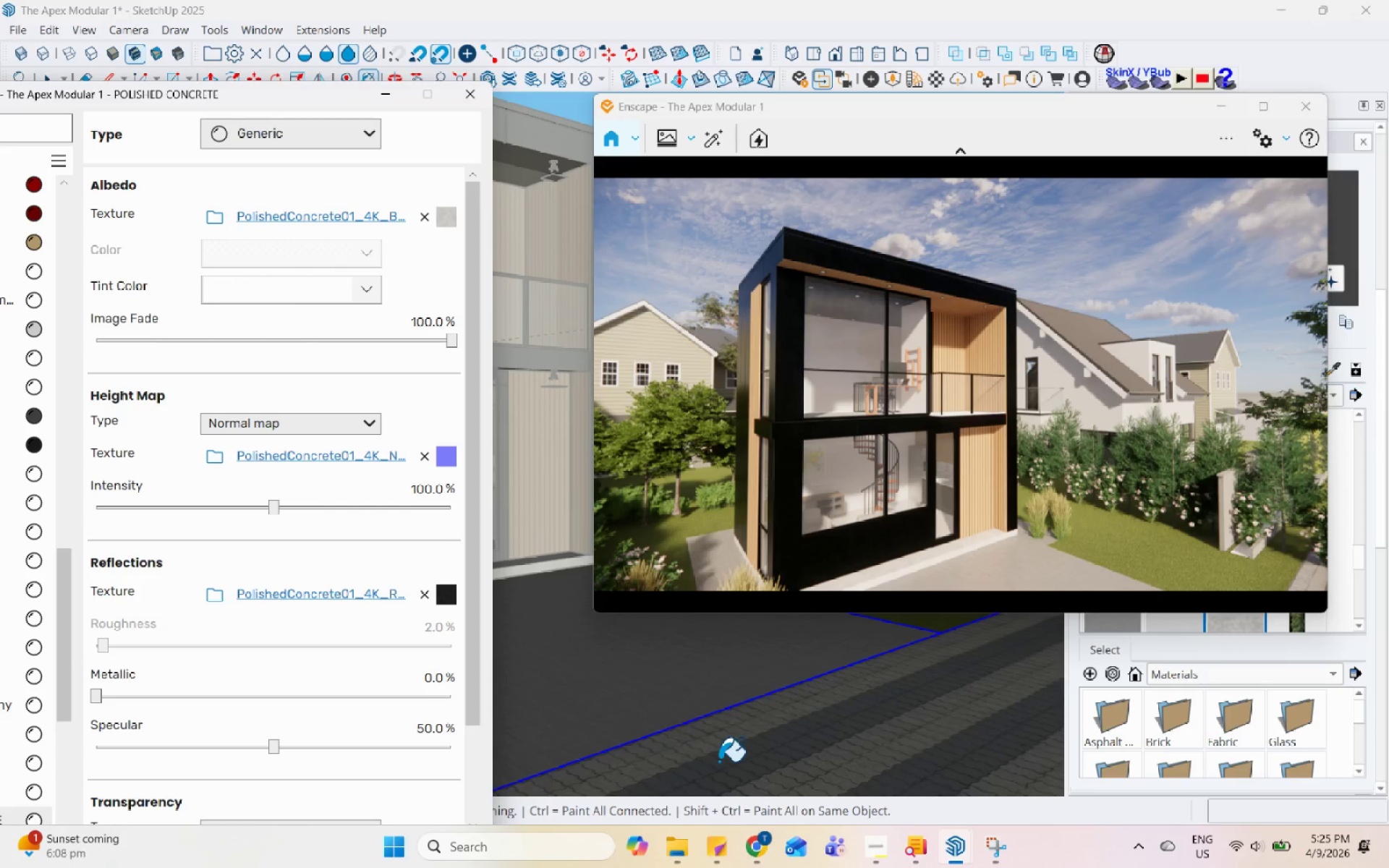 
wait(67.64)
 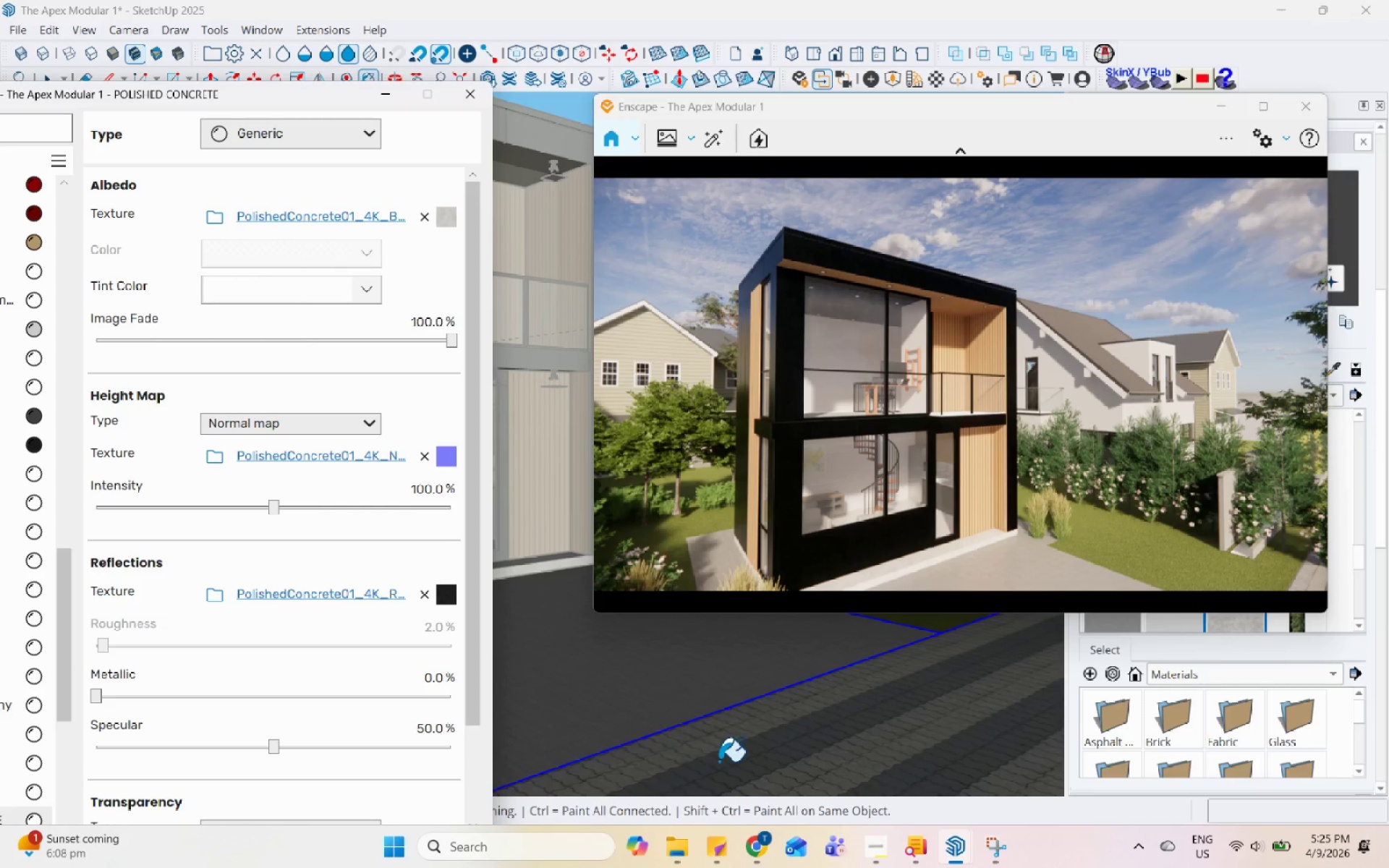 
scroll: coordinate [828, 330], scroll_direction: down, amount: 3.0
 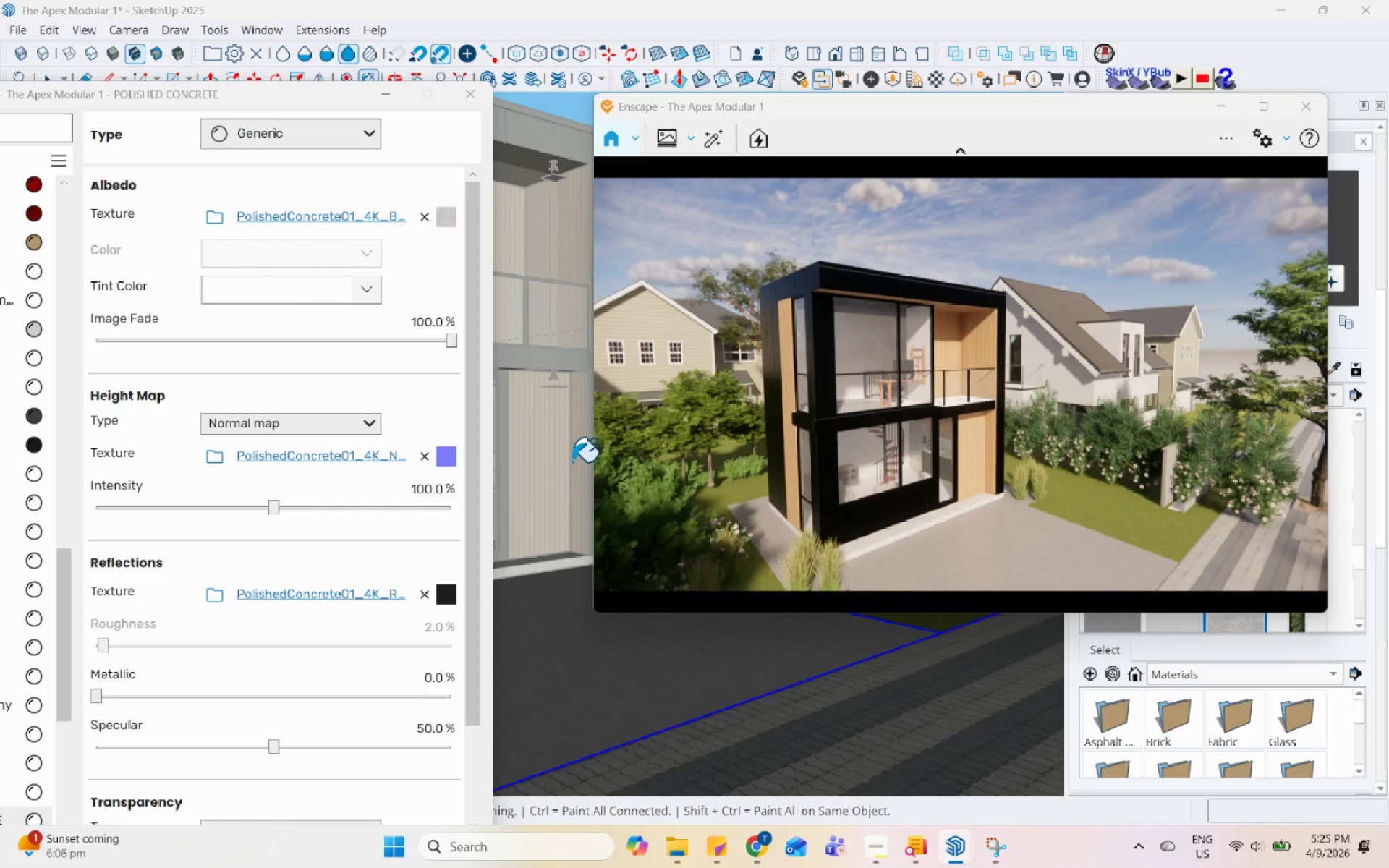 
scroll: coordinate [955, 536], scroll_direction: up, amount: 10.0
 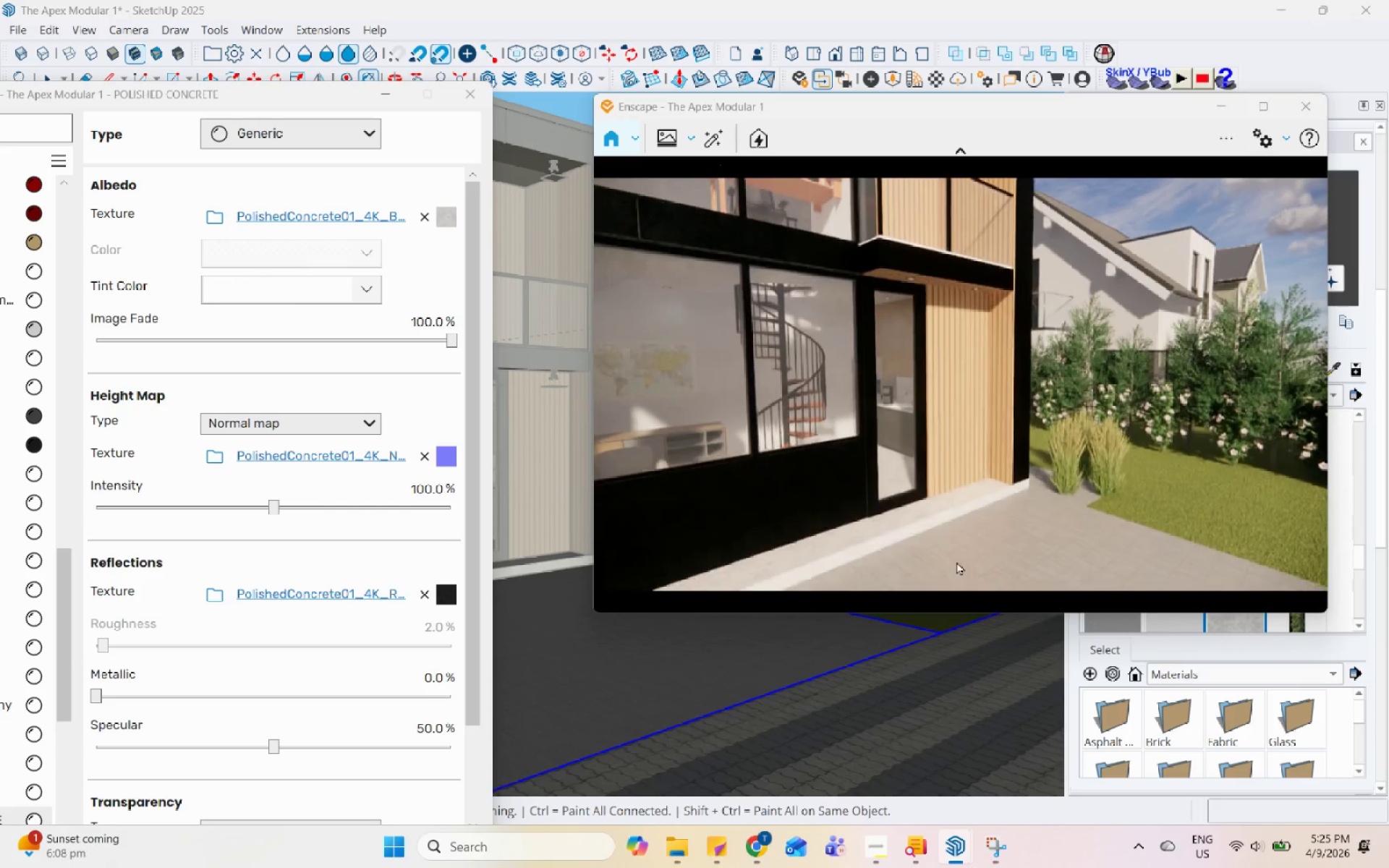 
middle_click([943, 517])
 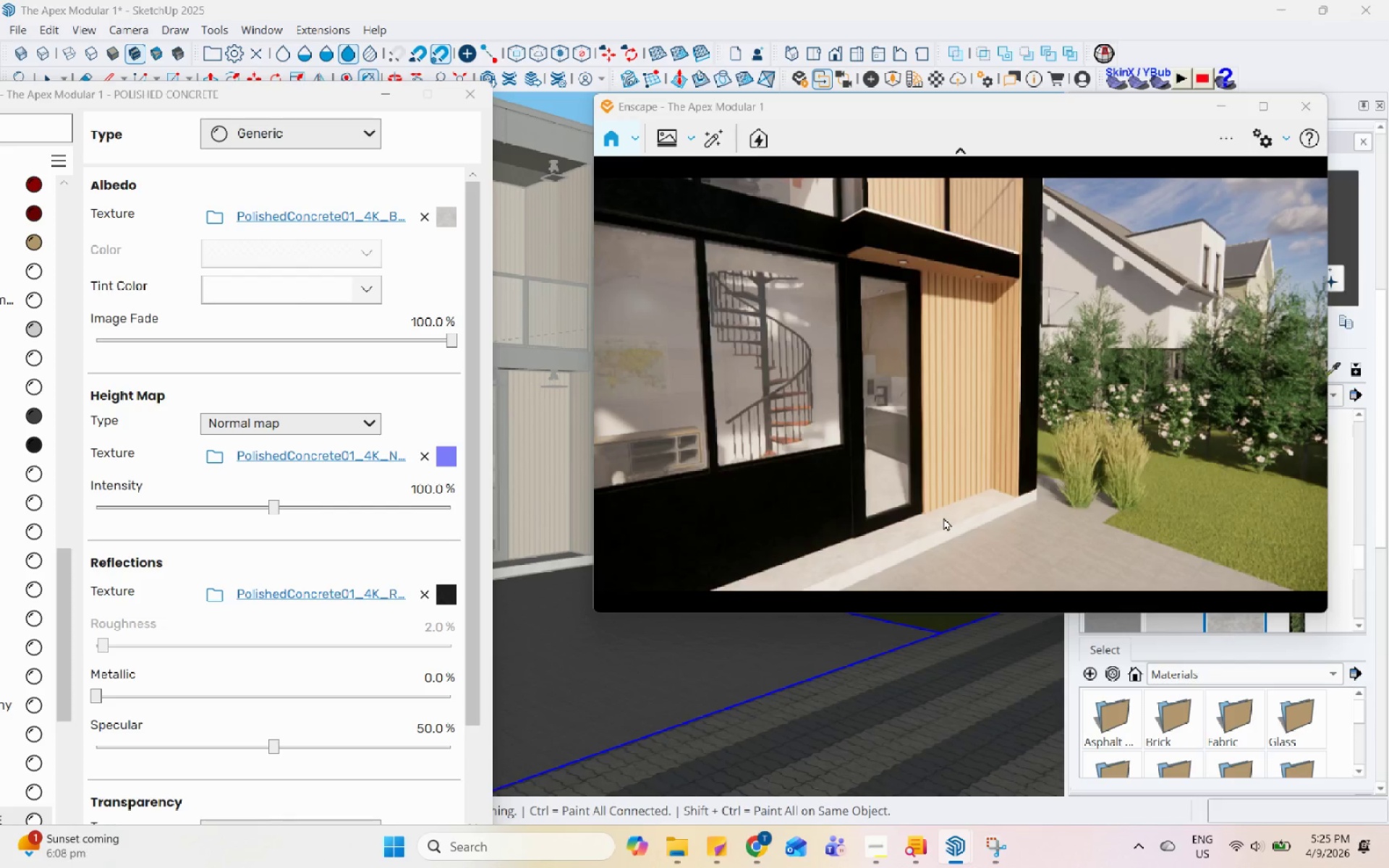 
scroll: coordinate [943, 517], scroll_direction: up, amount: 7.0
 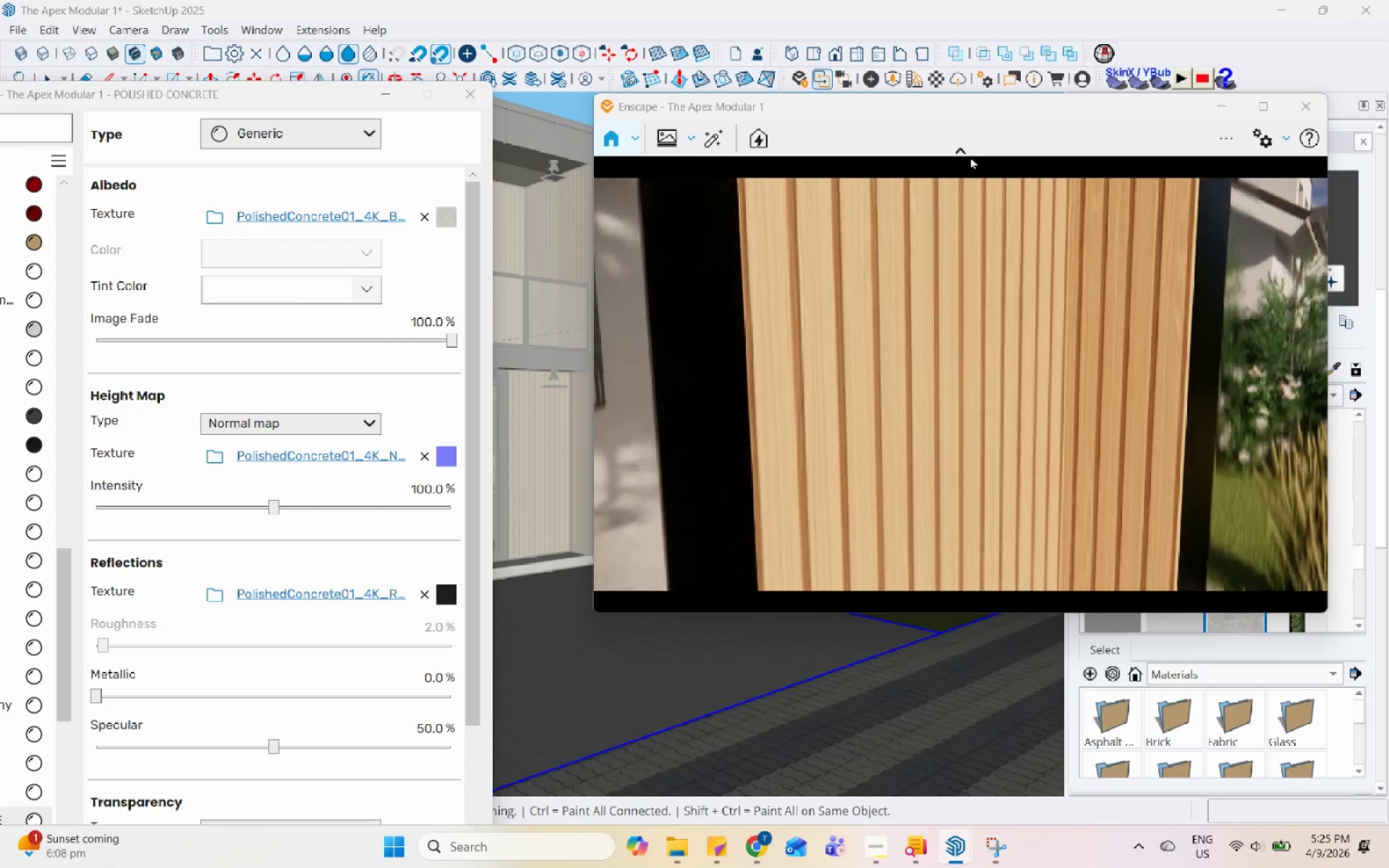 
scroll: coordinate [961, 400], scroll_direction: down, amount: 4.0
 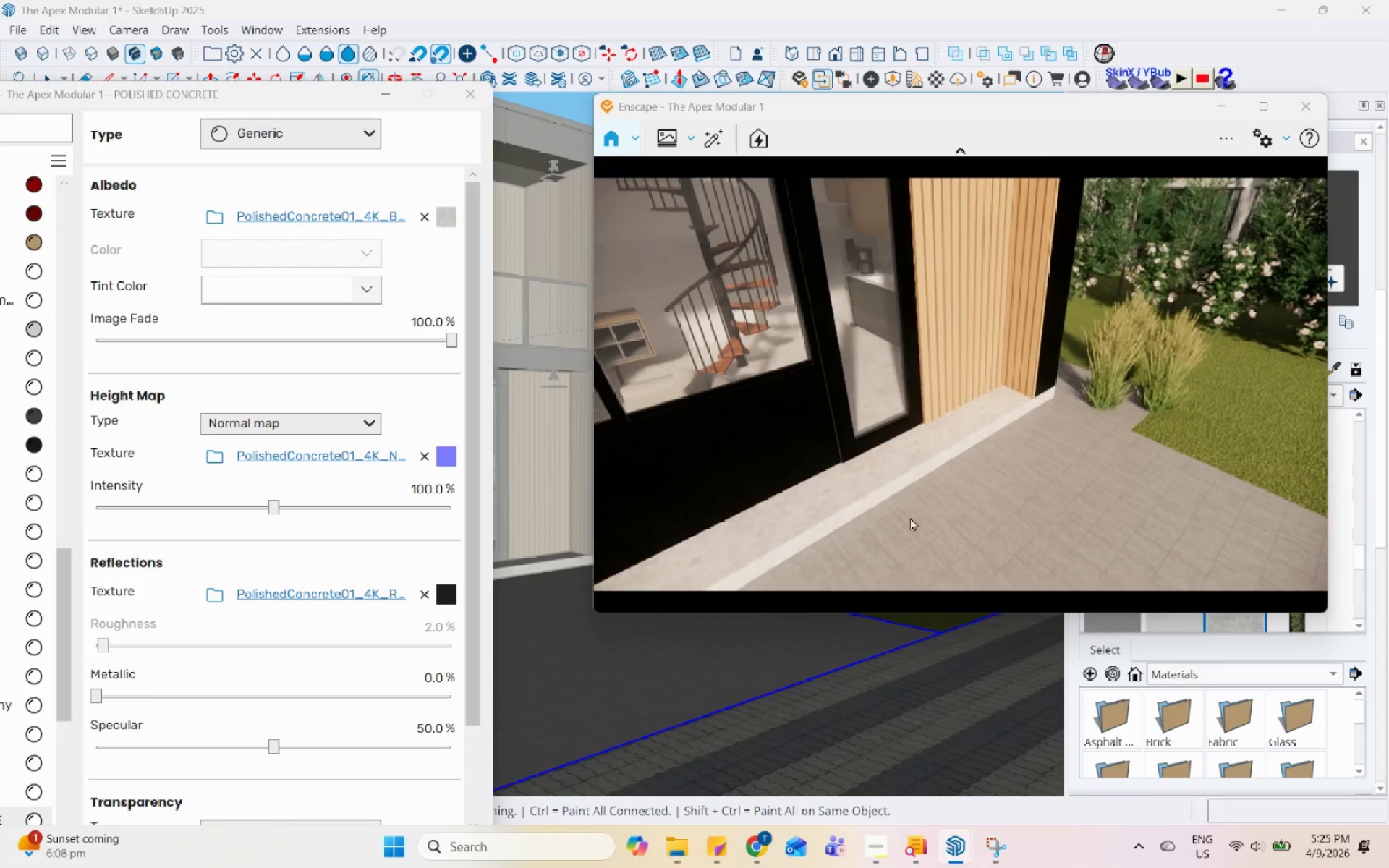 
left_click_drag(start_coordinate=[1015, 108], to_coordinate=[645, 106])
 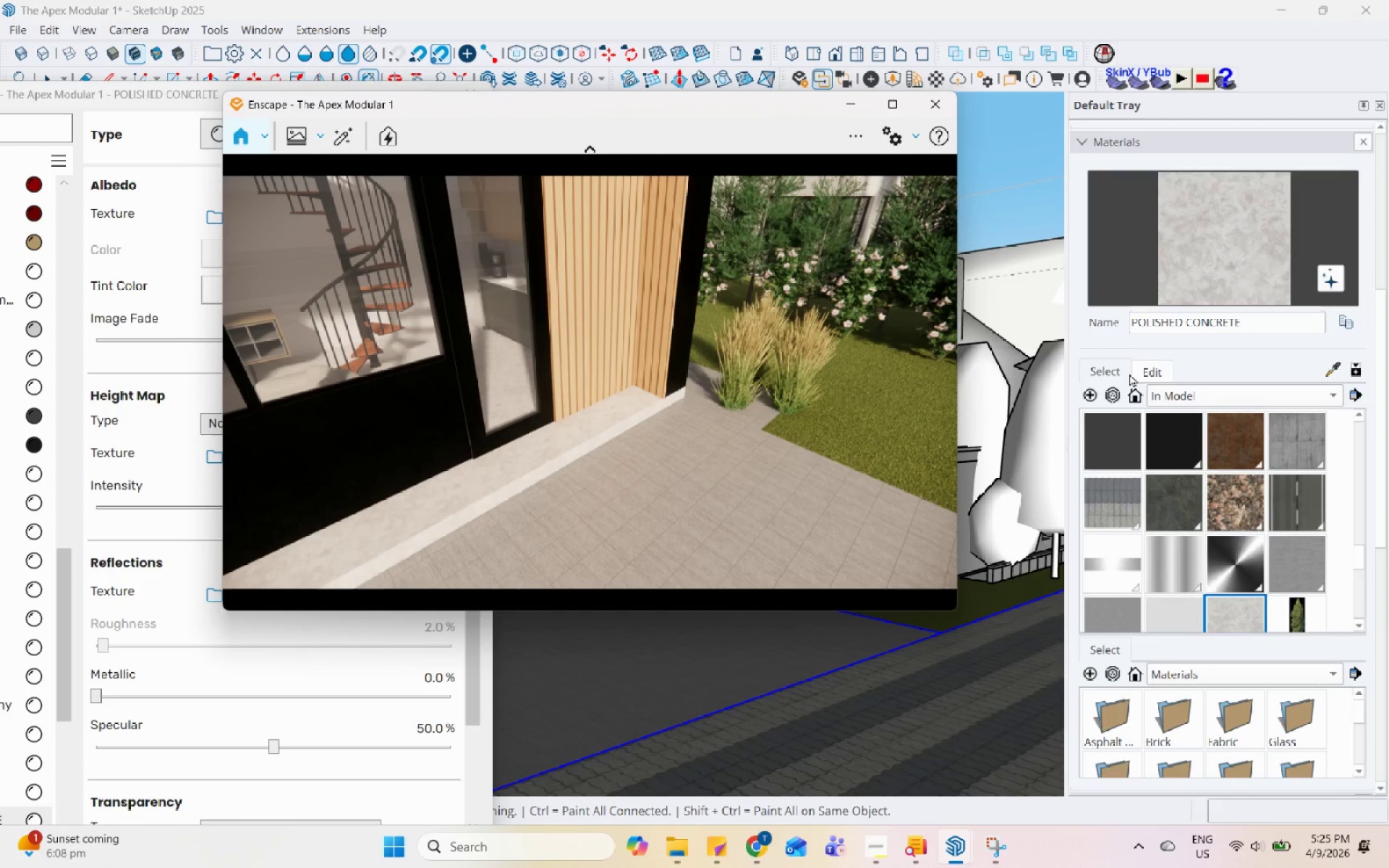 
left_click([1142, 368])
 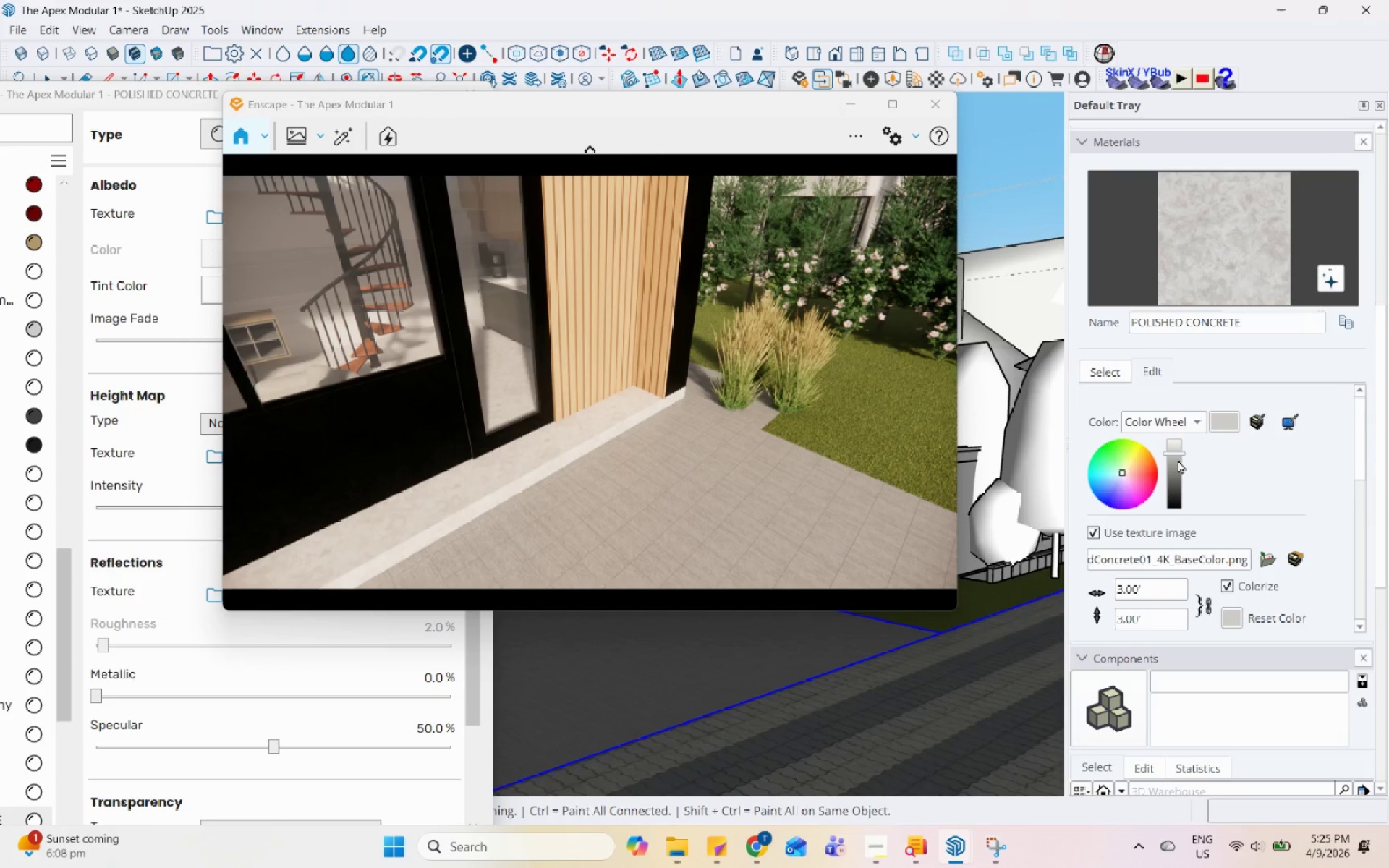 
left_click([1174, 463])
 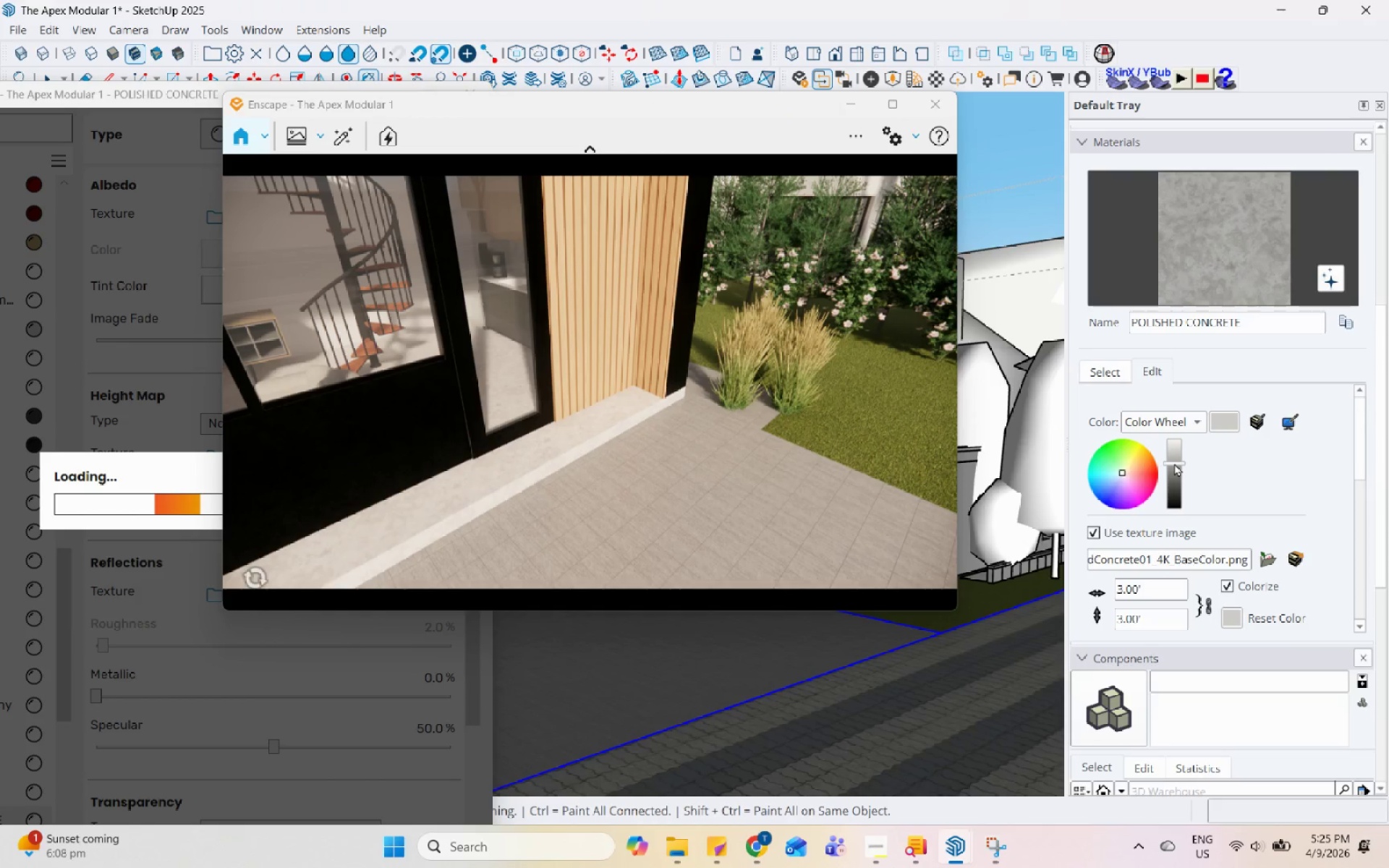 
wait(8.0)
 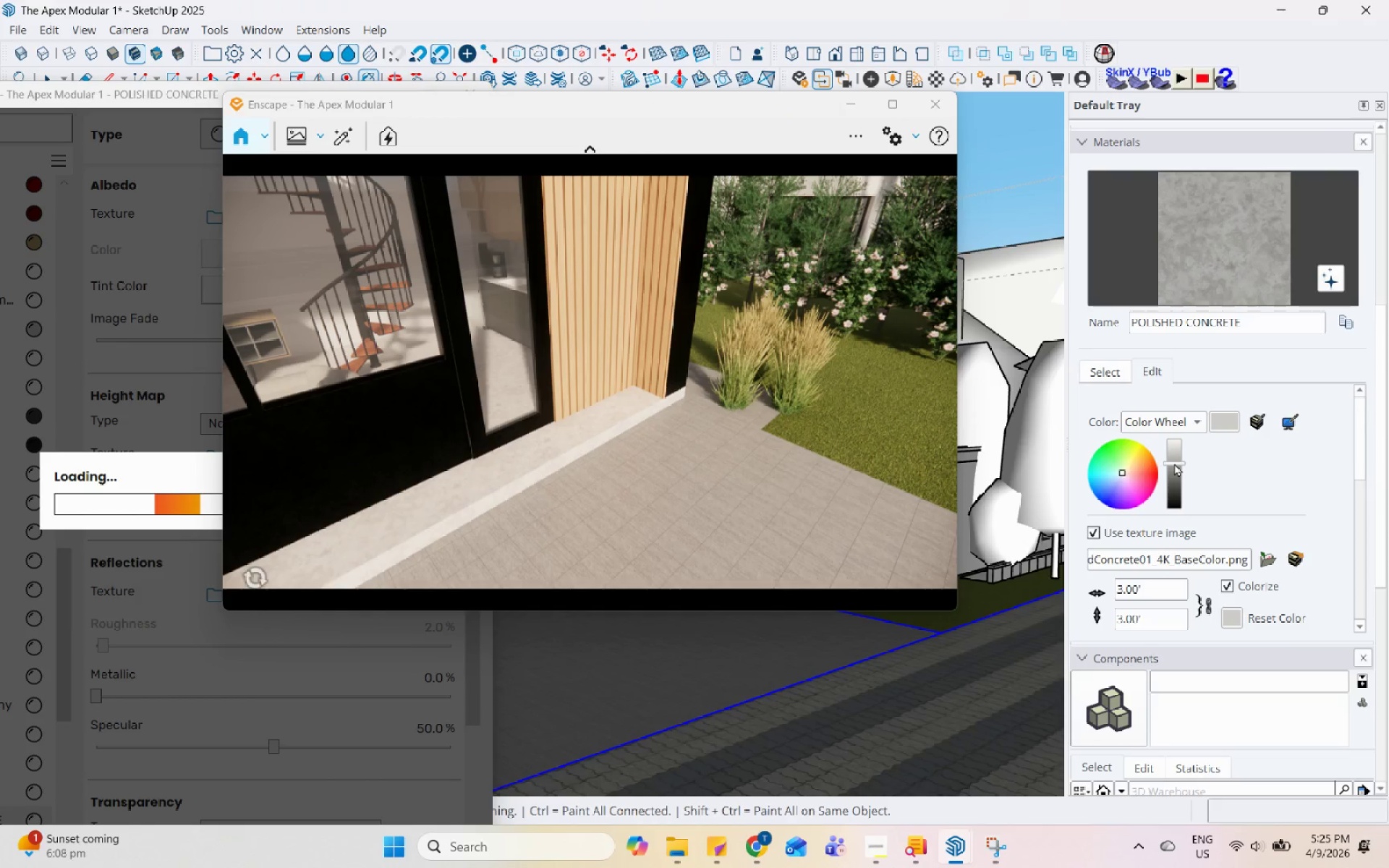 
left_click_drag(start_coordinate=[711, 107], to_coordinate=[1092, 135])
 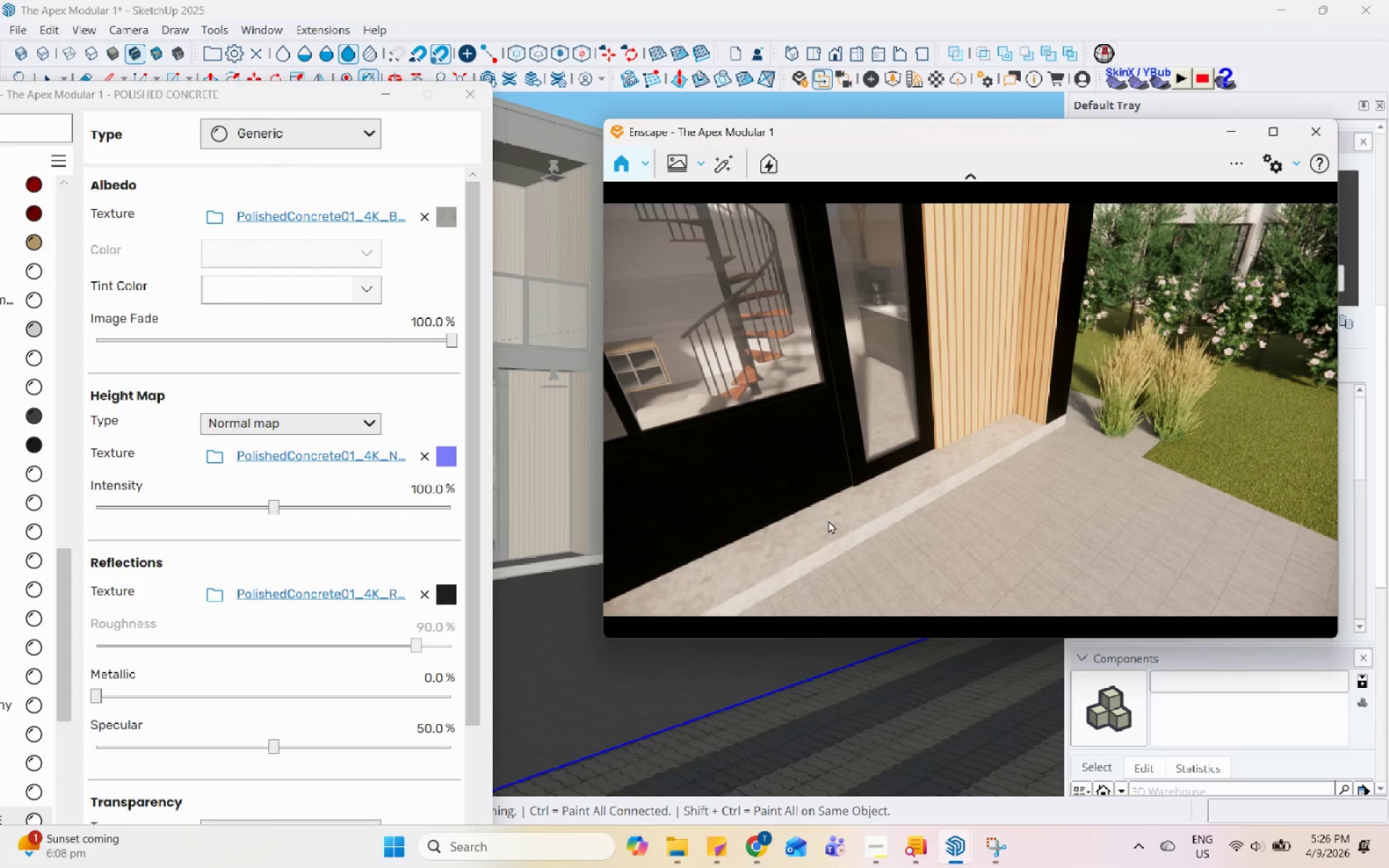 
scroll: coordinate [901, 468], scroll_direction: down, amount: 9.0
 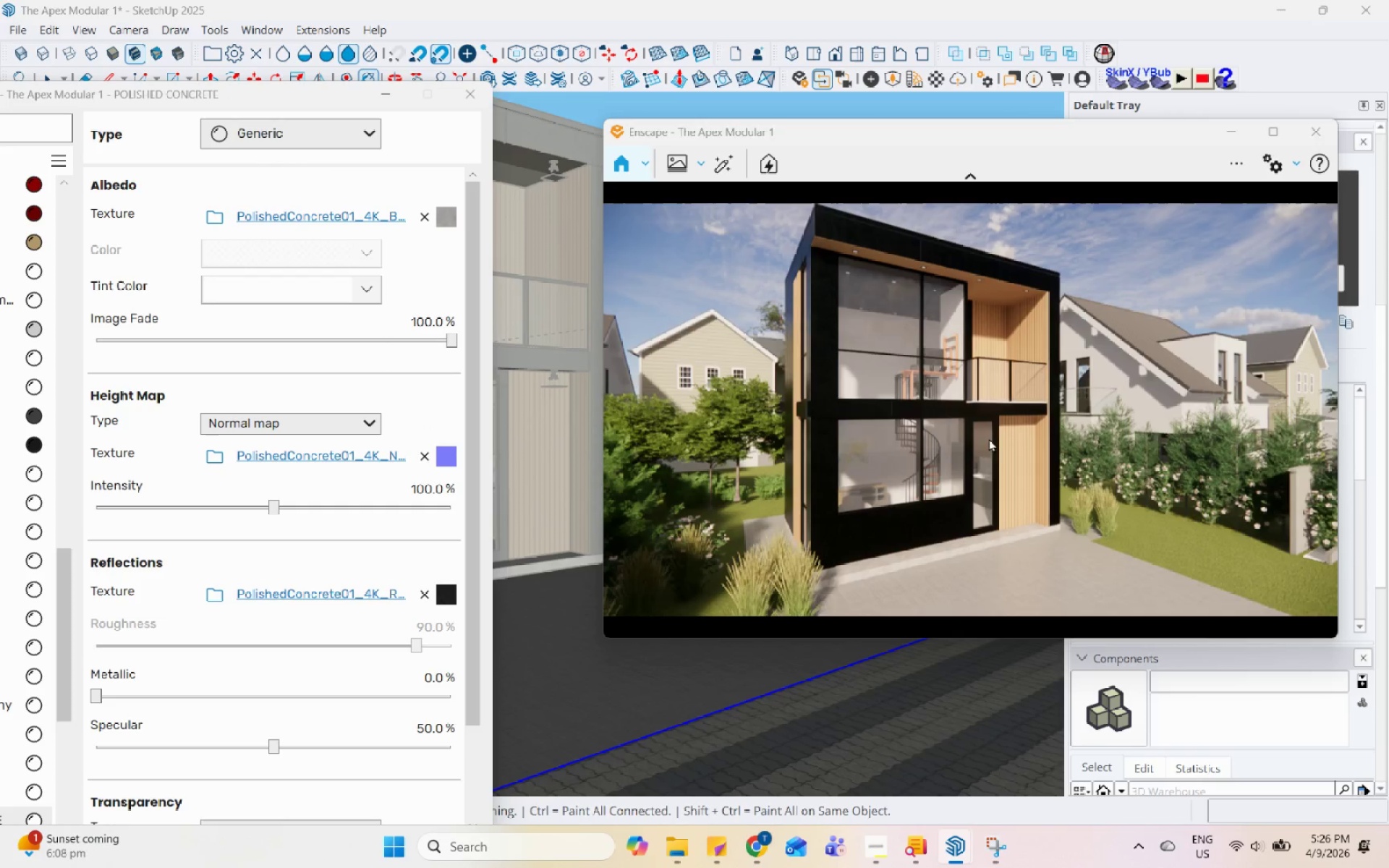 
scroll: coordinate [862, 335], scroll_direction: none, amount: 0.0
 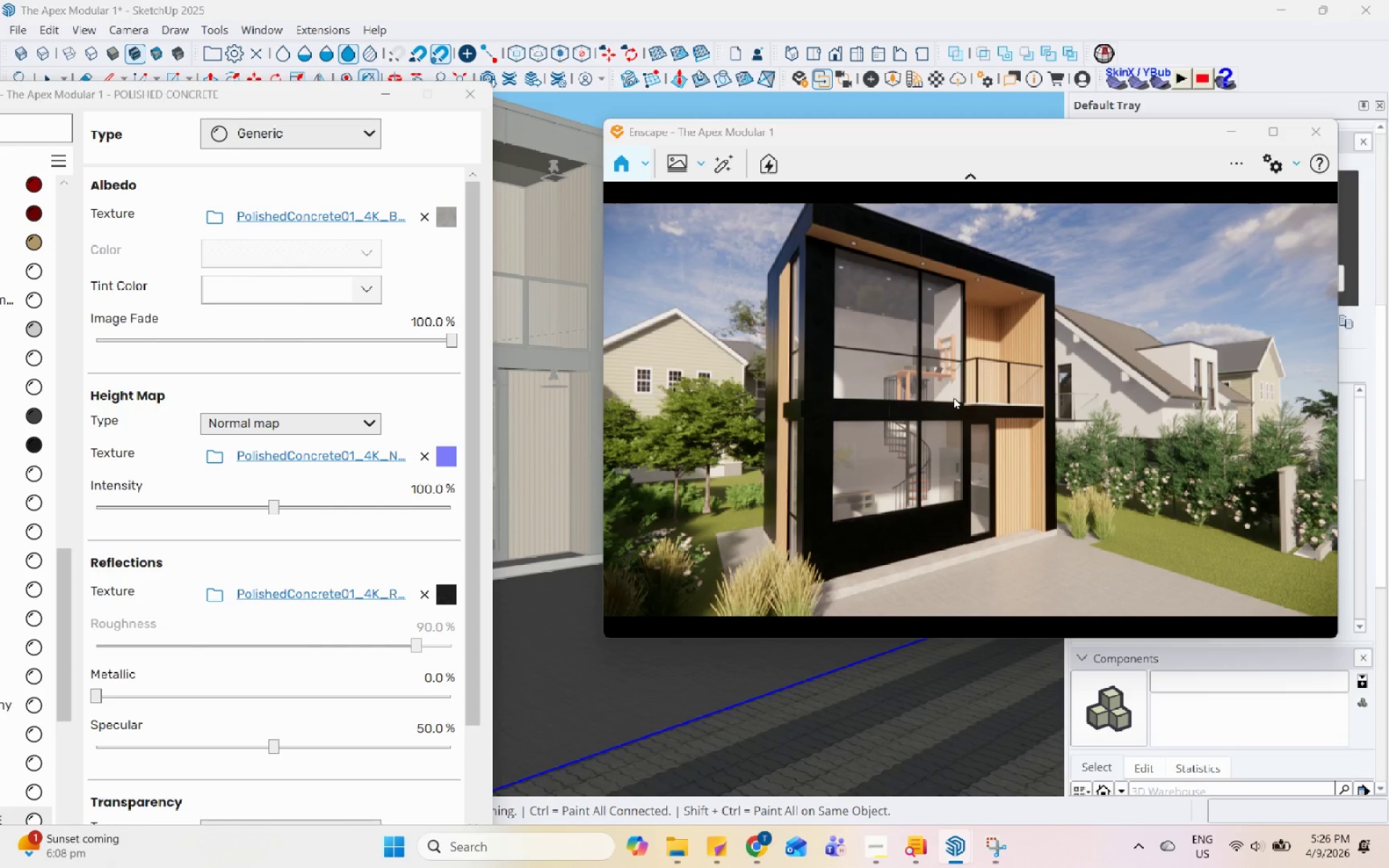 
wait(7.68)
 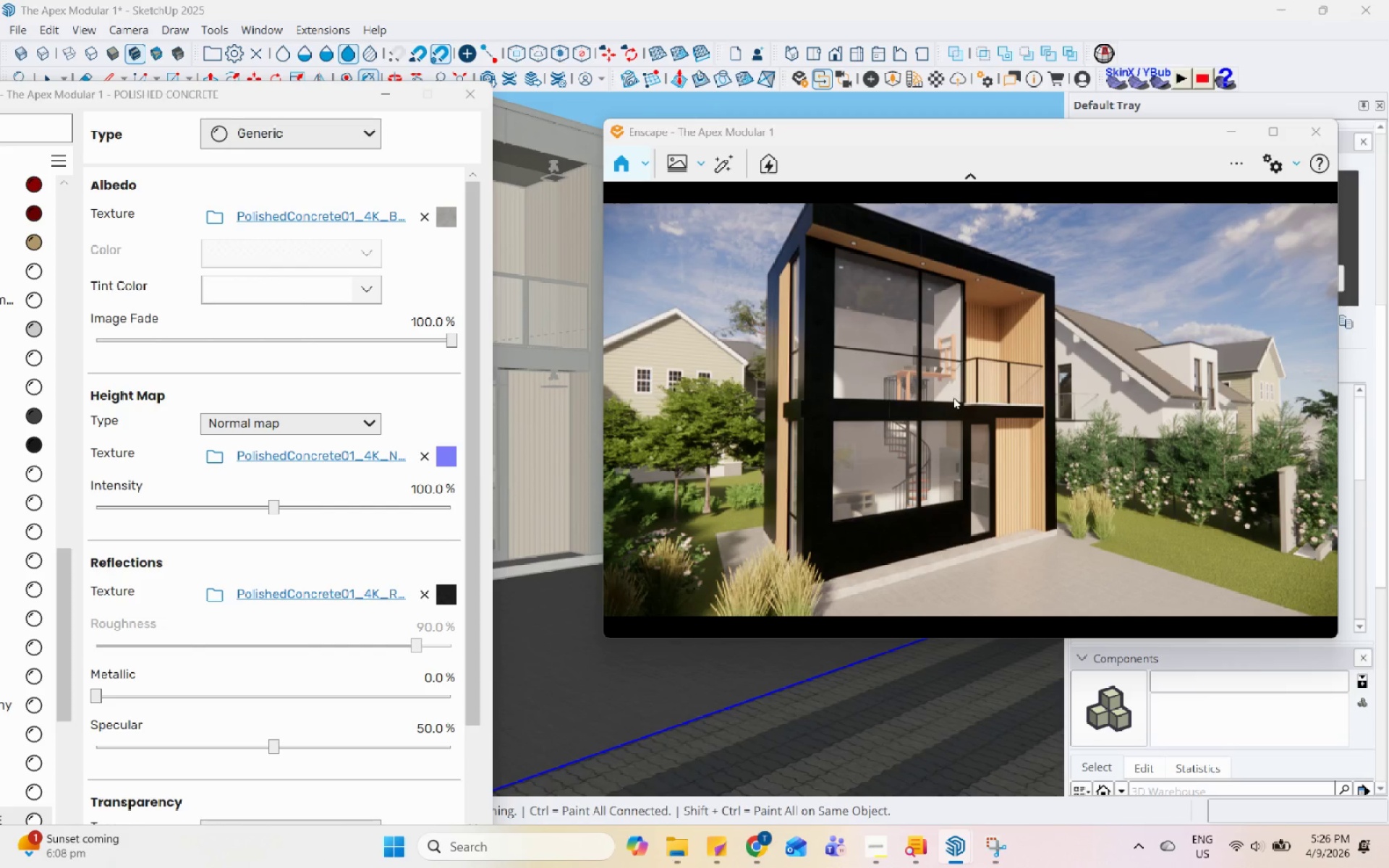 
left_click([1283, 156])
 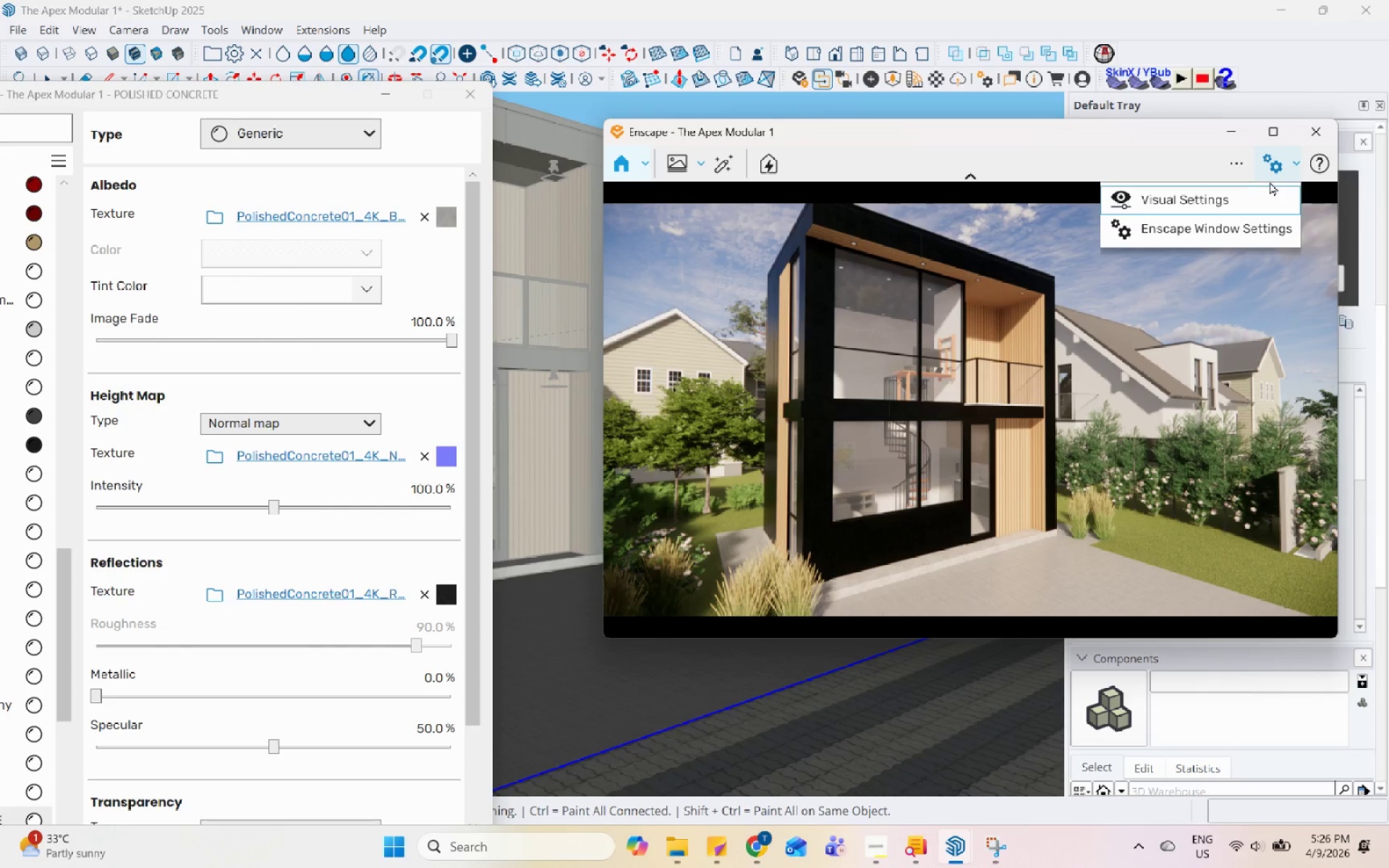 
left_click([1263, 196])
 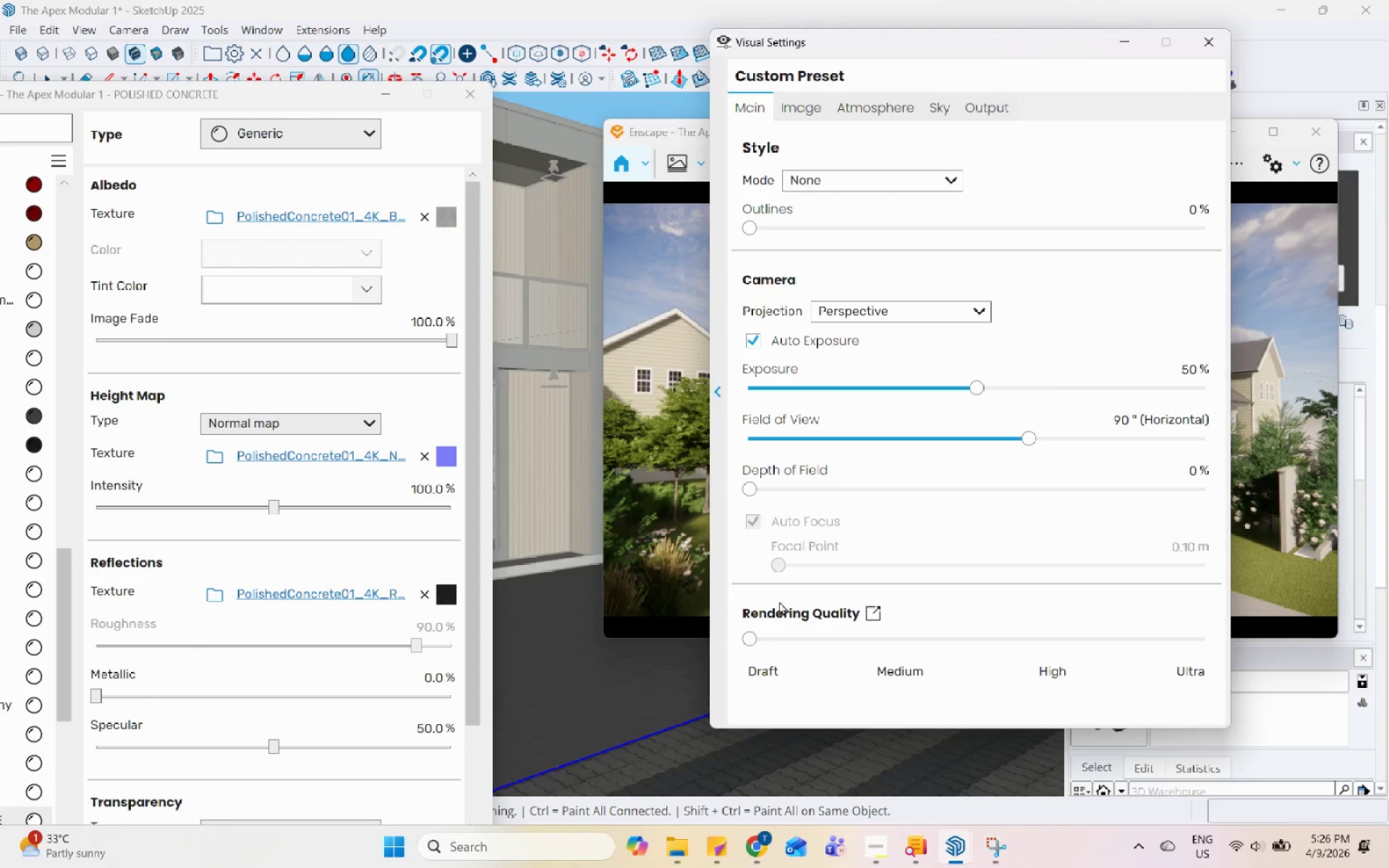 
left_click([1116, 44])
 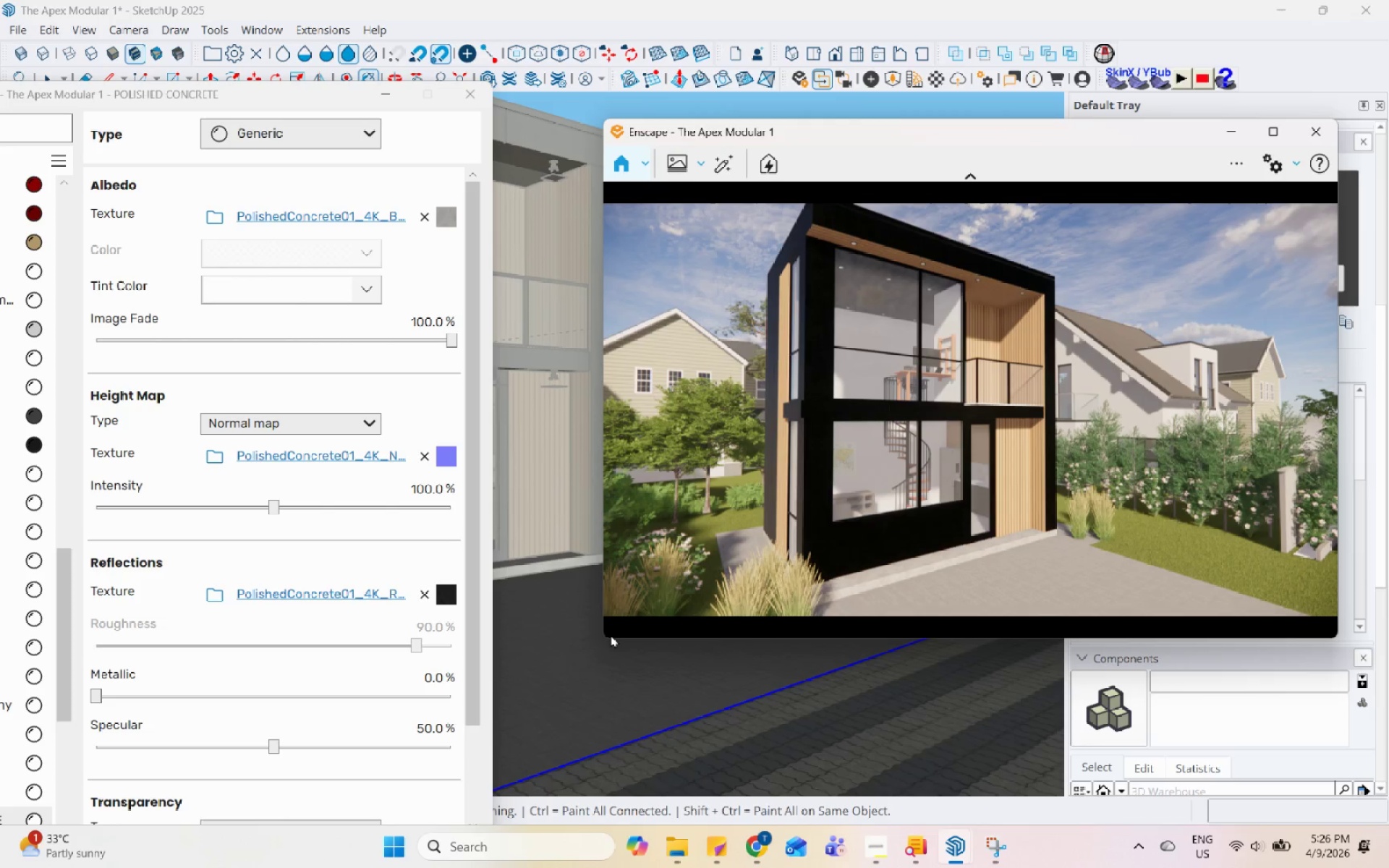 
left_click_drag(start_coordinate=[605, 642], to_coordinate=[774, 555])
 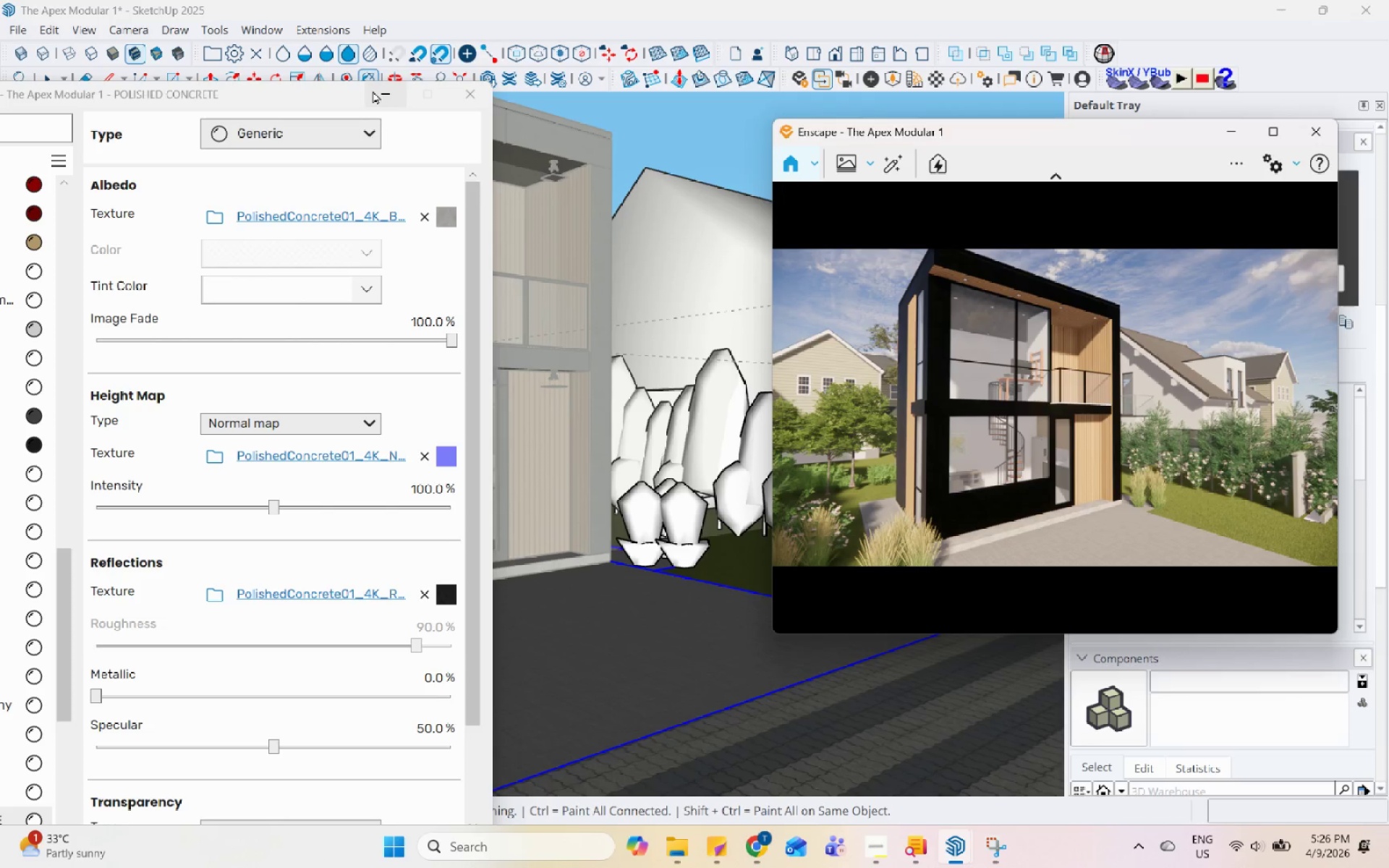 
left_click([373, 90])
 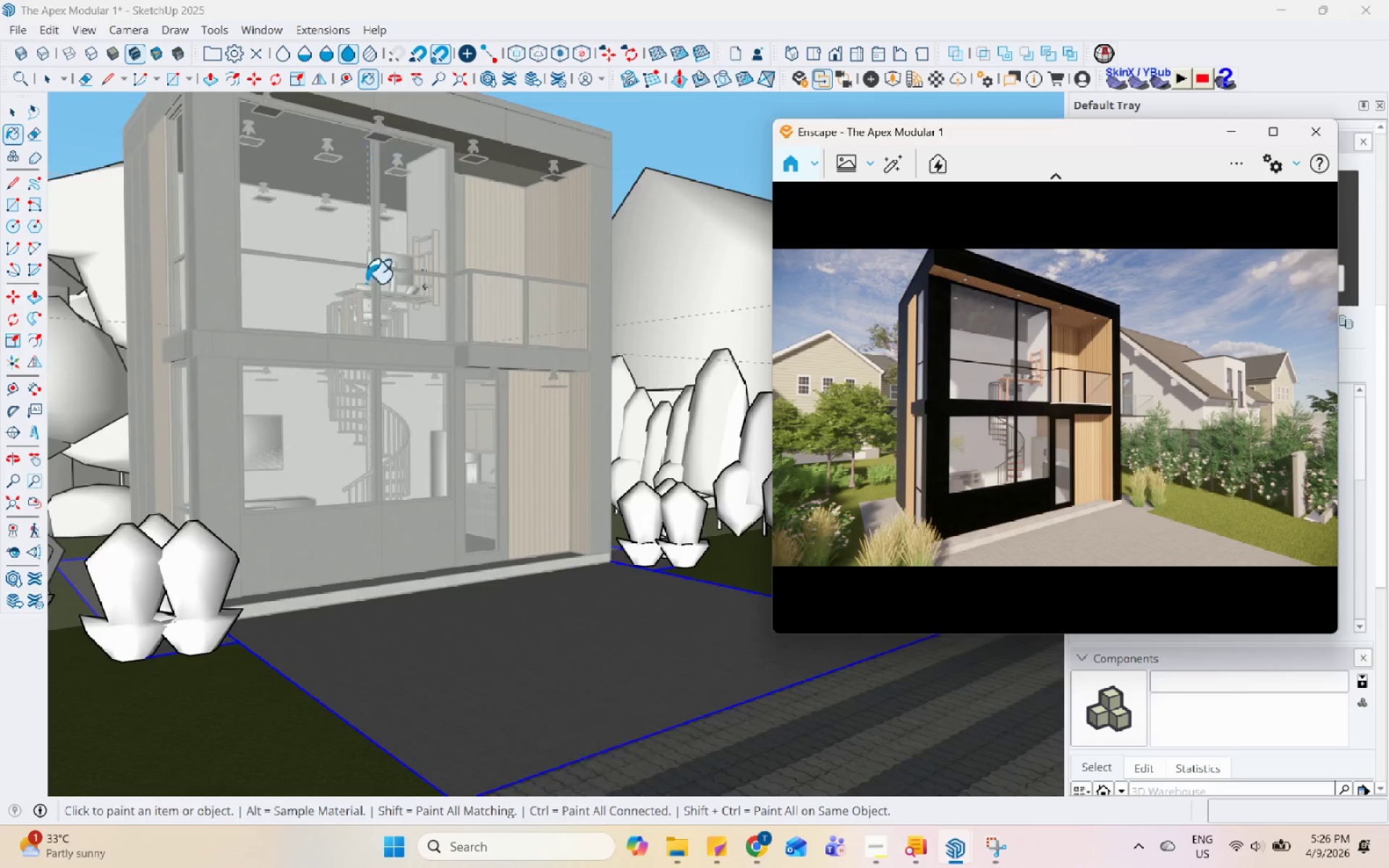 
key(Space)
 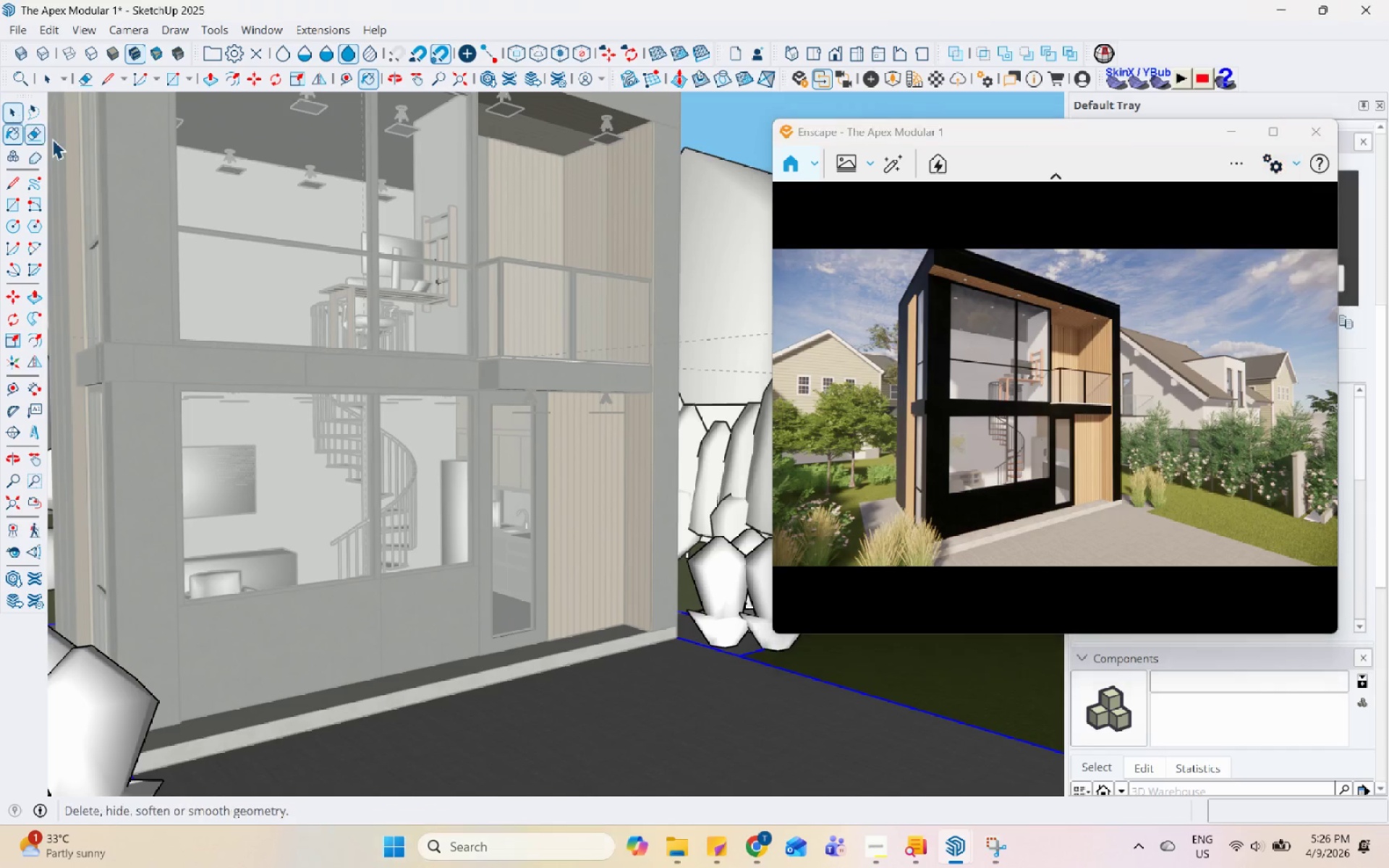 
scroll: coordinate [419, 329], scroll_direction: up, amount: 3.0
 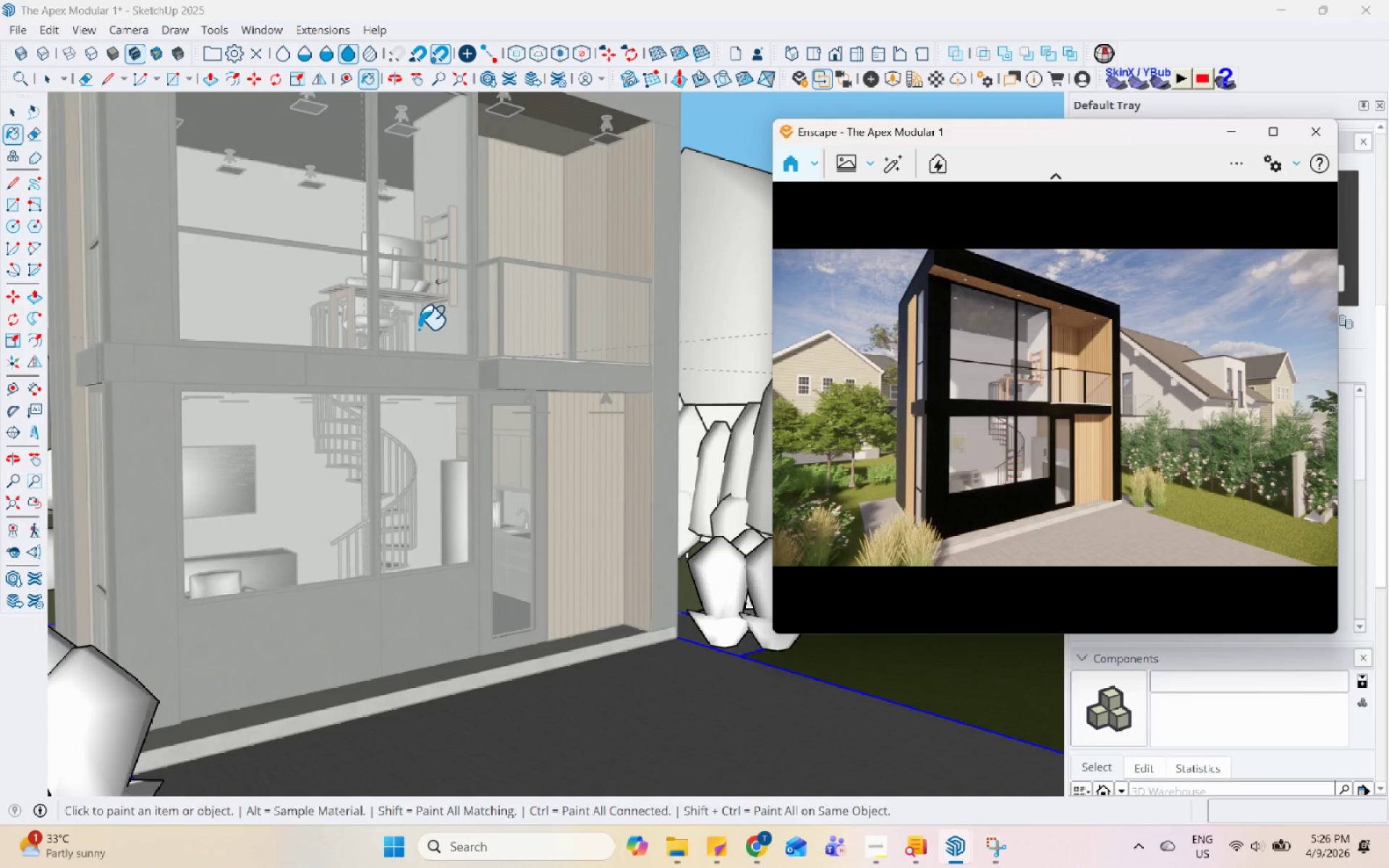 
left_click([331, 357])
 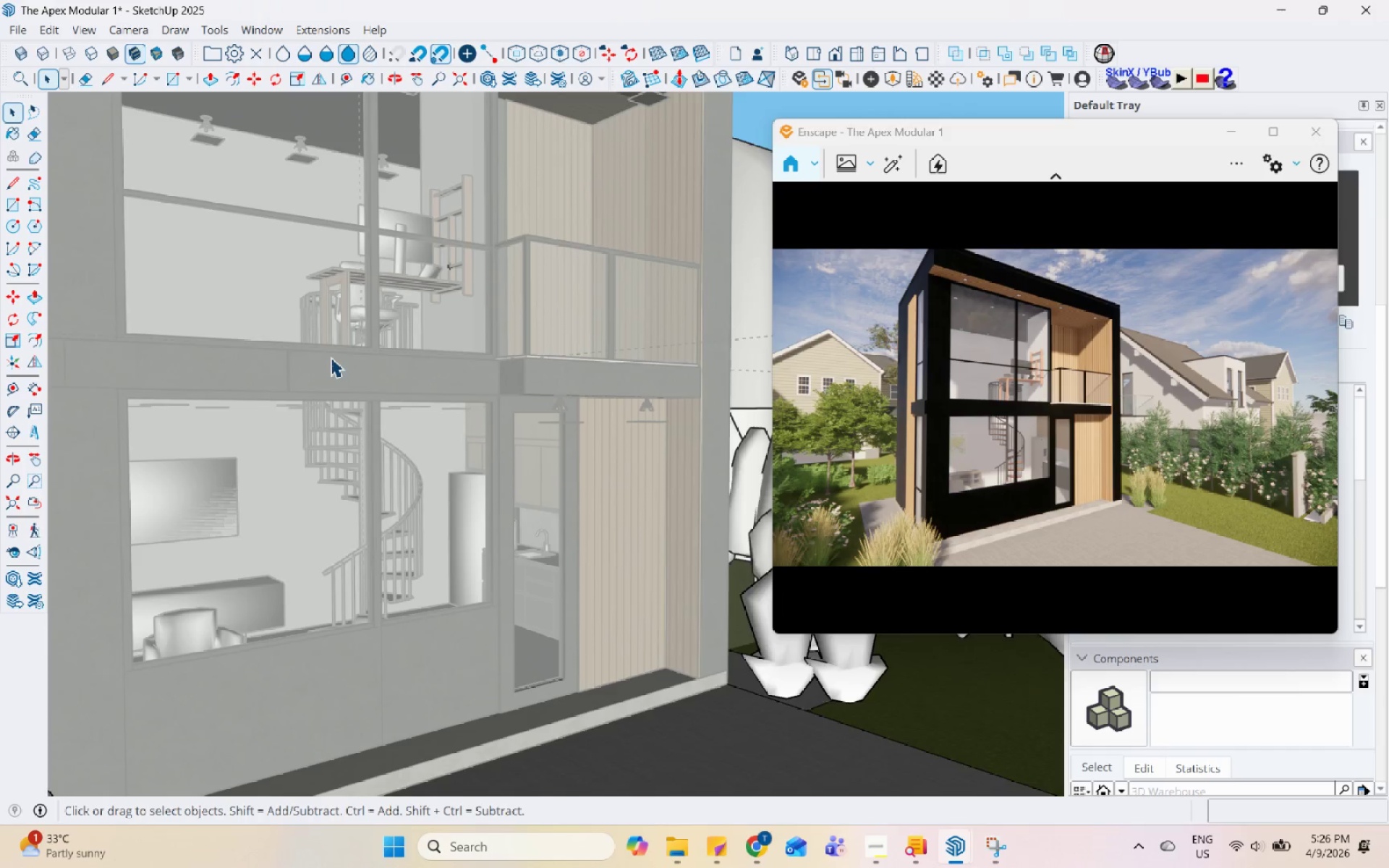 
scroll: coordinate [378, 363], scroll_direction: up, amount: 4.0
 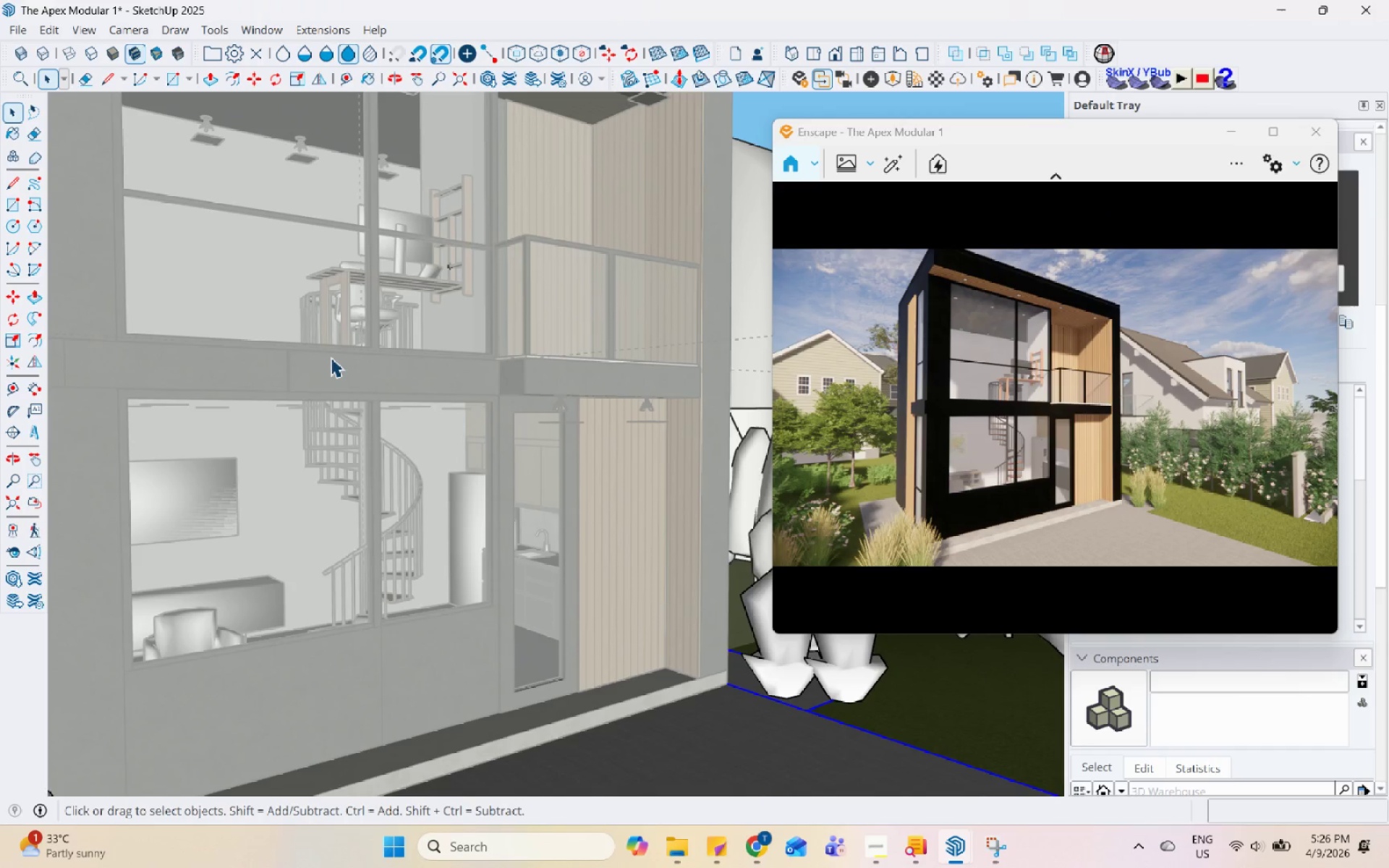 
double_click([331, 357])
 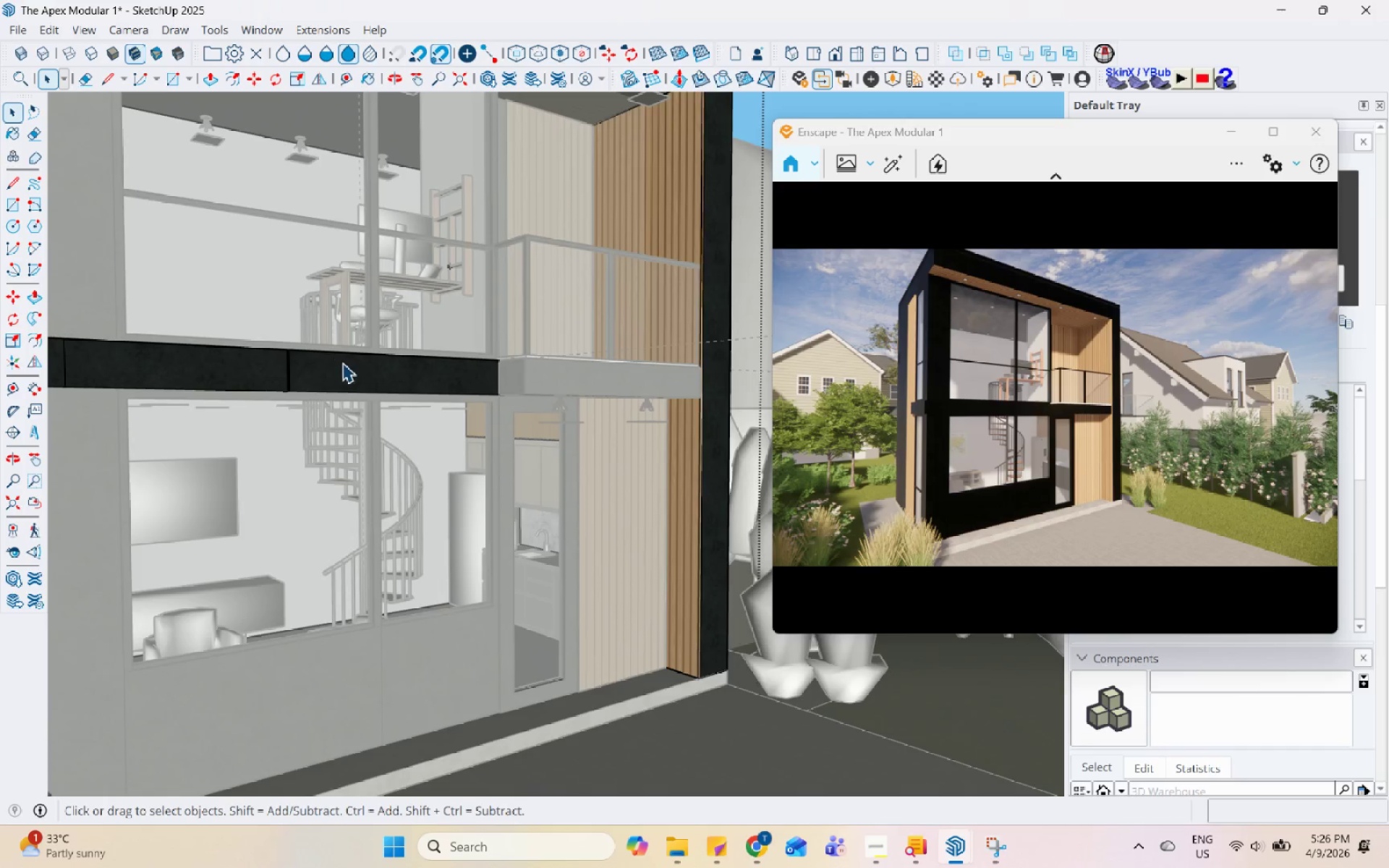 
key(Escape)
 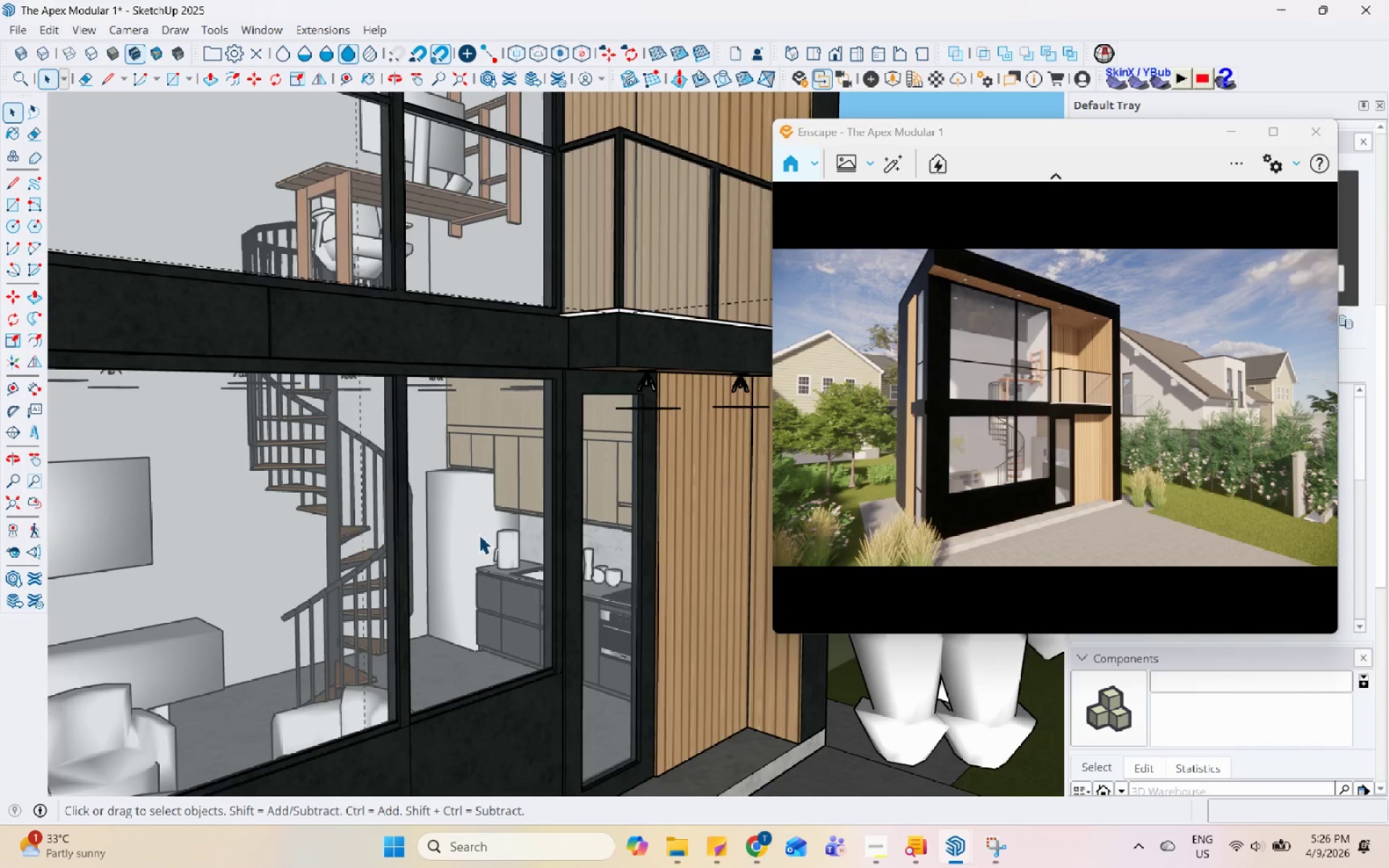 
key(Escape)
 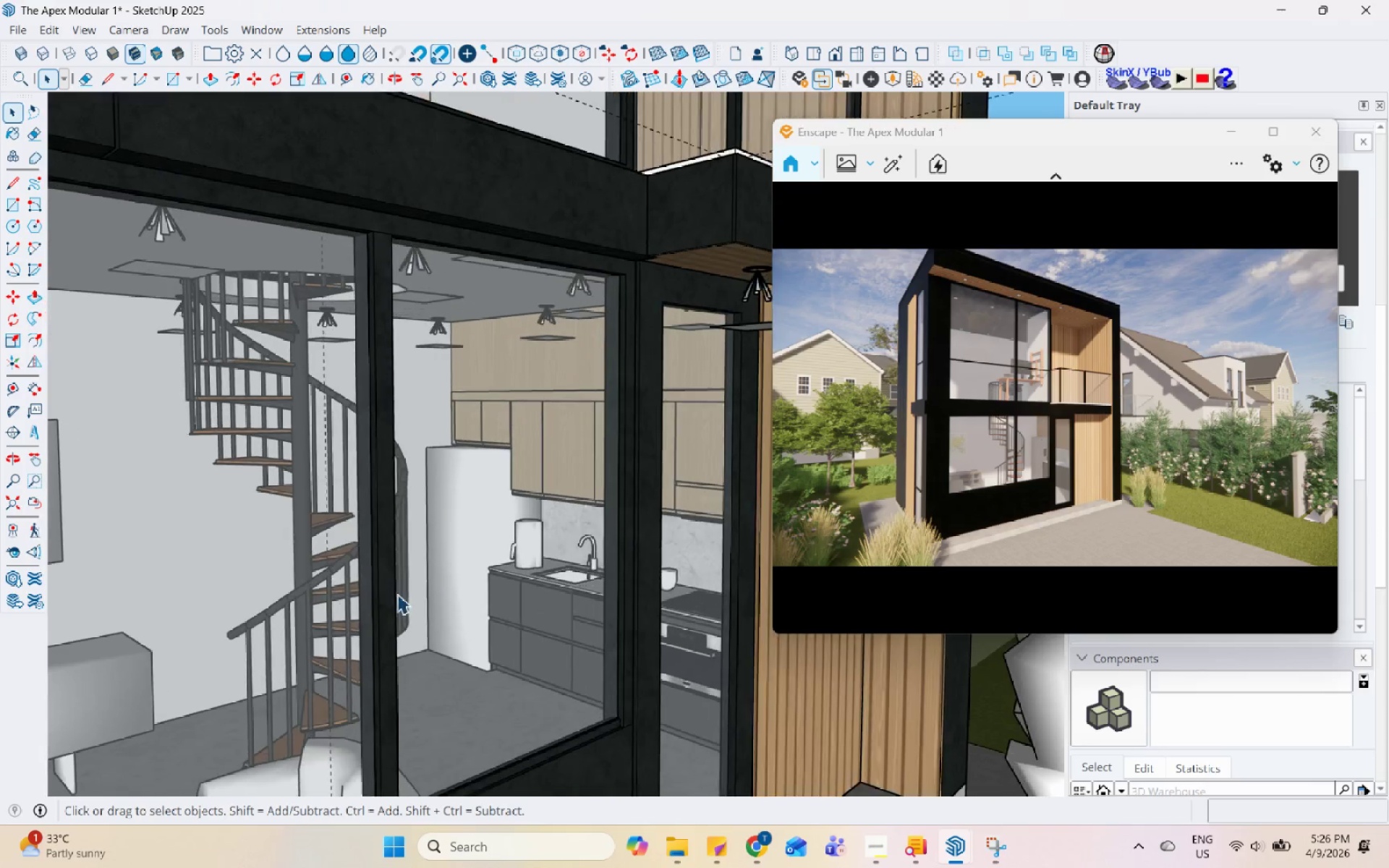 
key(Escape)
 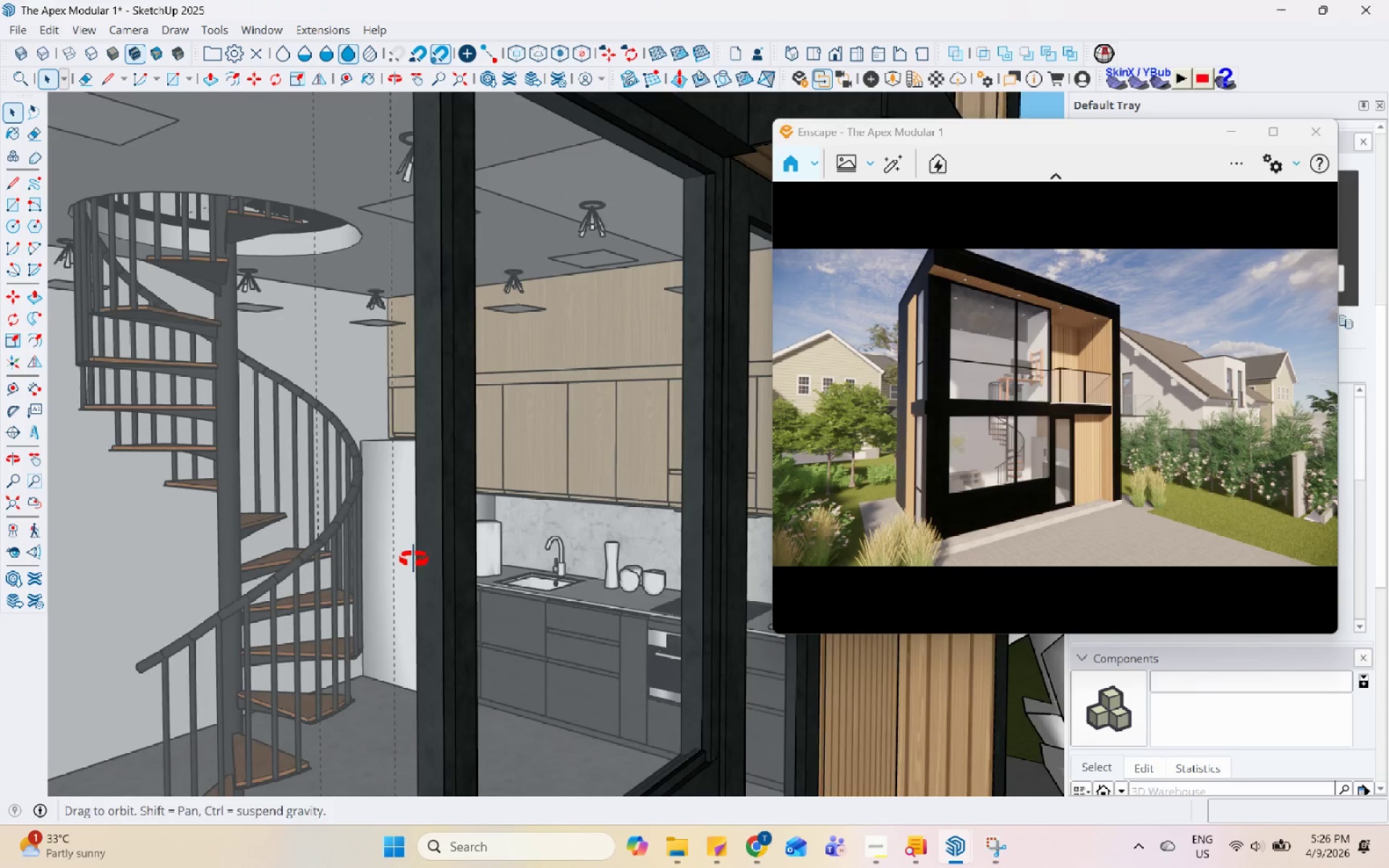 
scroll: coordinate [381, 594], scroll_direction: up, amount: 13.0
 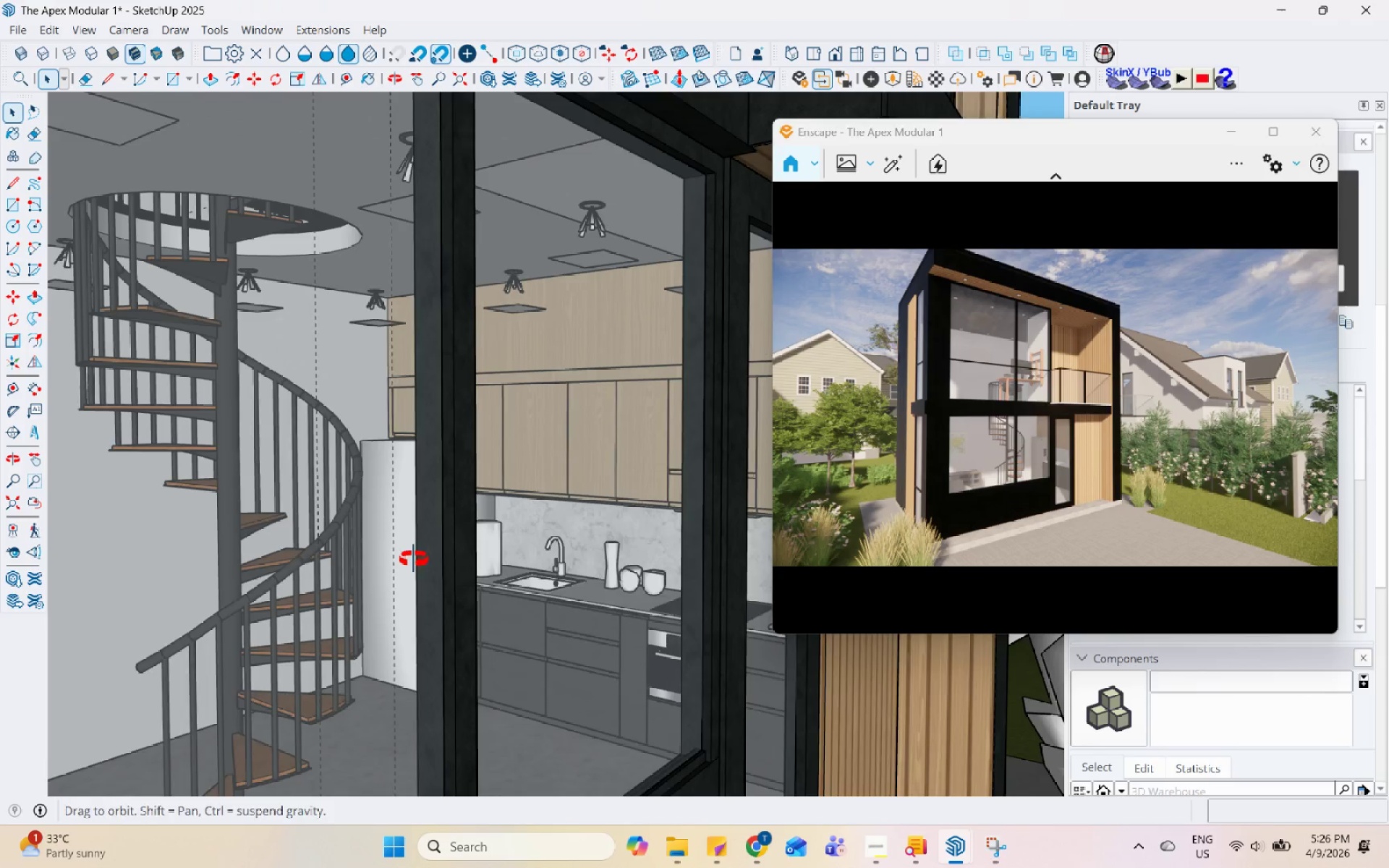 
double_click([254, 515])
 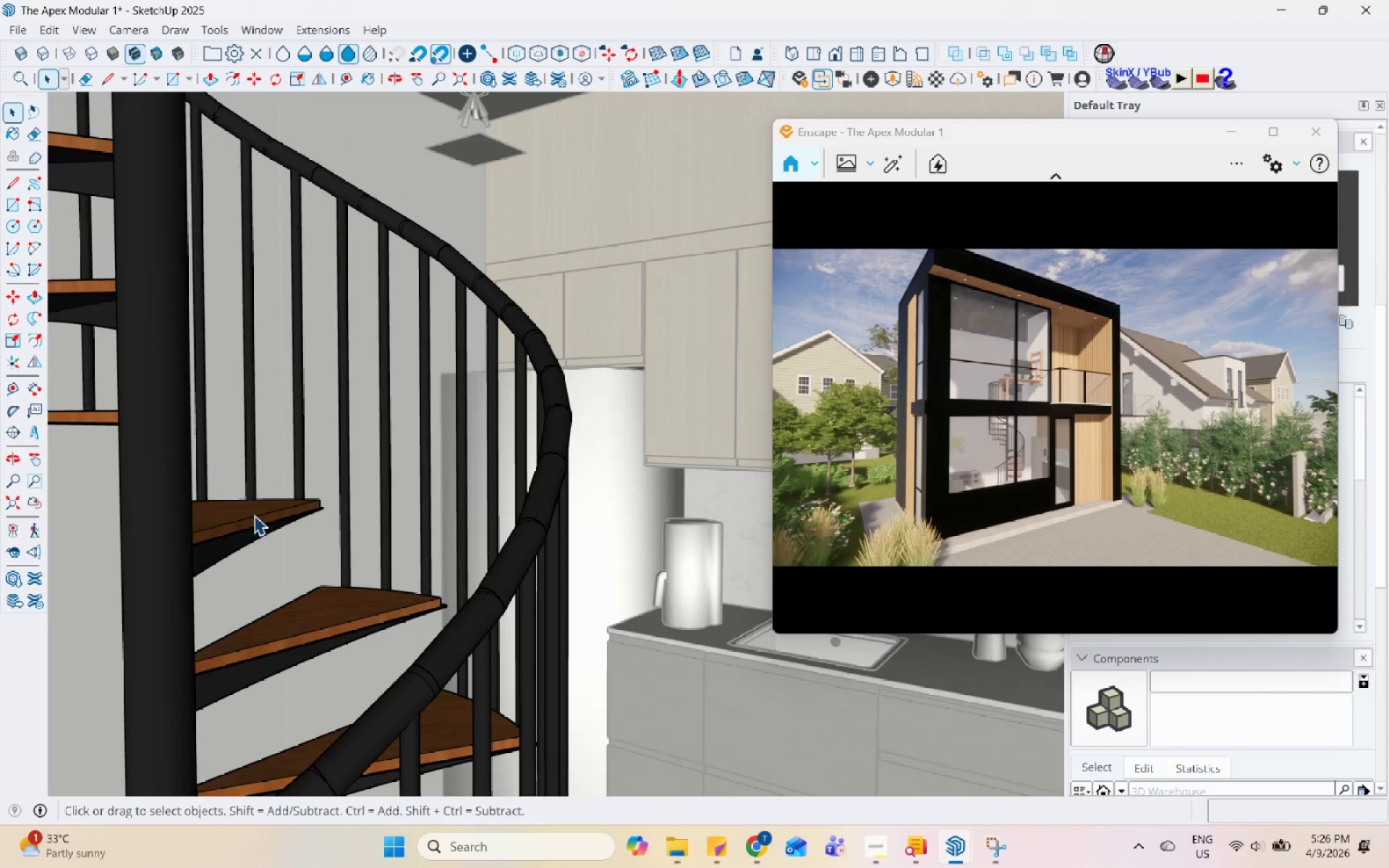 
scroll: coordinate [254, 527], scroll_direction: up, amount: 52.0
 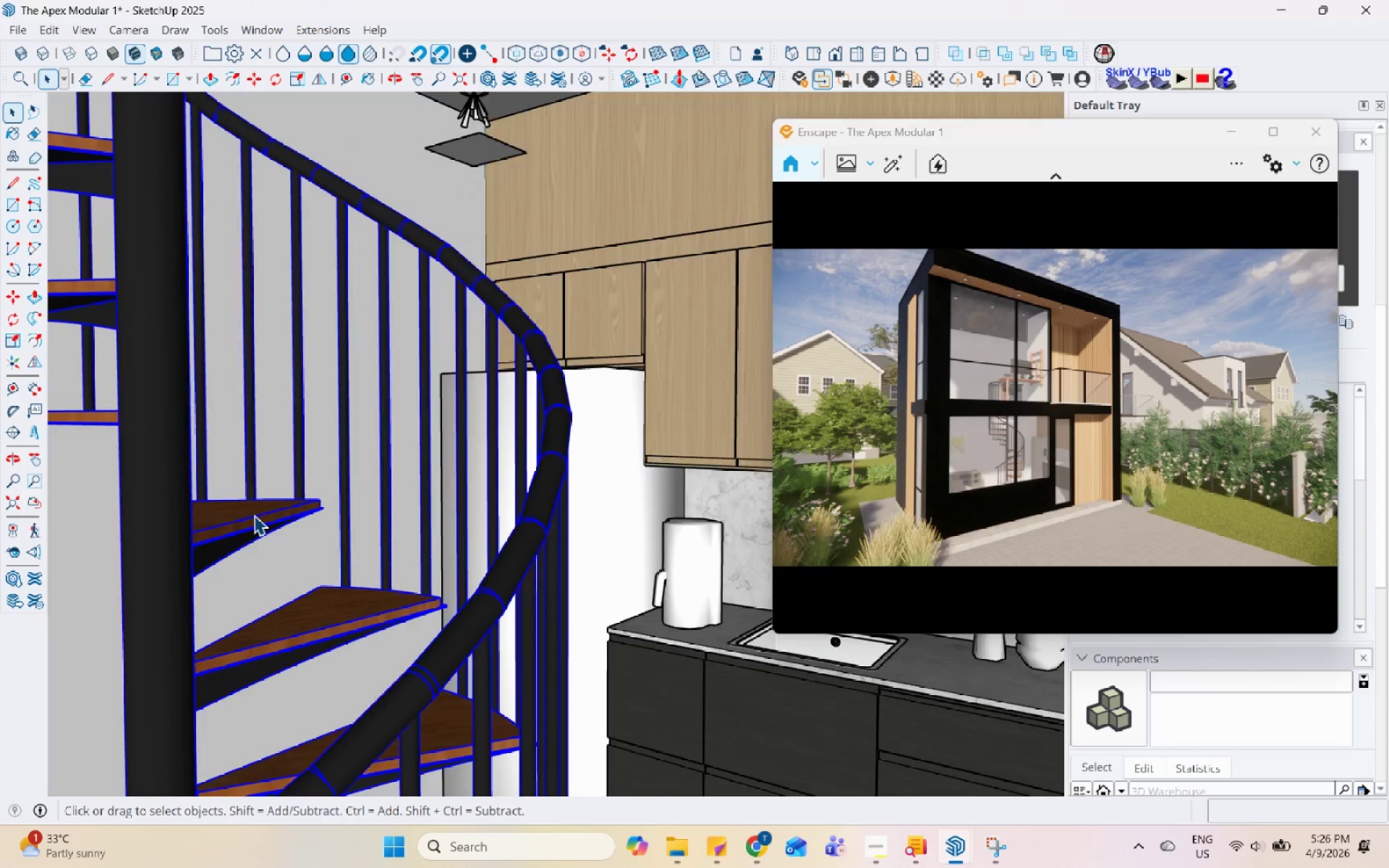 
triple_click([254, 515])
 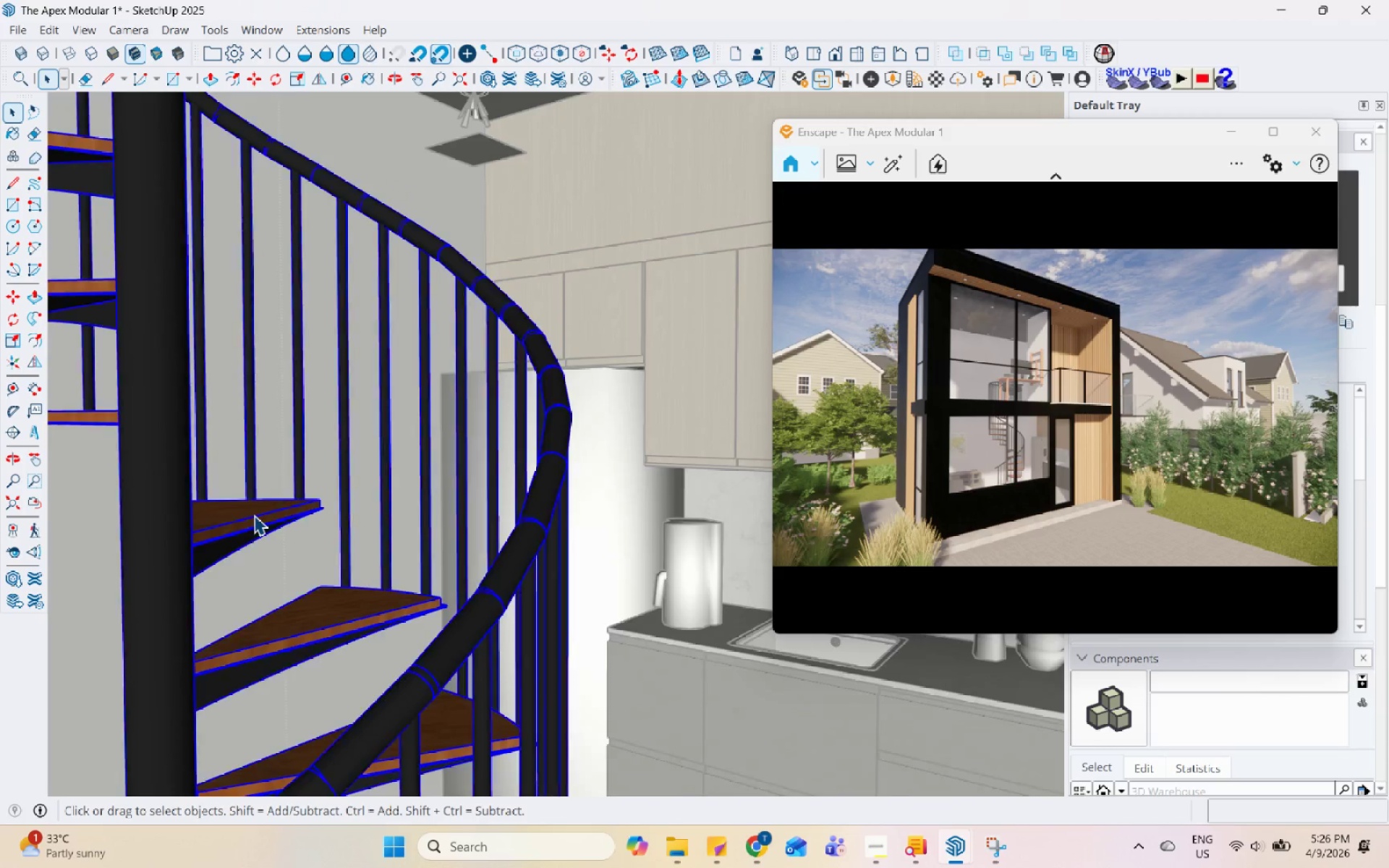 
triple_click([254, 515])
 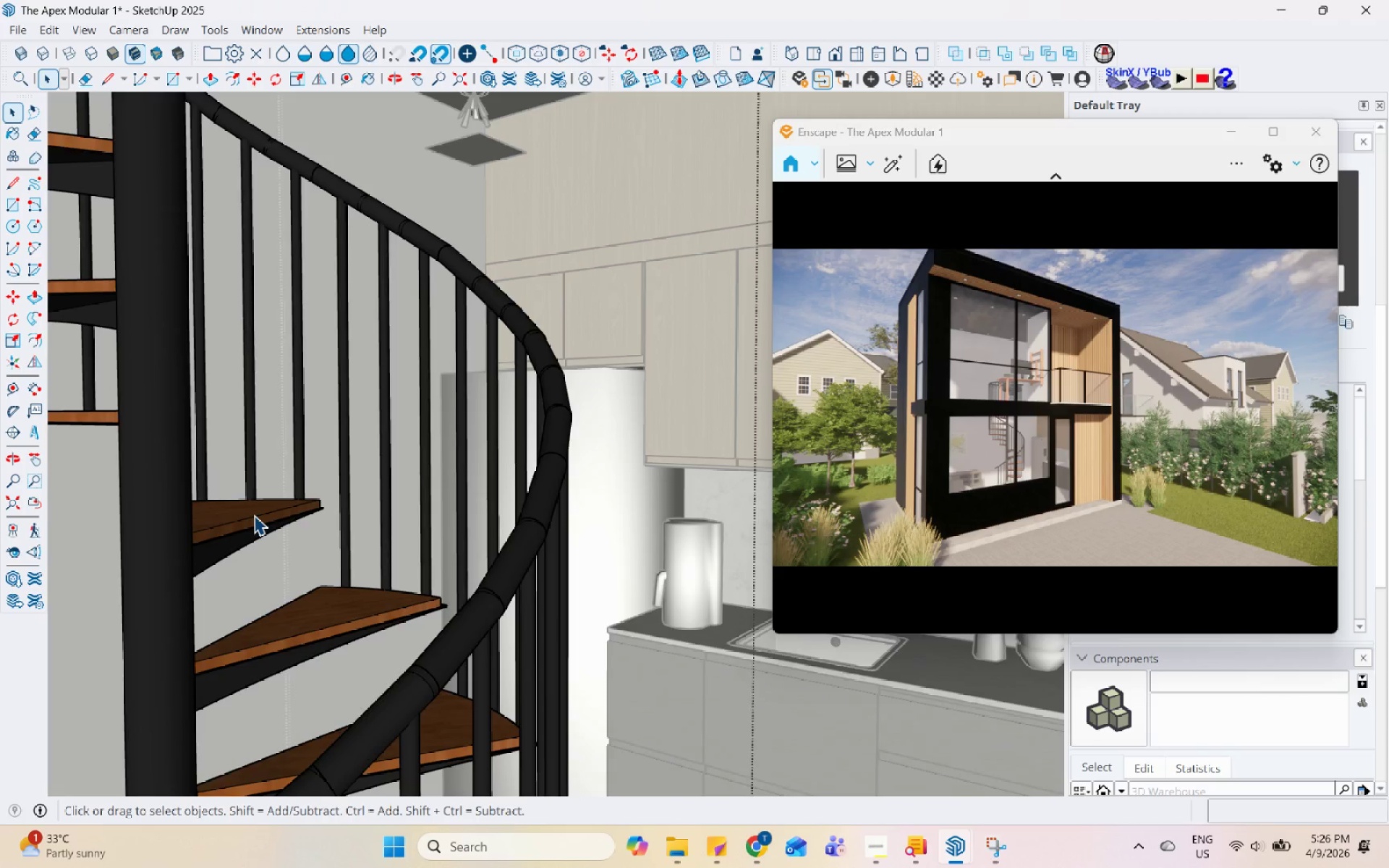 
triple_click([254, 515])
 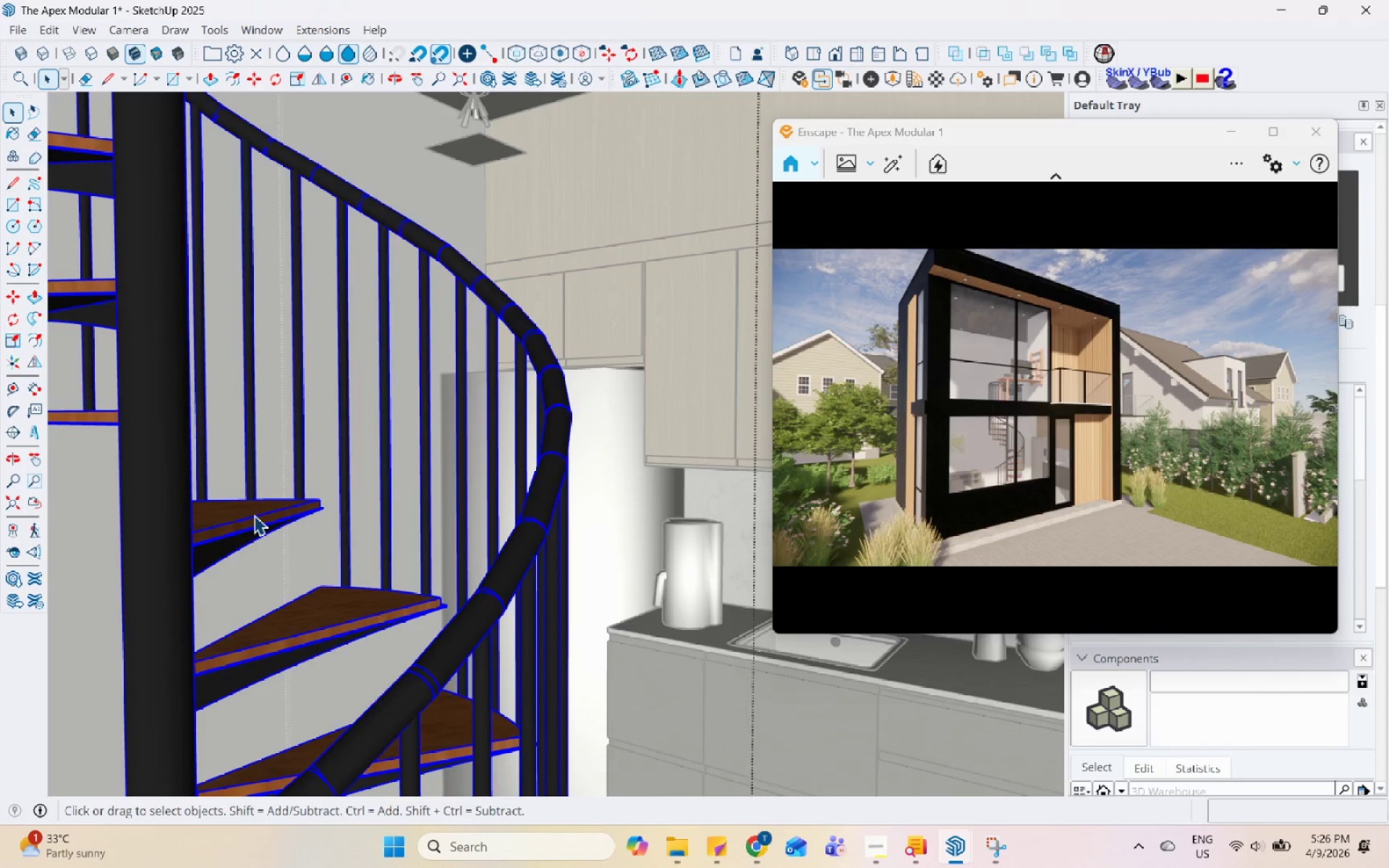 
triple_click([254, 515])
 